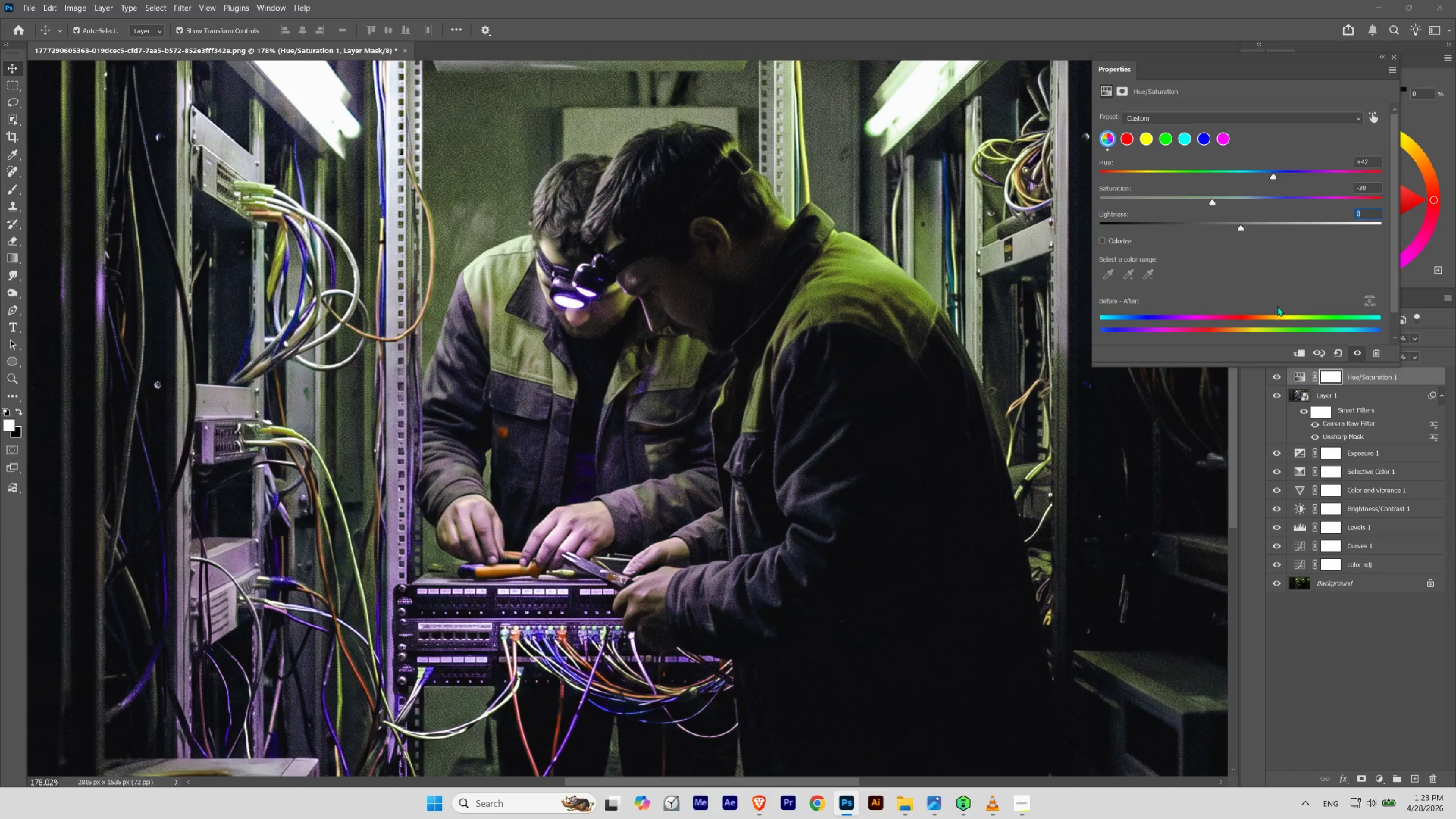 
right_click([1273, 177])
 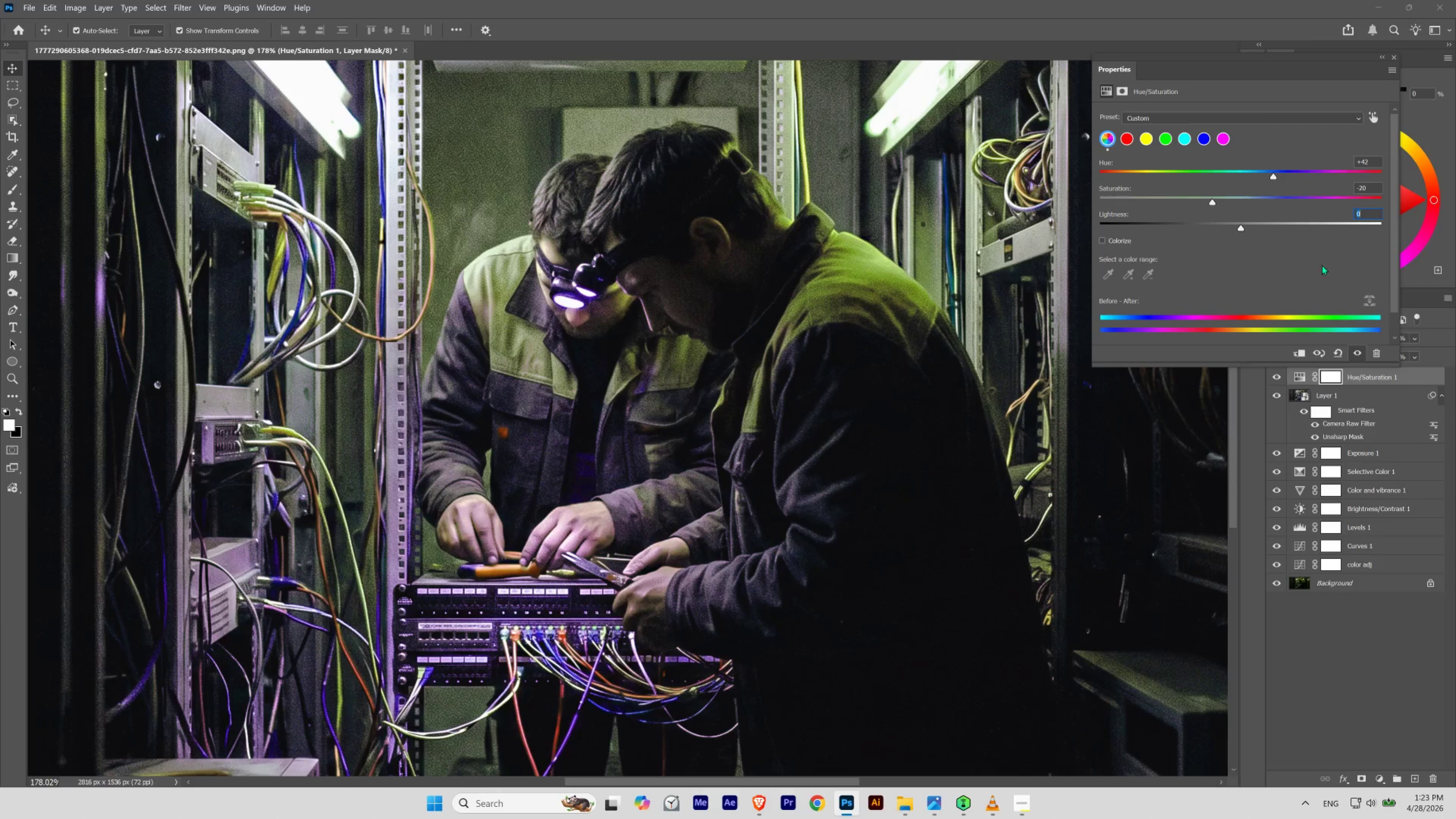 
left_click([1277, 374])
 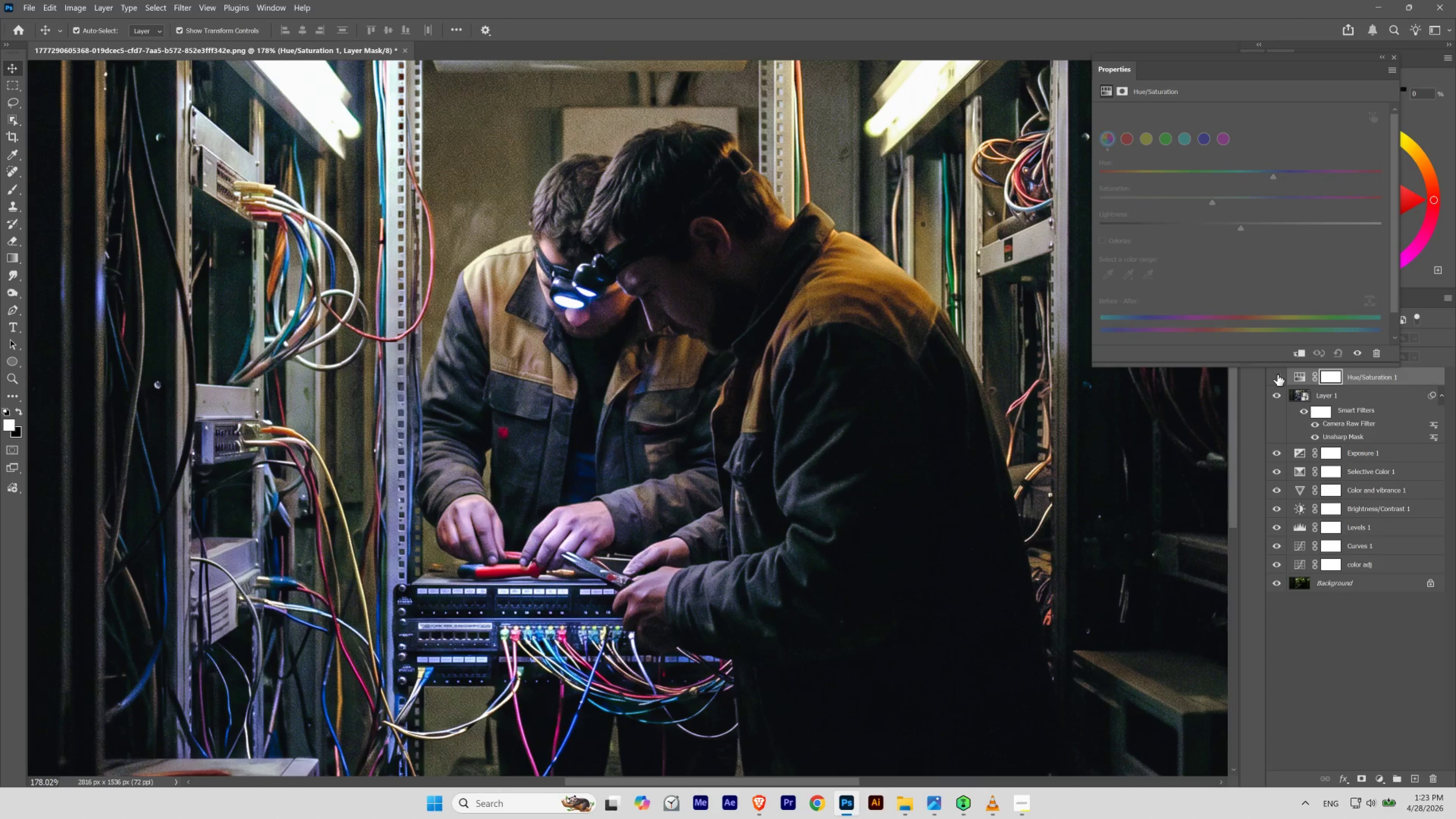 
left_click([1277, 374])
 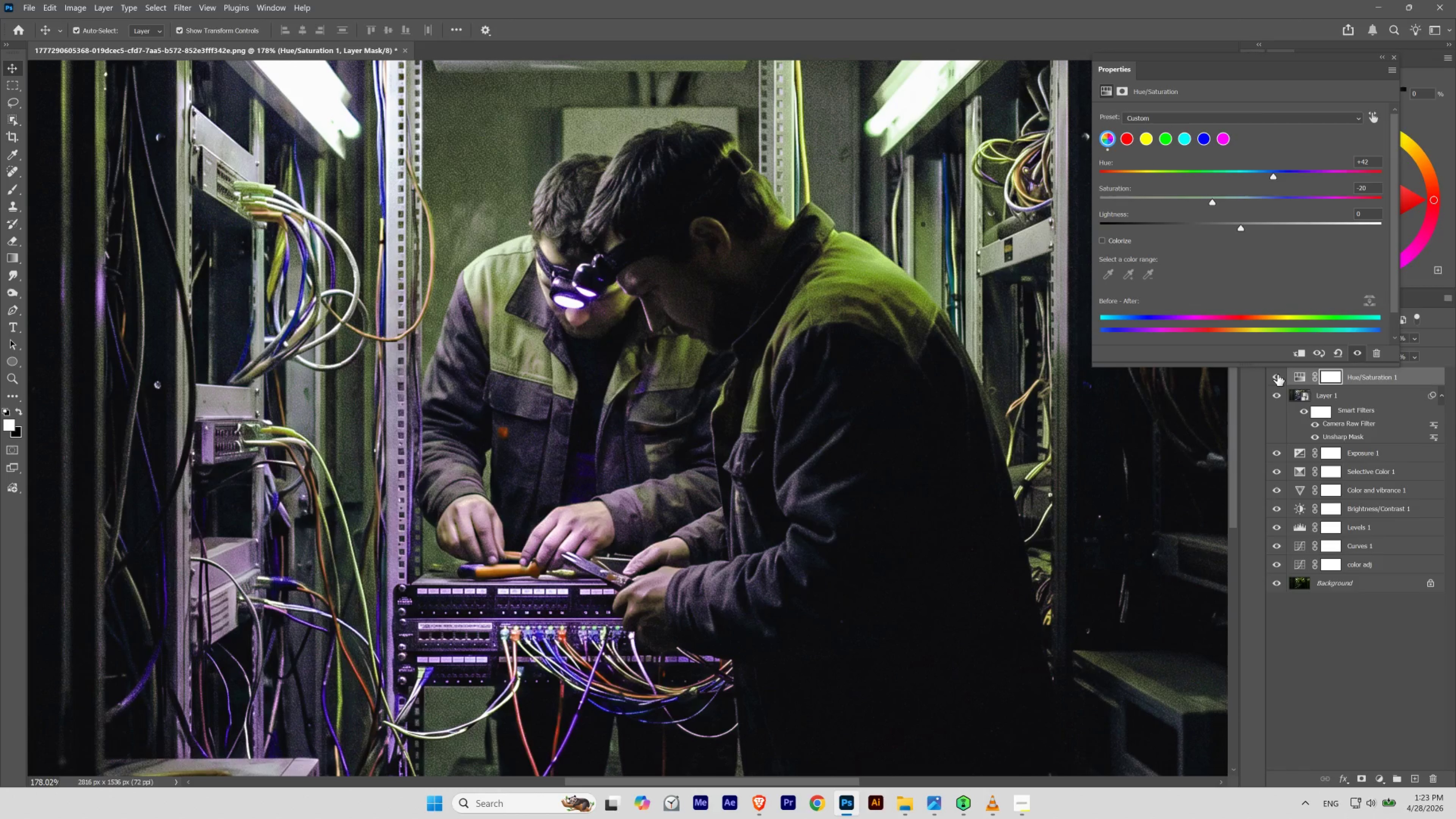 
left_click([1277, 374])
 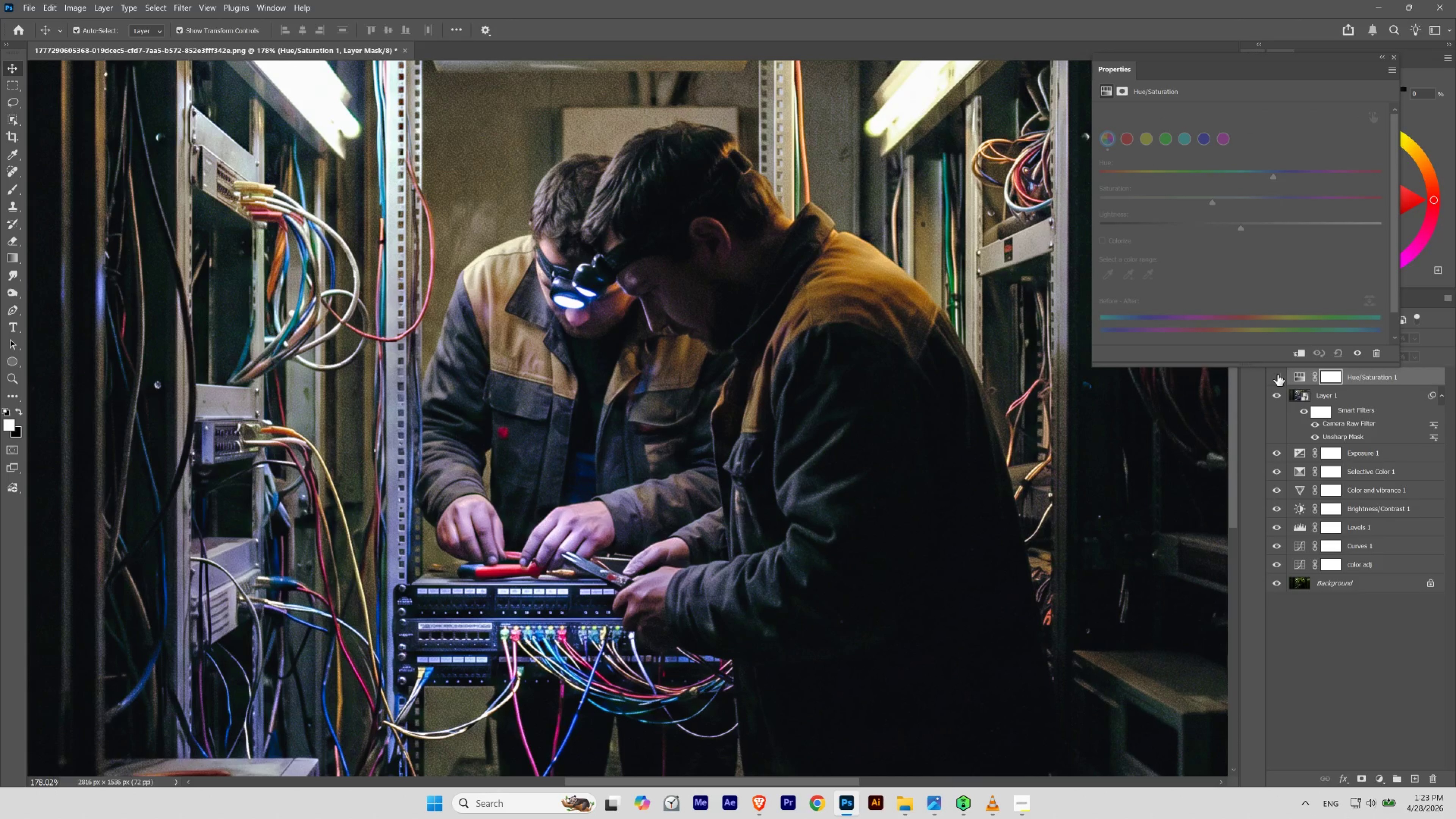 
left_click([1277, 374])
 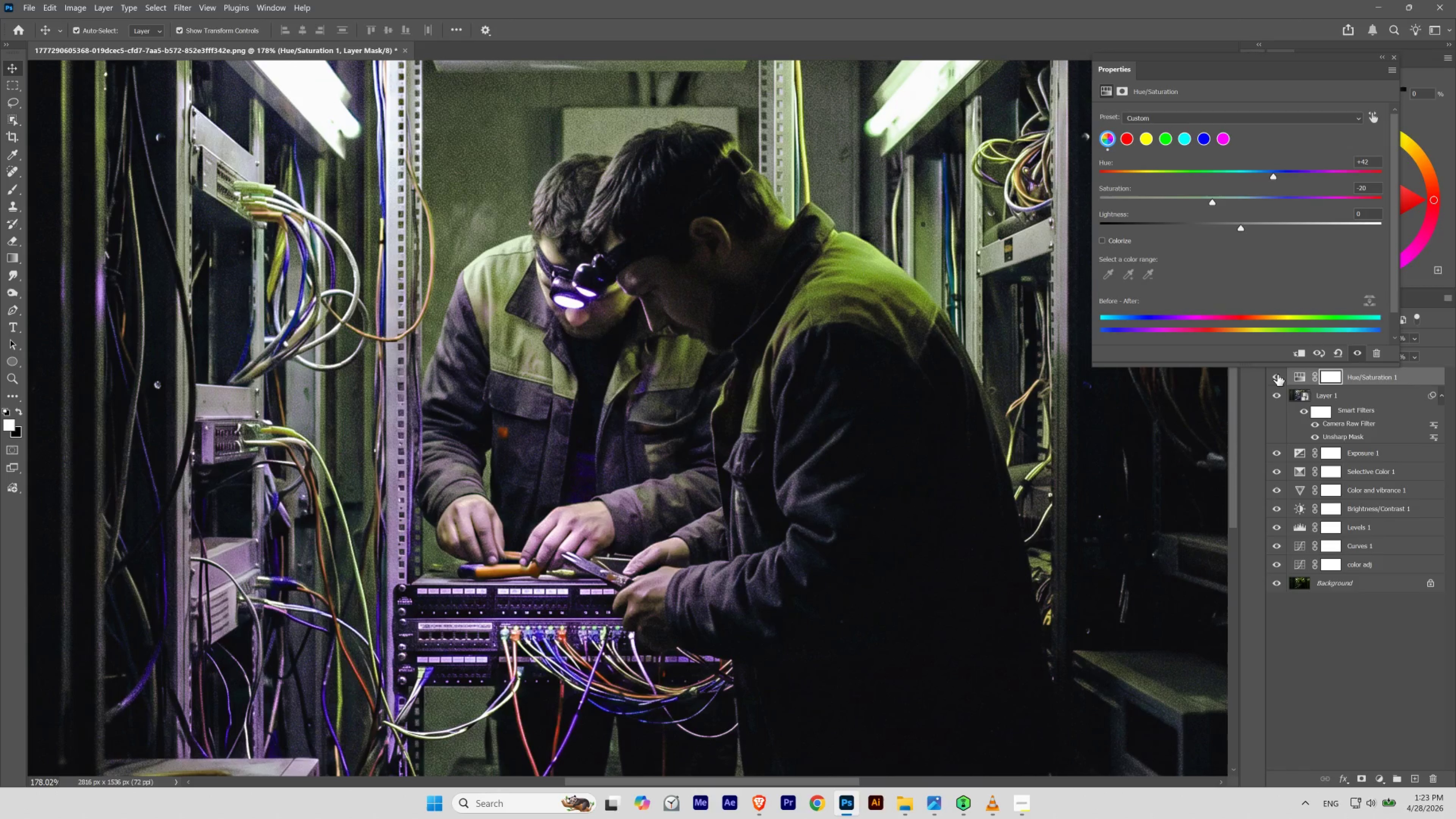 
left_click([1277, 374])
 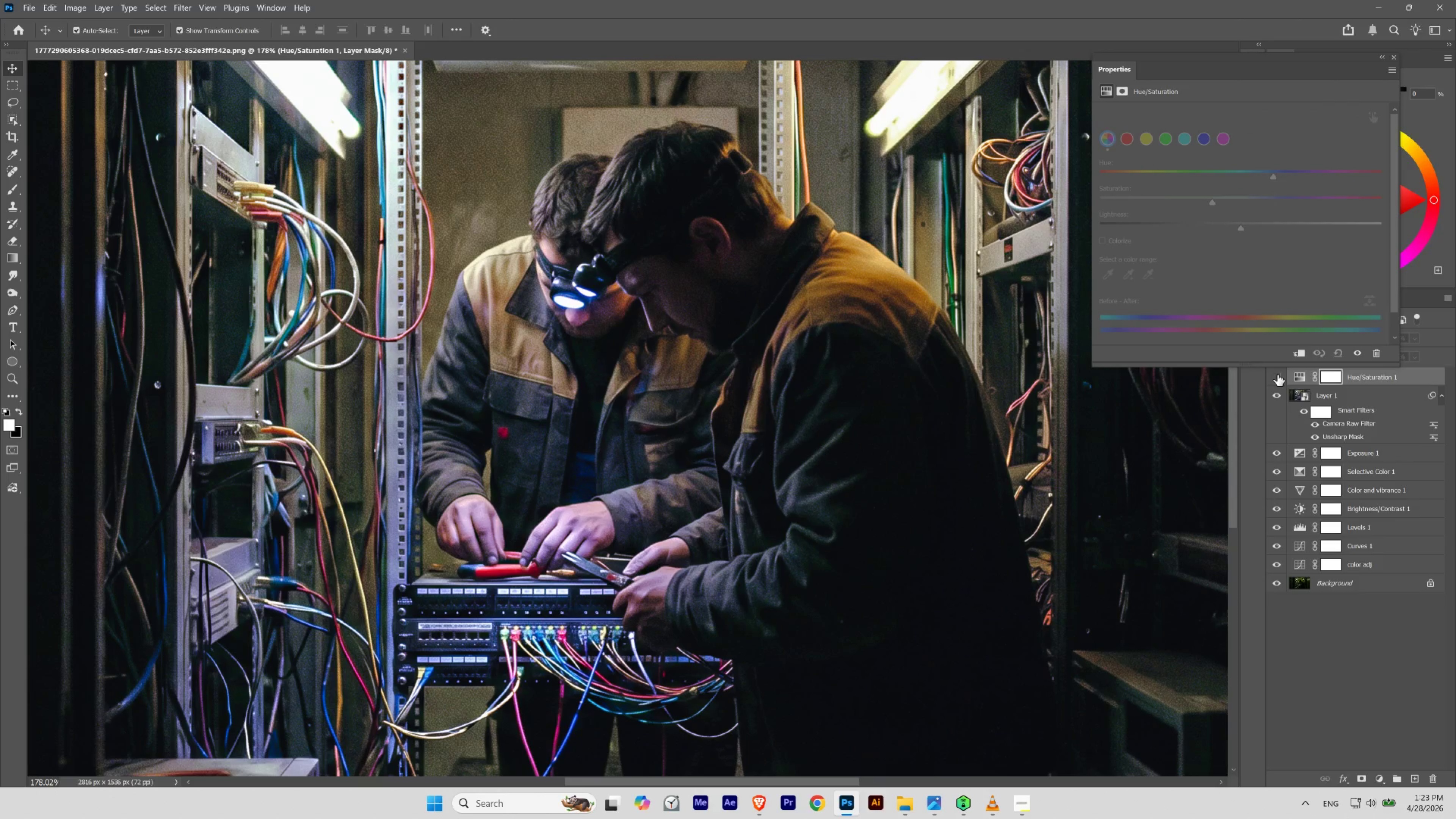 
left_click([1277, 374])
 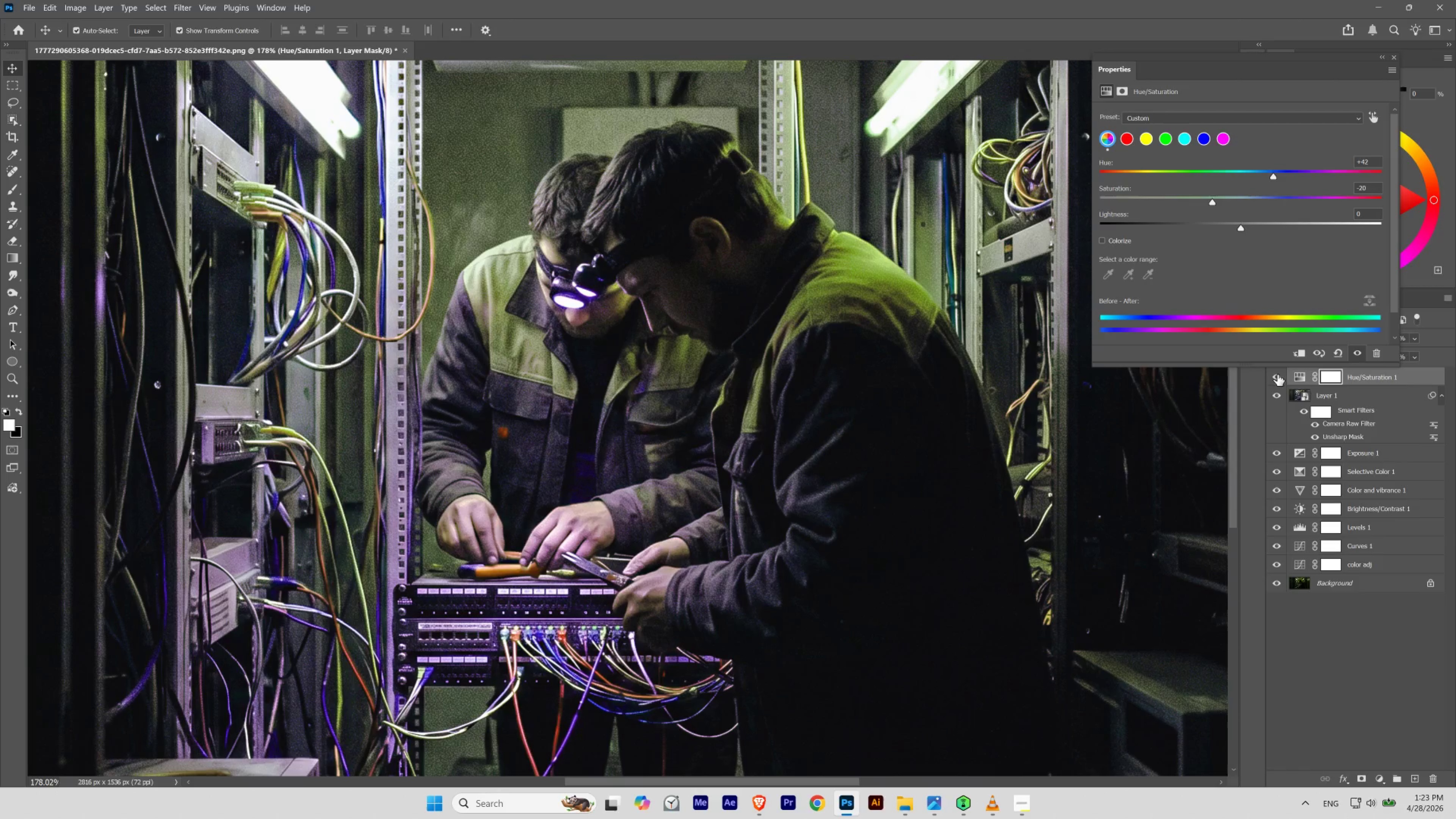 
left_click([1277, 374])
 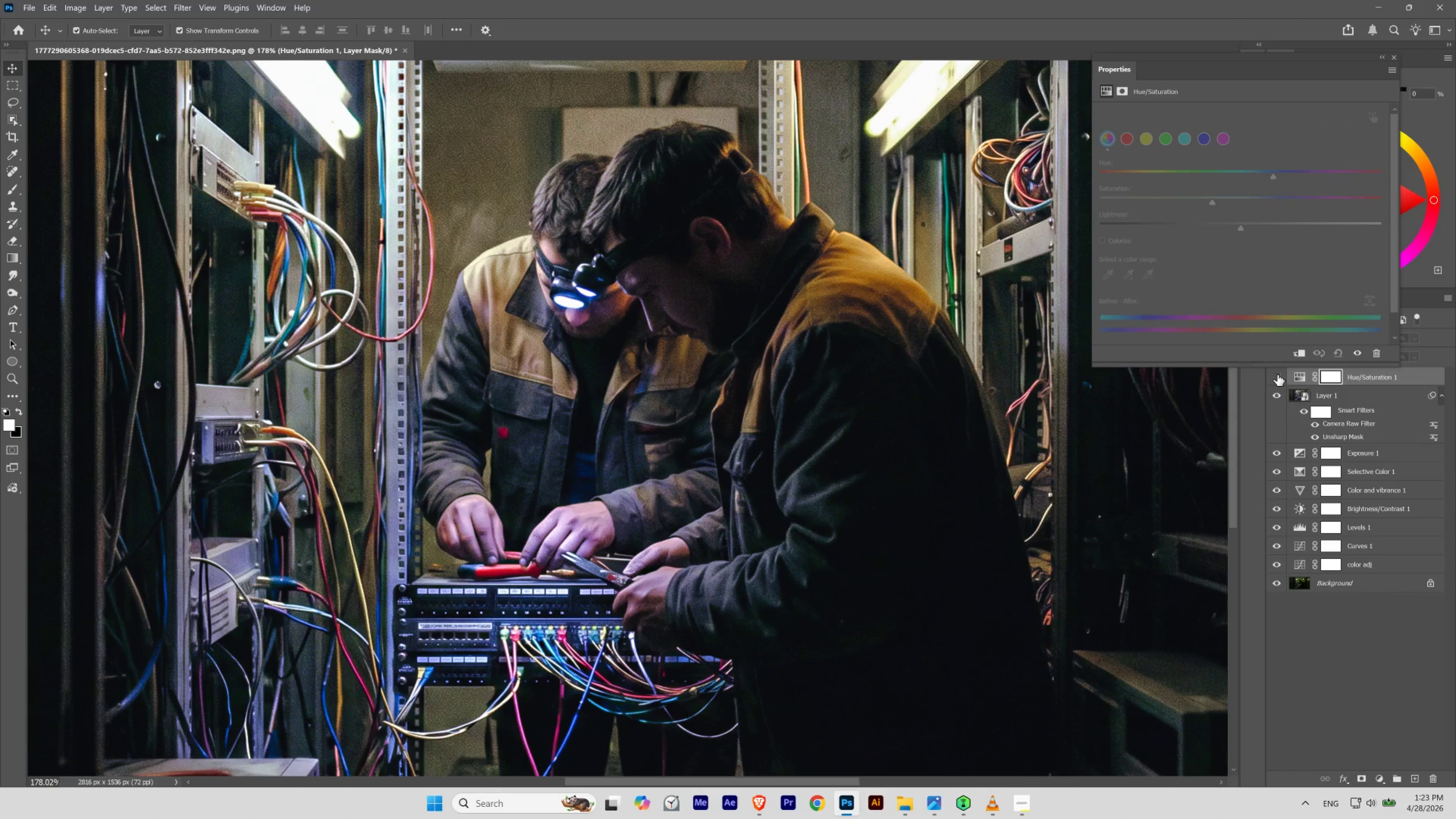 
left_click([1277, 374])
 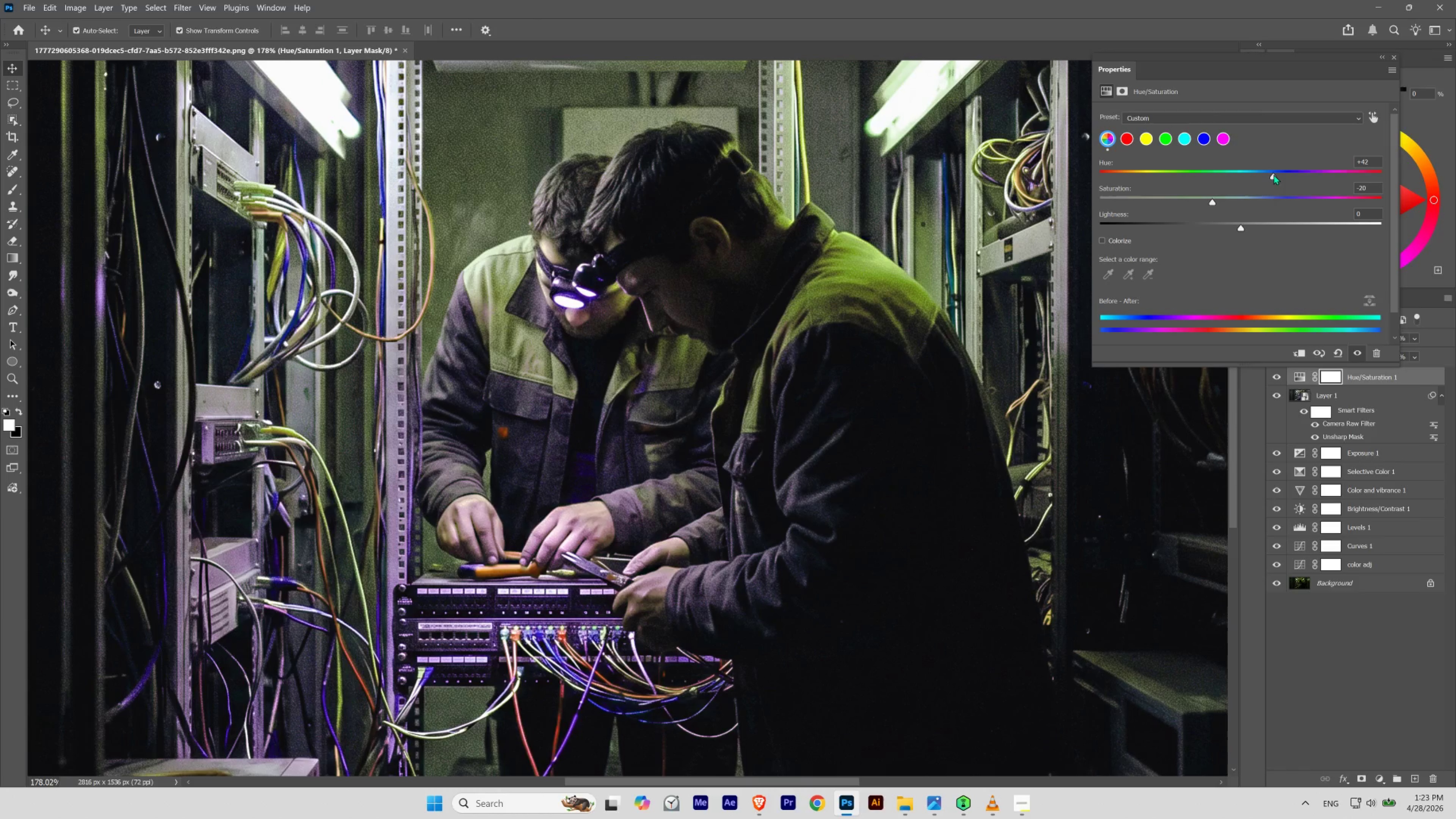 
left_click_drag(start_coordinate=[1273, 174], to_coordinate=[1248, 178])
 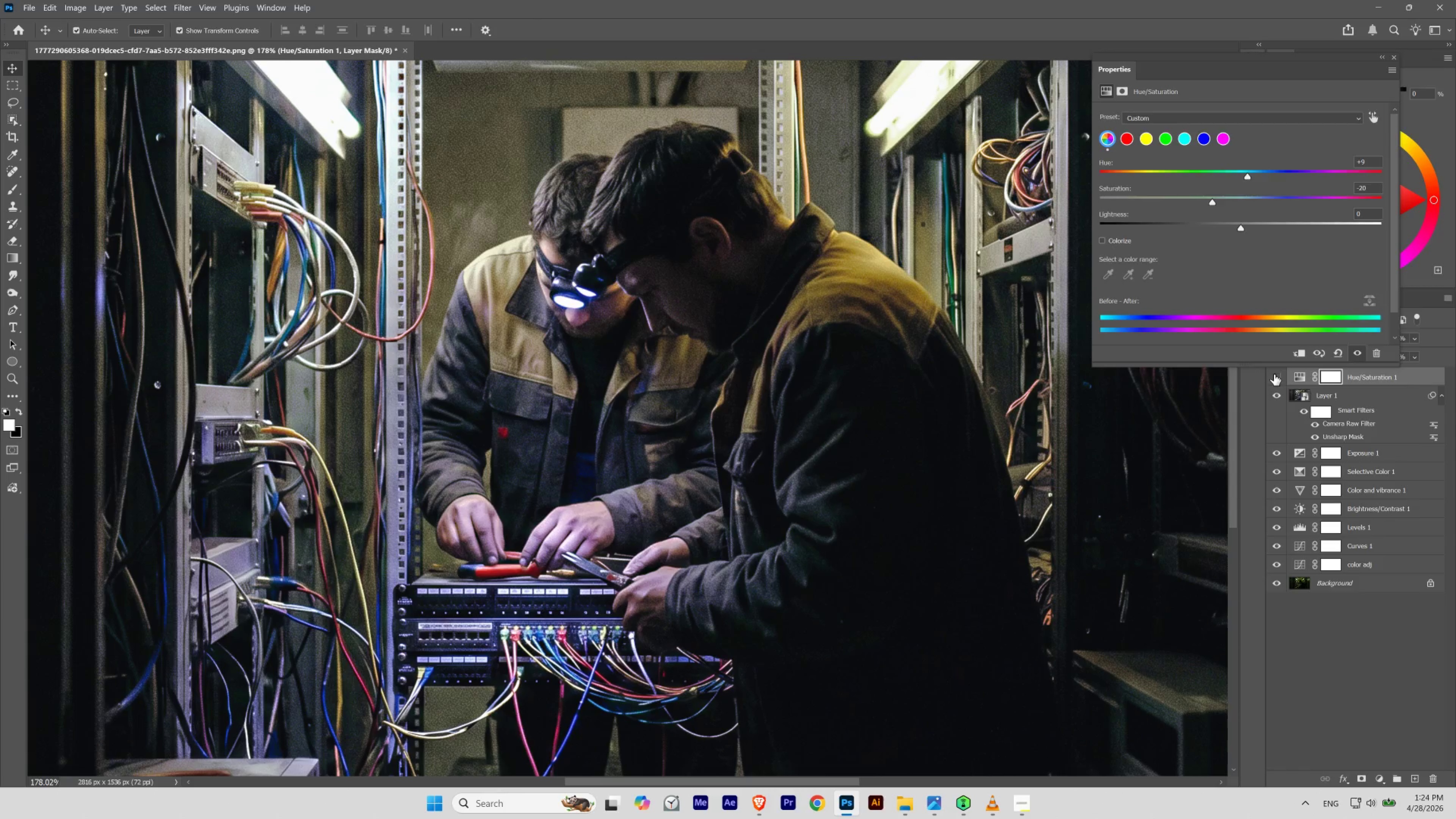 
double_click([1274, 374])
 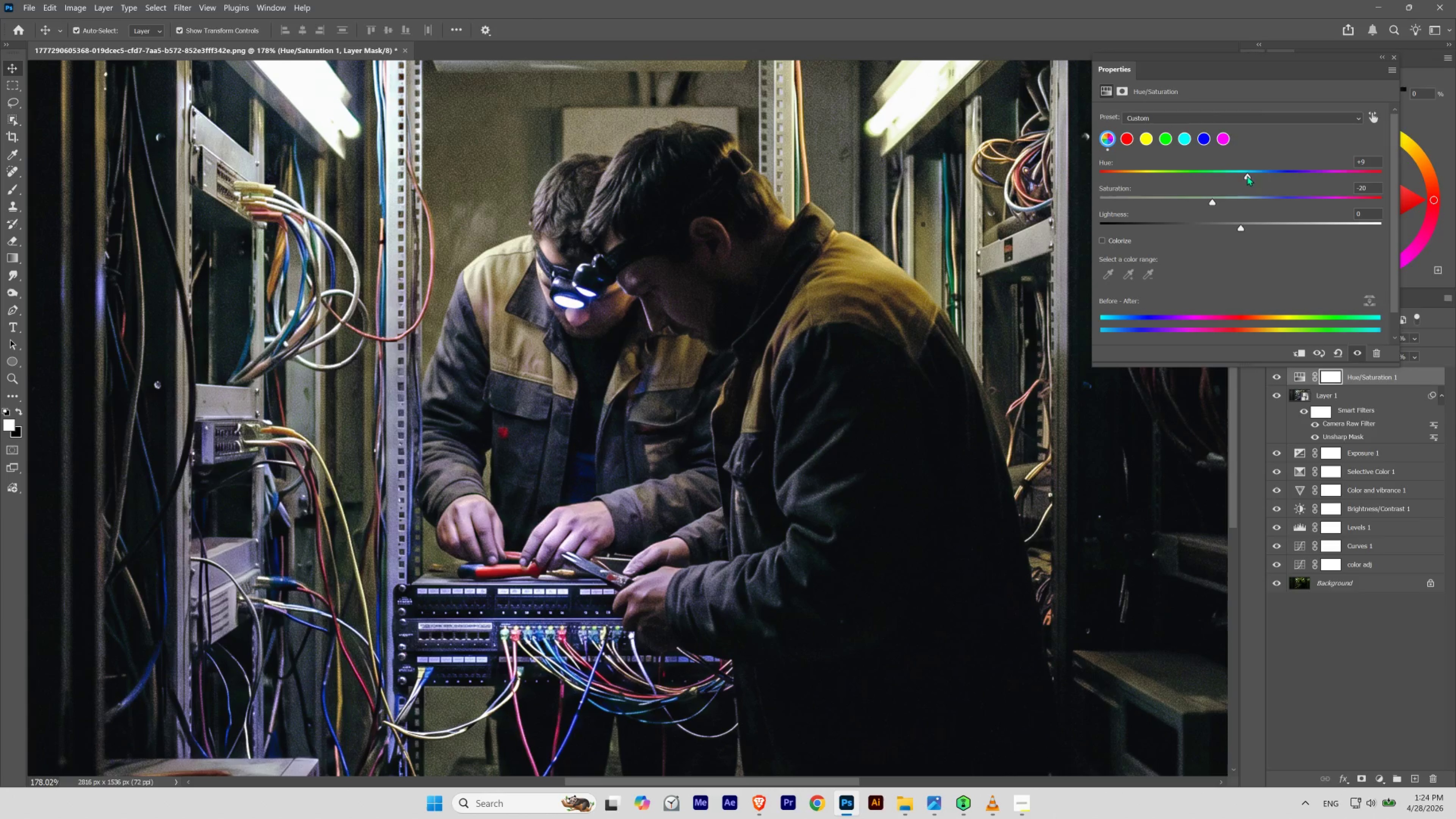 
left_click_drag(start_coordinate=[1363, 158], to_coordinate=[1290, 155])
 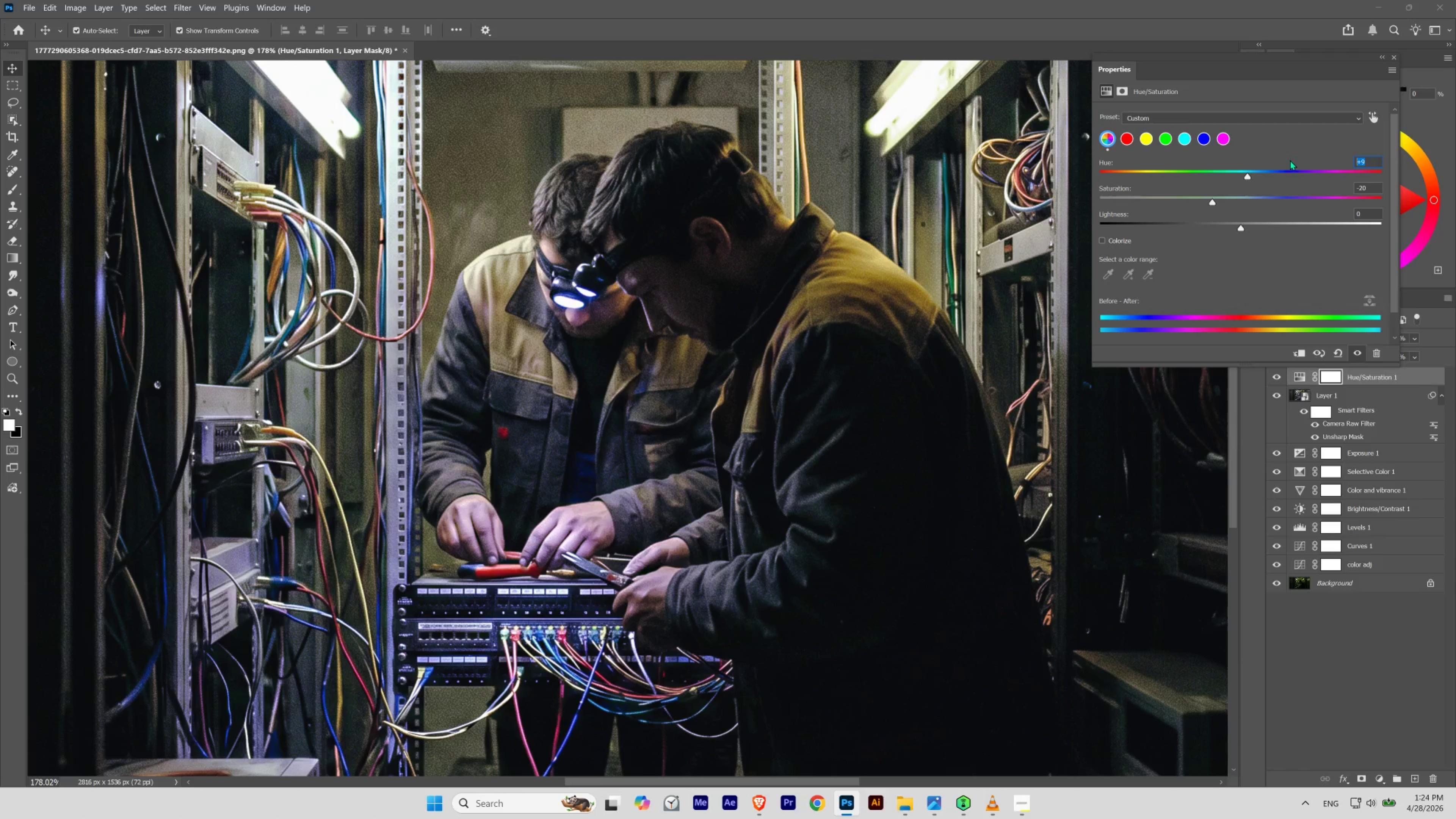 
key(Numpad0)
 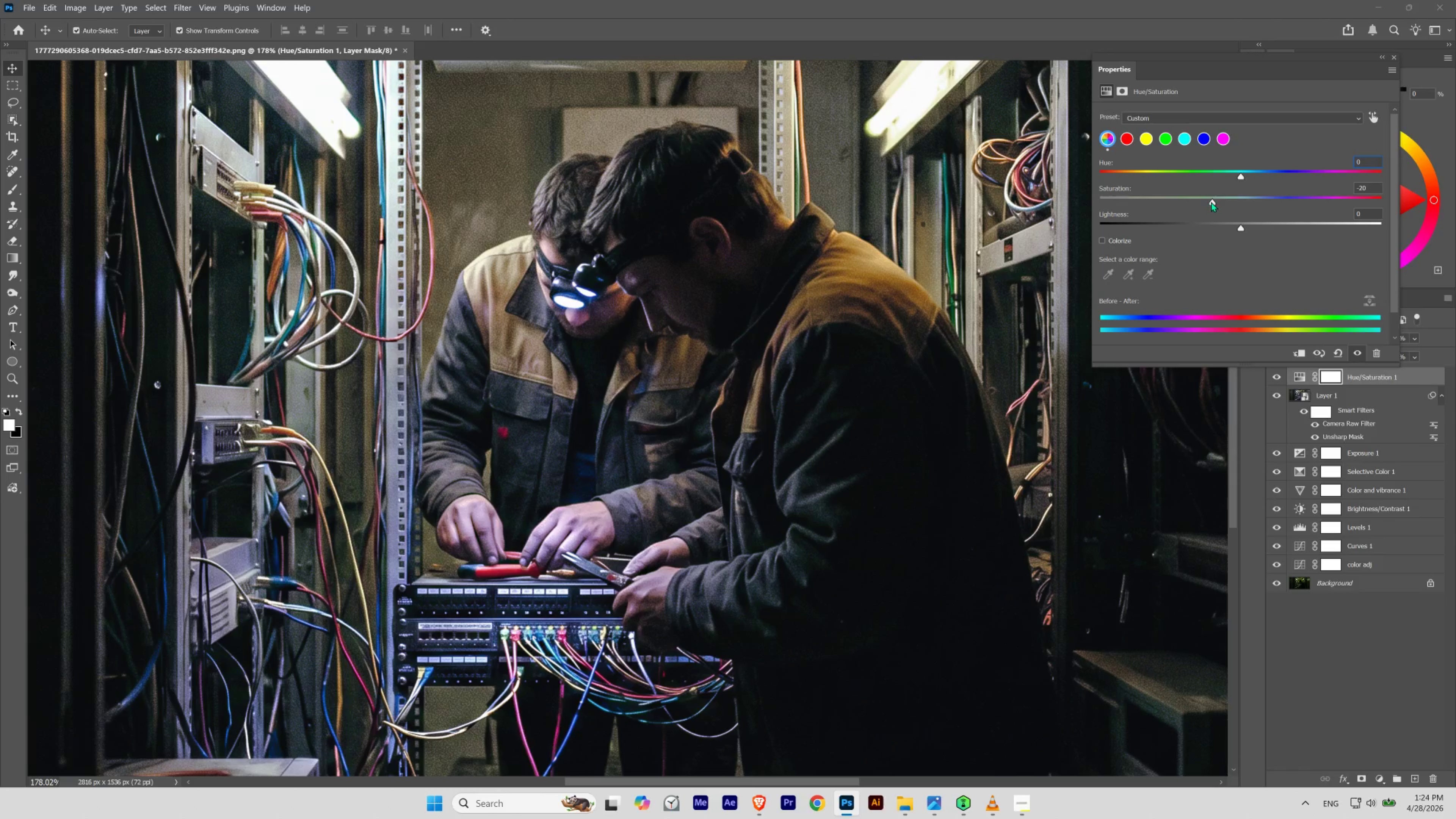 
left_click_drag(start_coordinate=[1211, 202], to_coordinate=[1193, 204])
 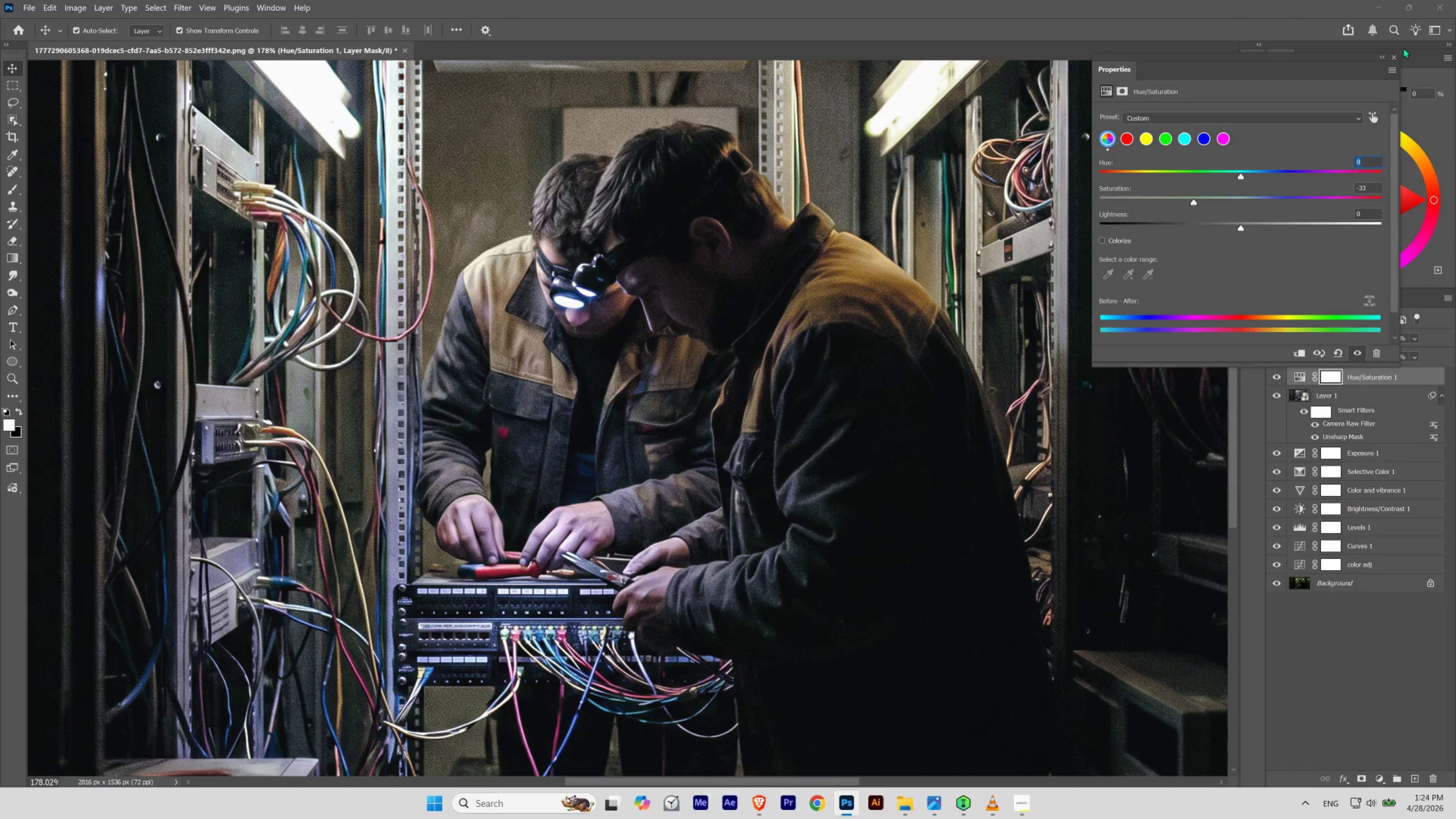 
left_click([1391, 55])
 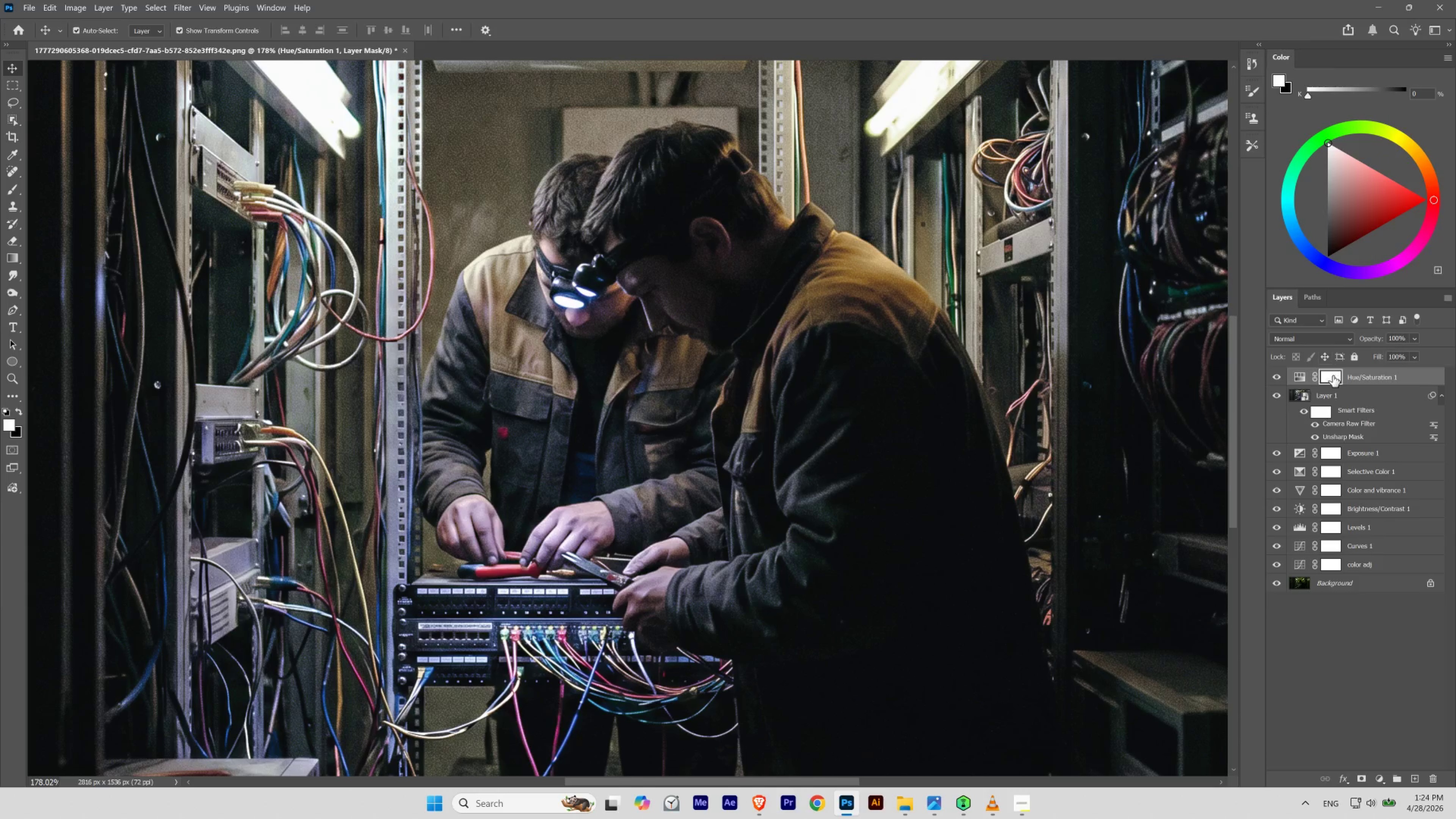 
left_click([1332, 376])
 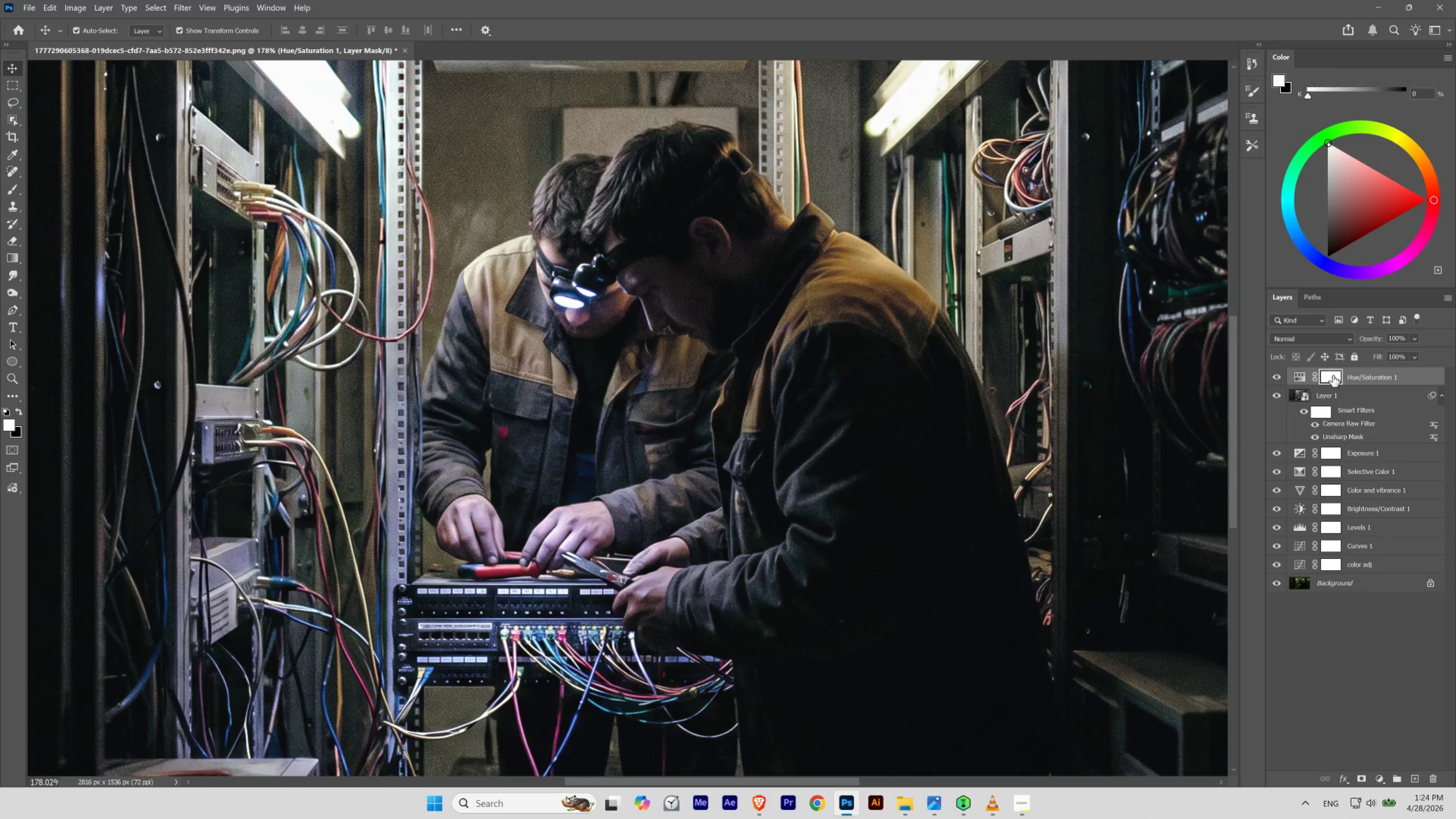 
key(Control+I)
 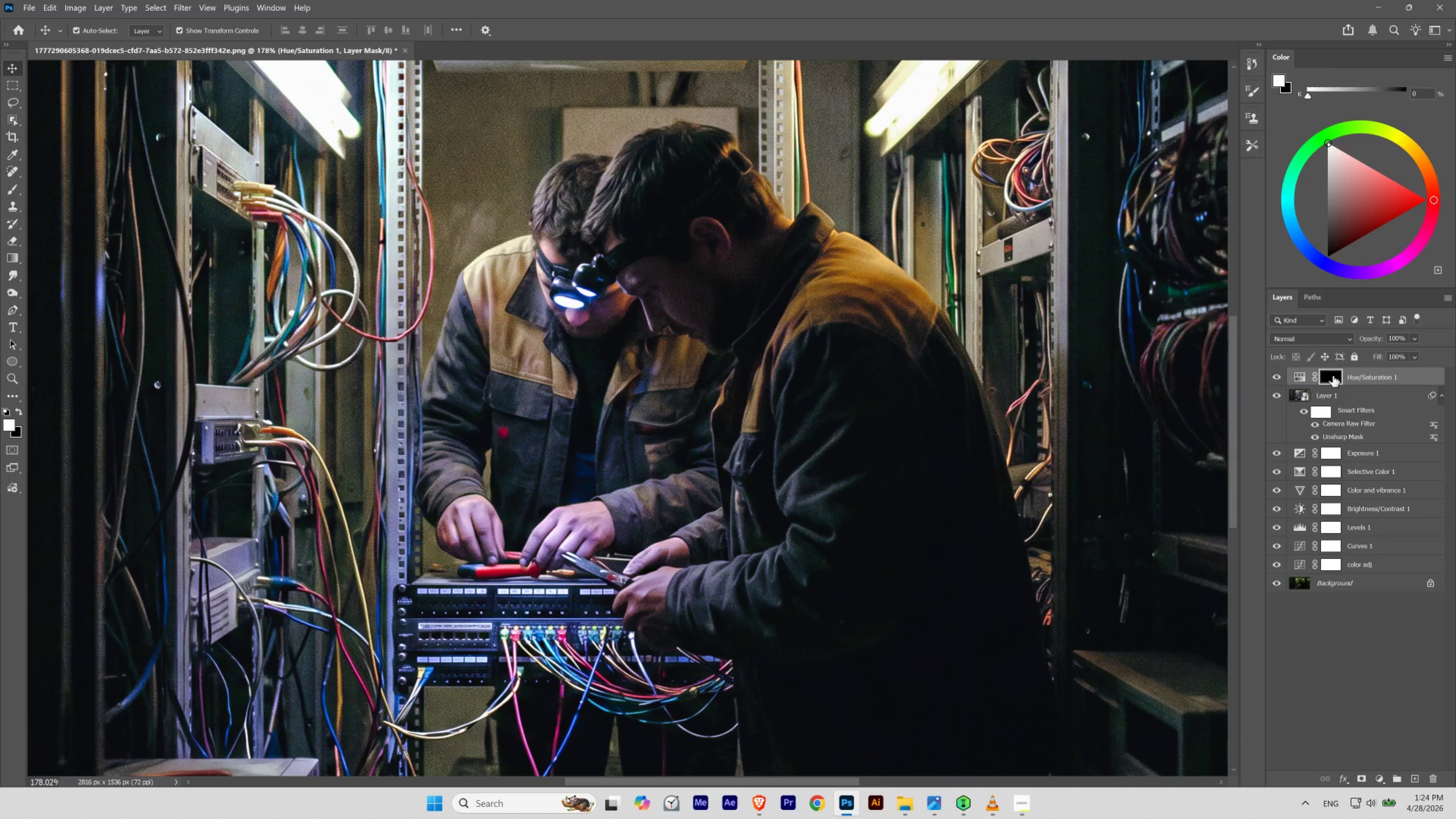 
wait(10.02)
 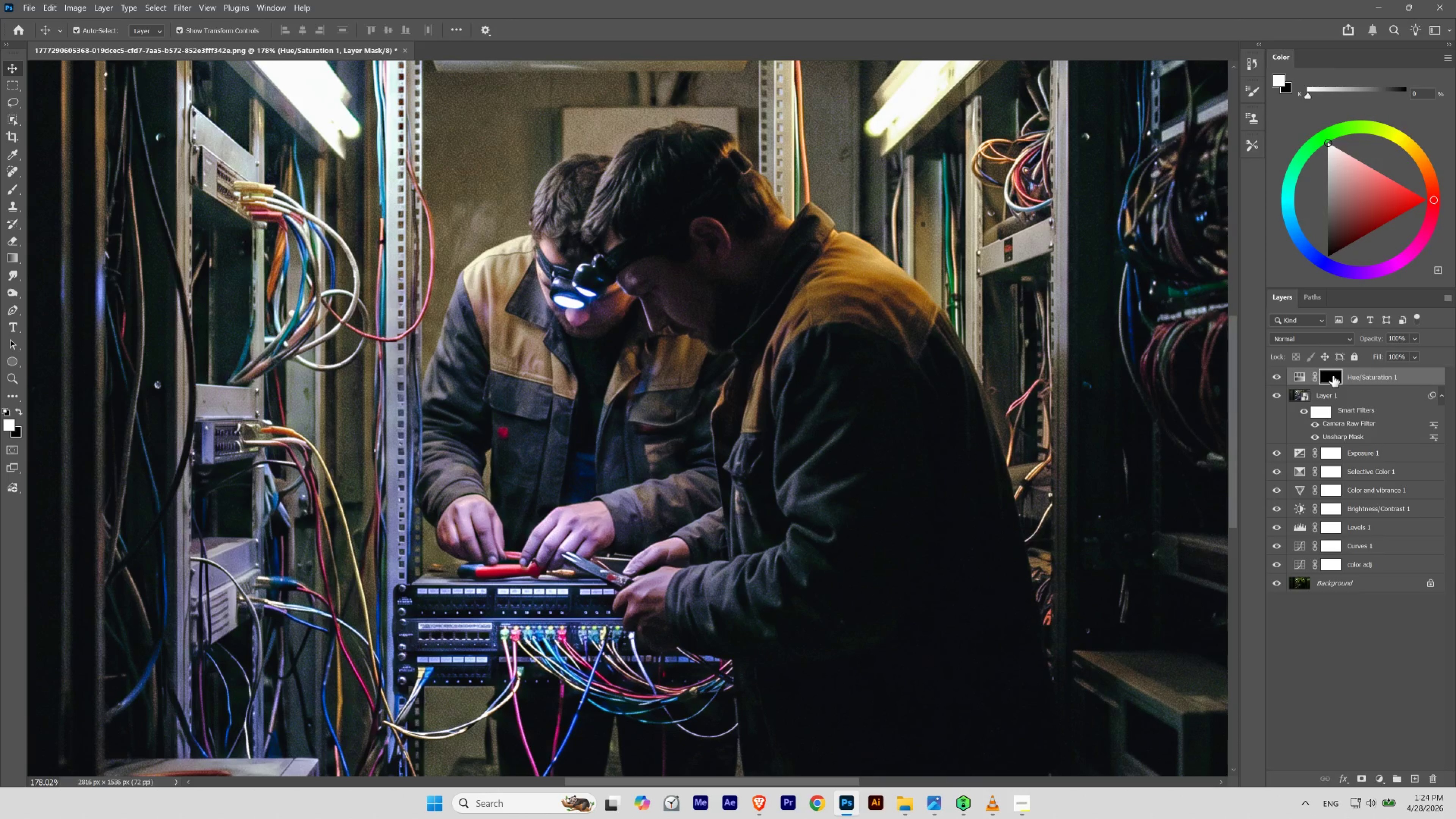 
key(B)
 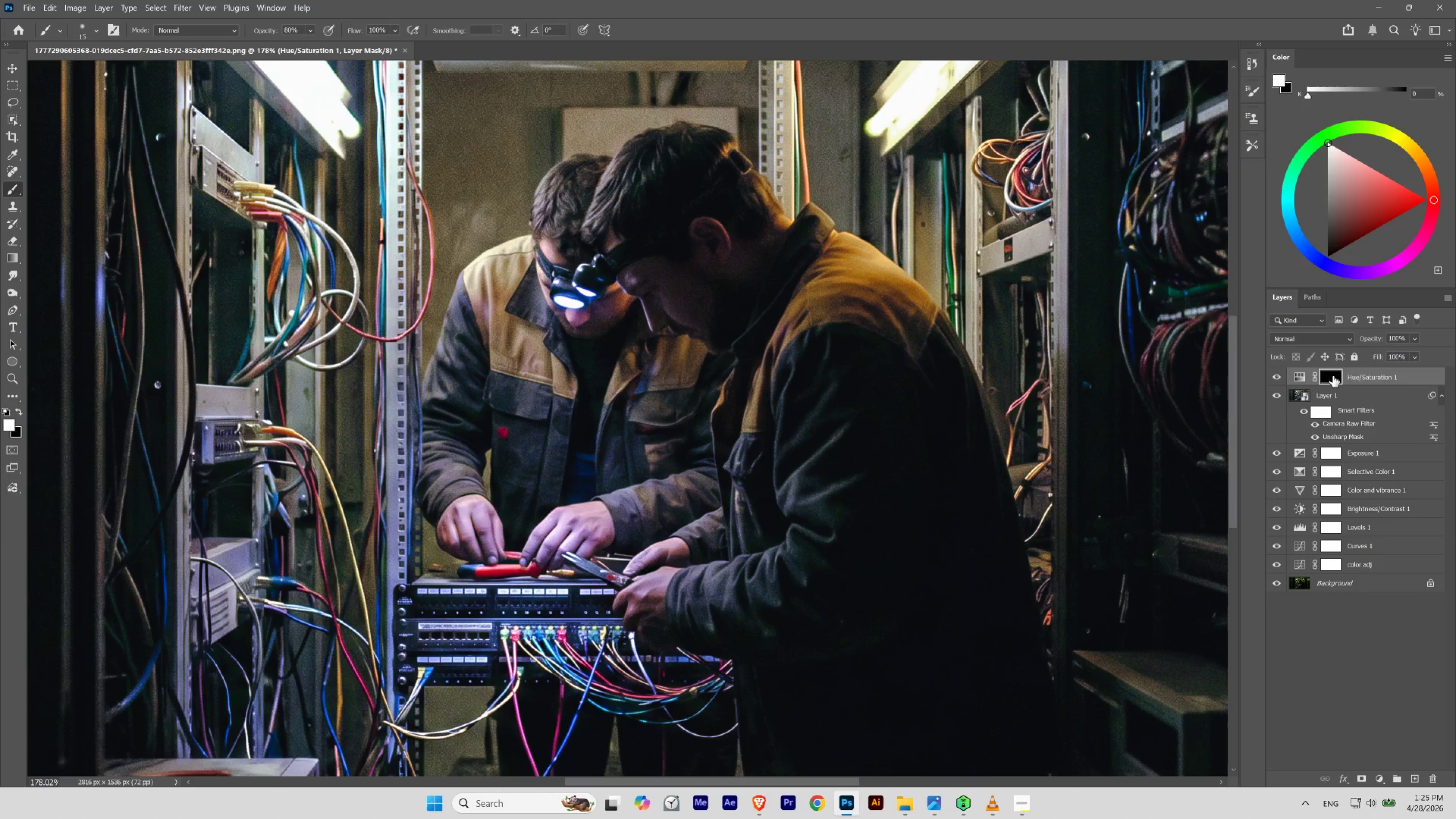 
wait(26.26)
 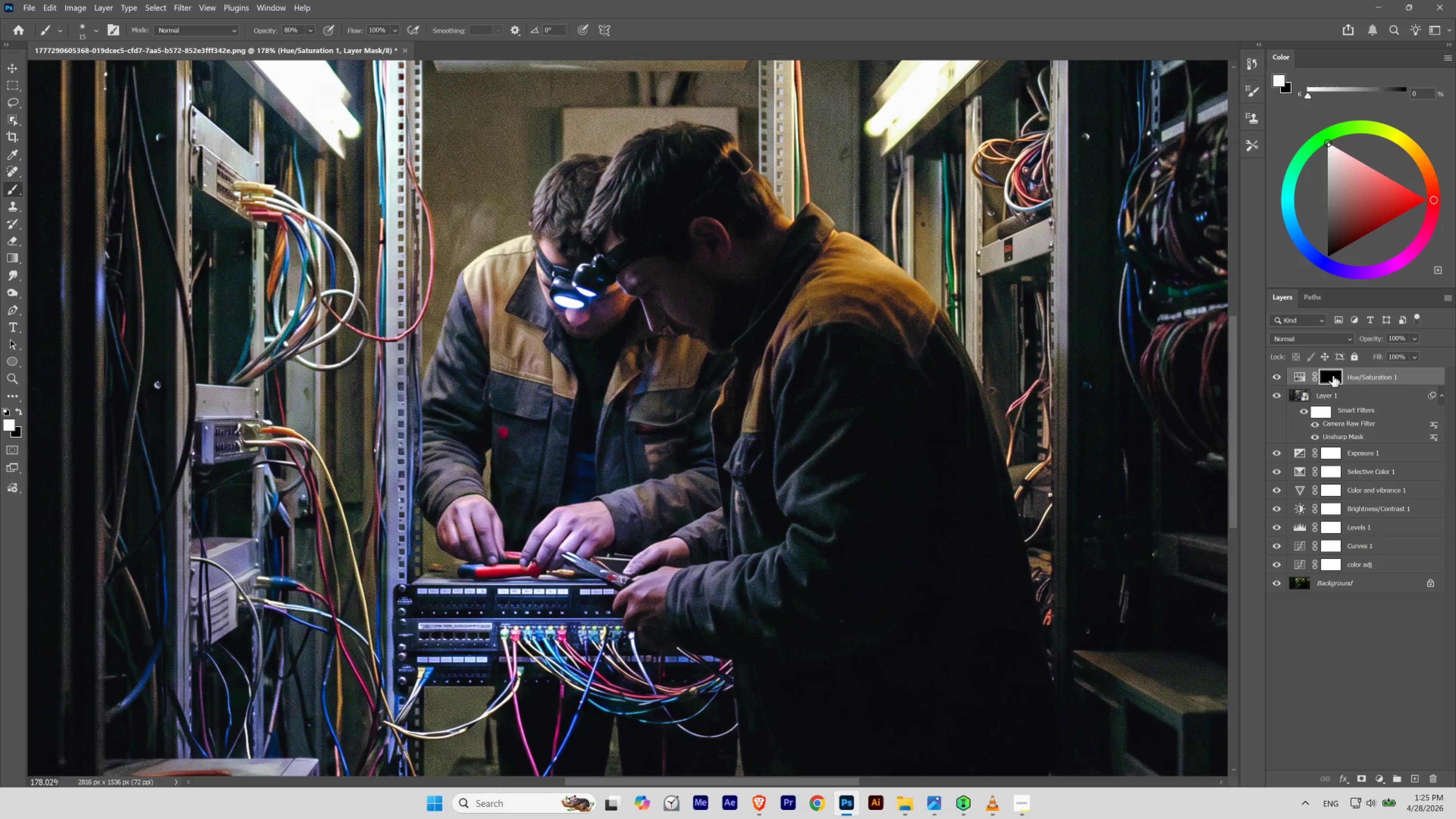 
key(BracketRight)
 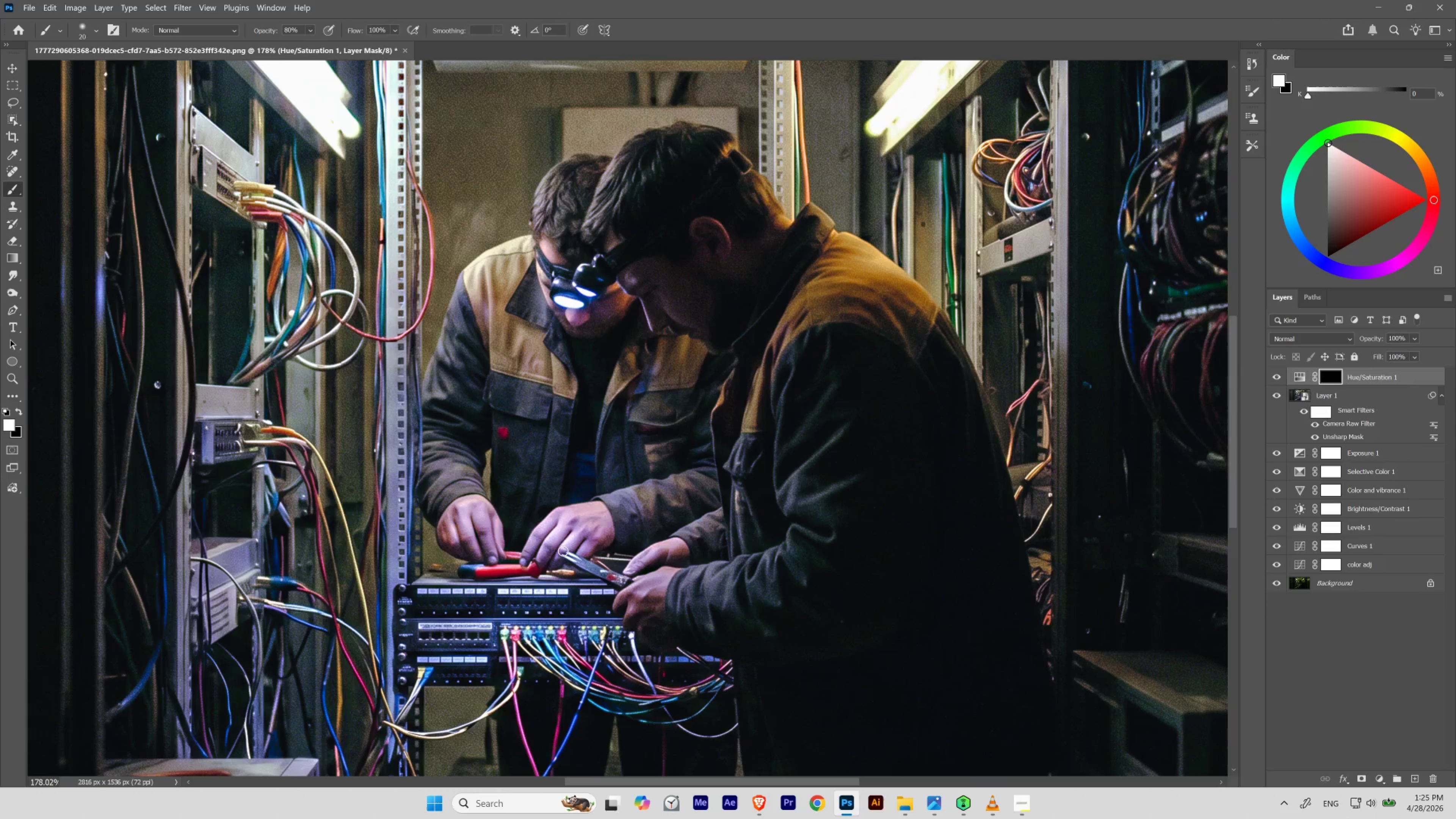 
key(BracketRight)
 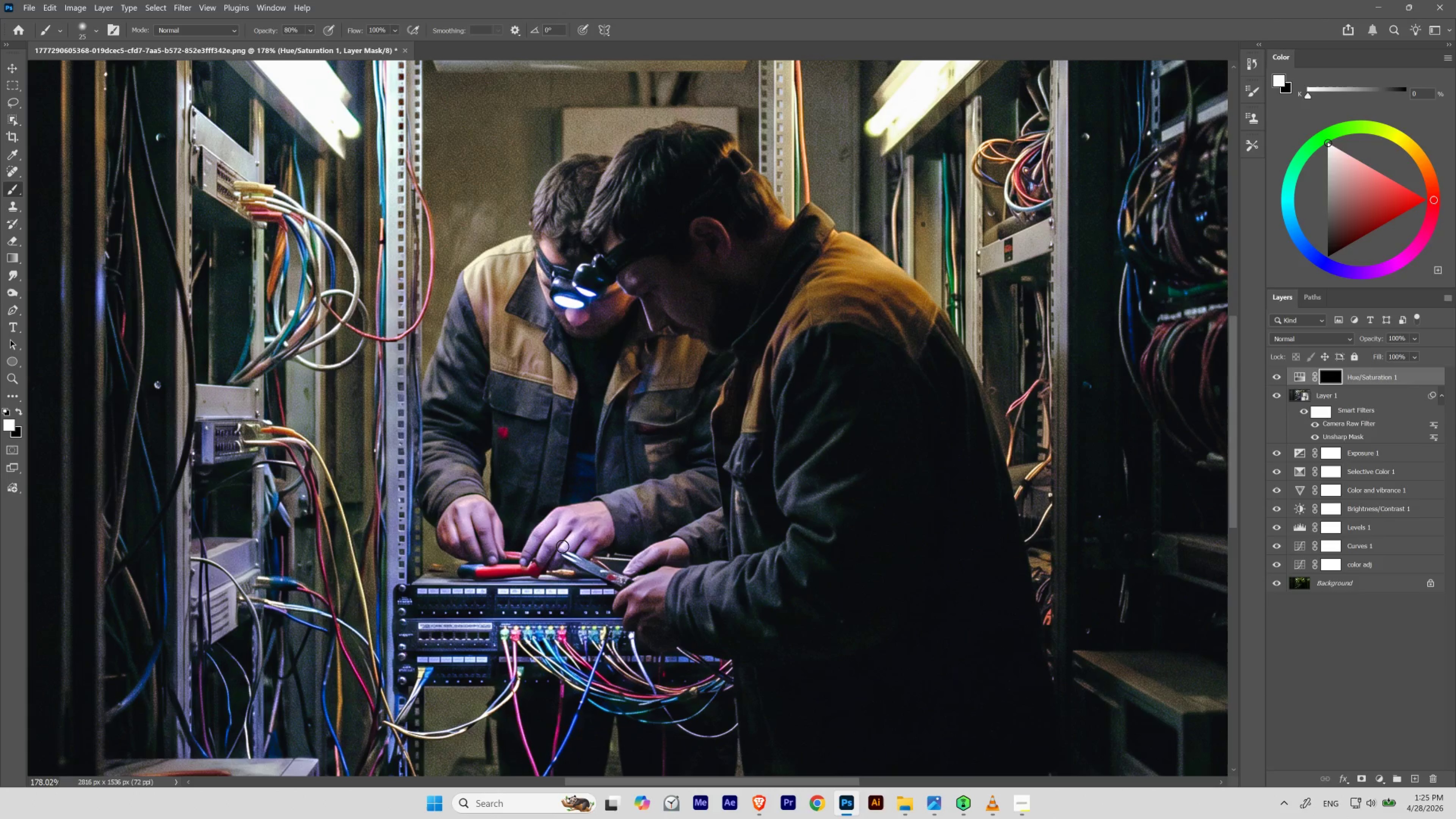 
key(BracketRight)
 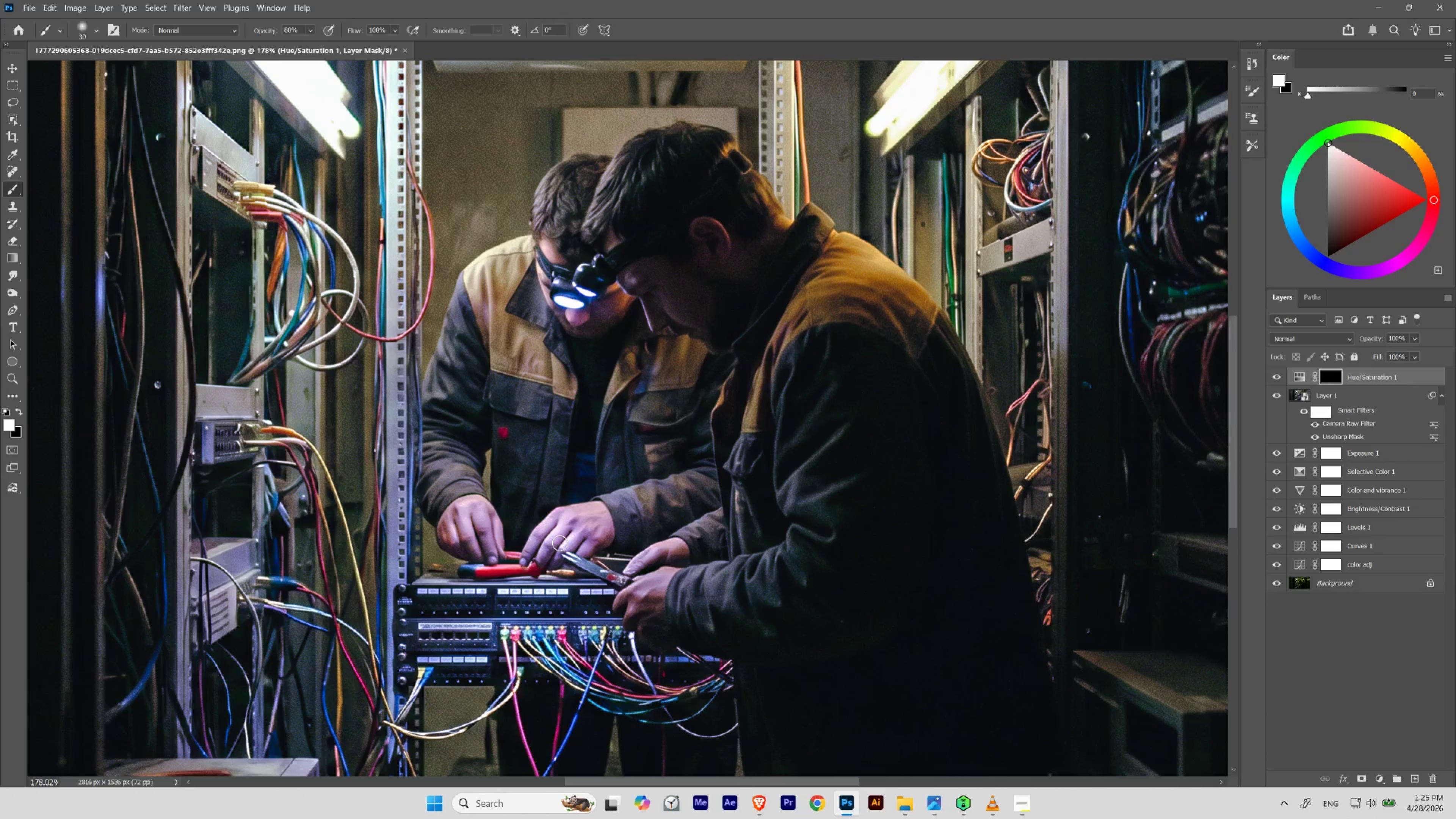 
key(BracketRight)
 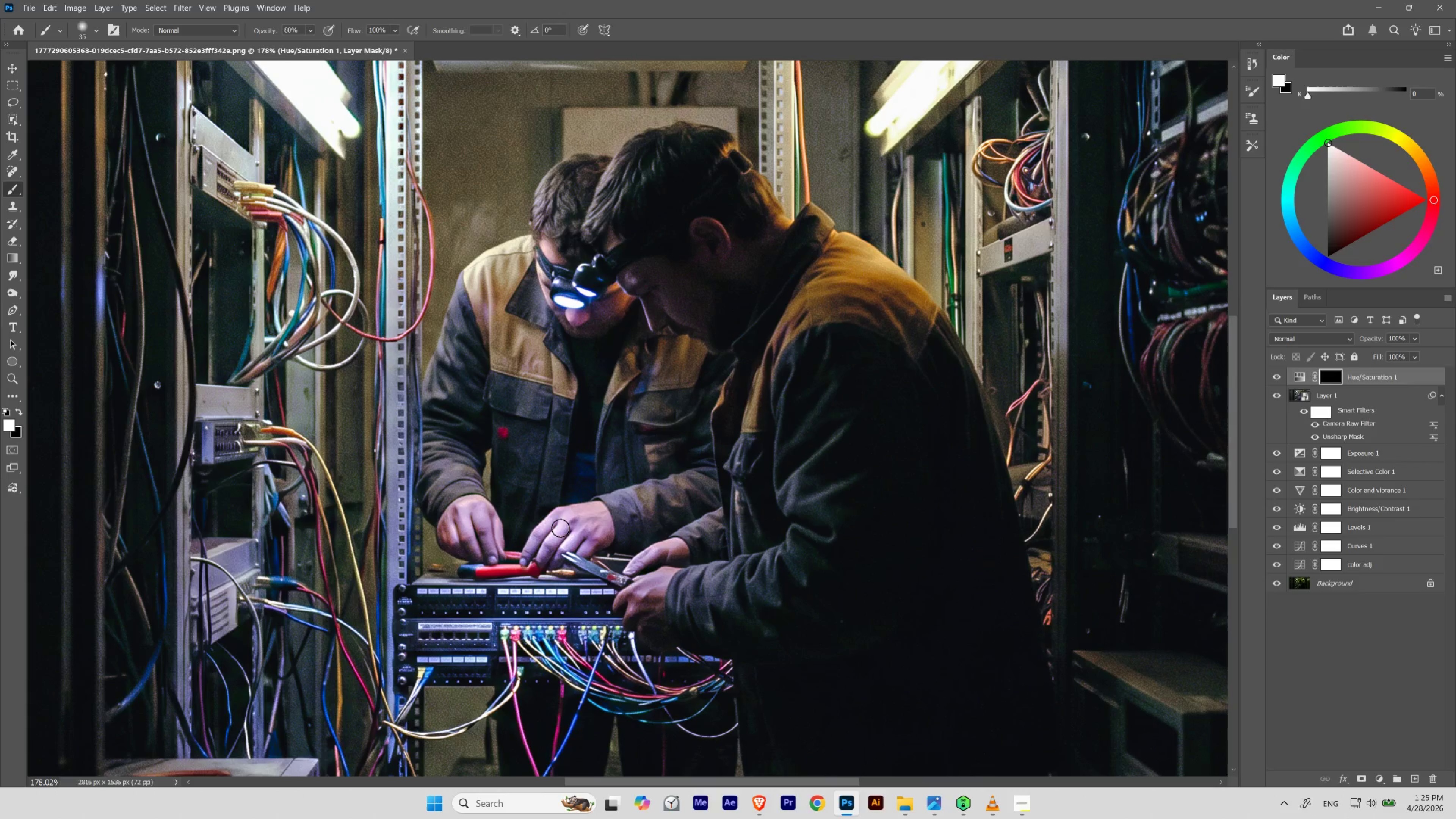 
key(BracketRight)
 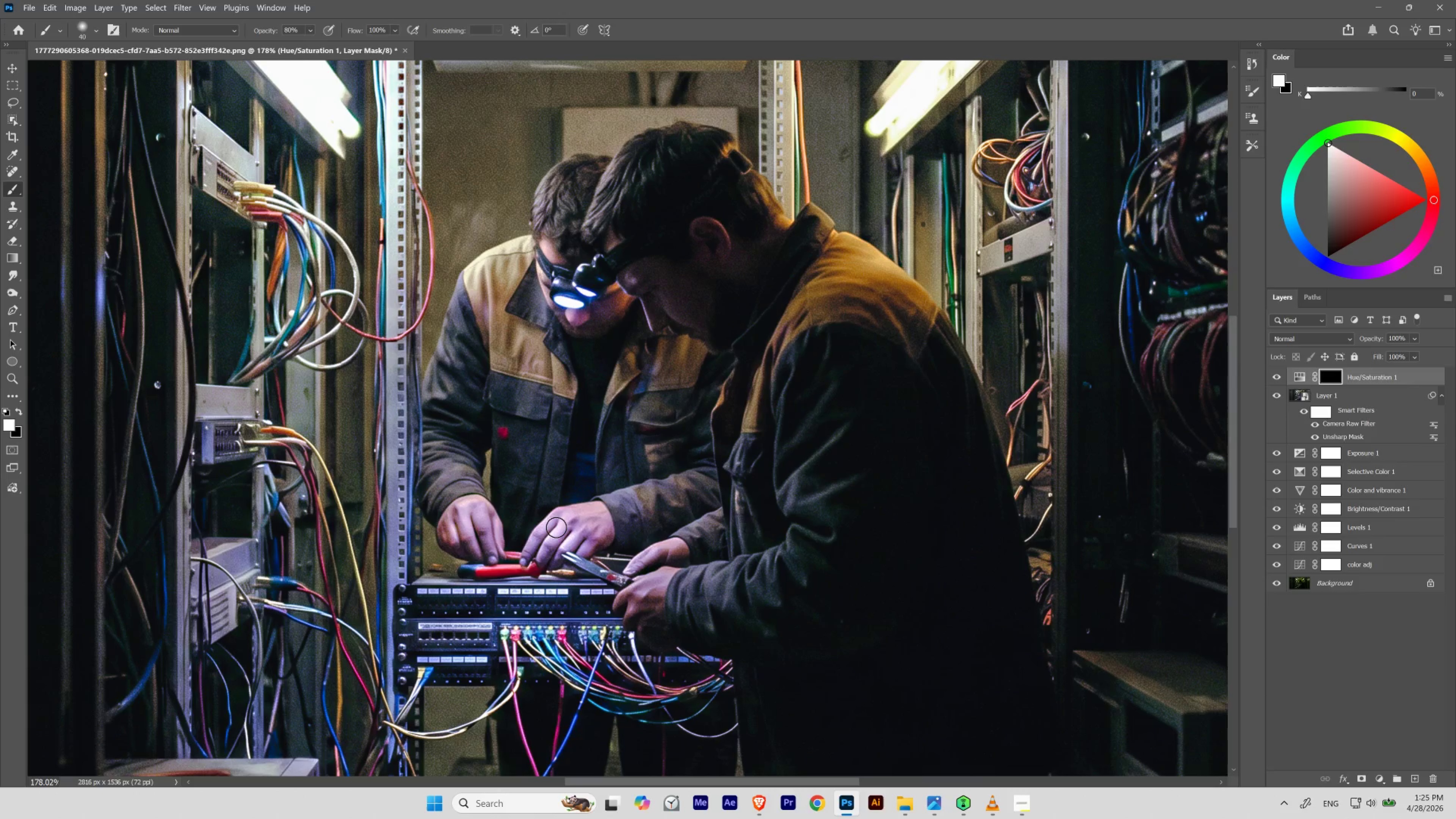 
key(BracketLeft)
 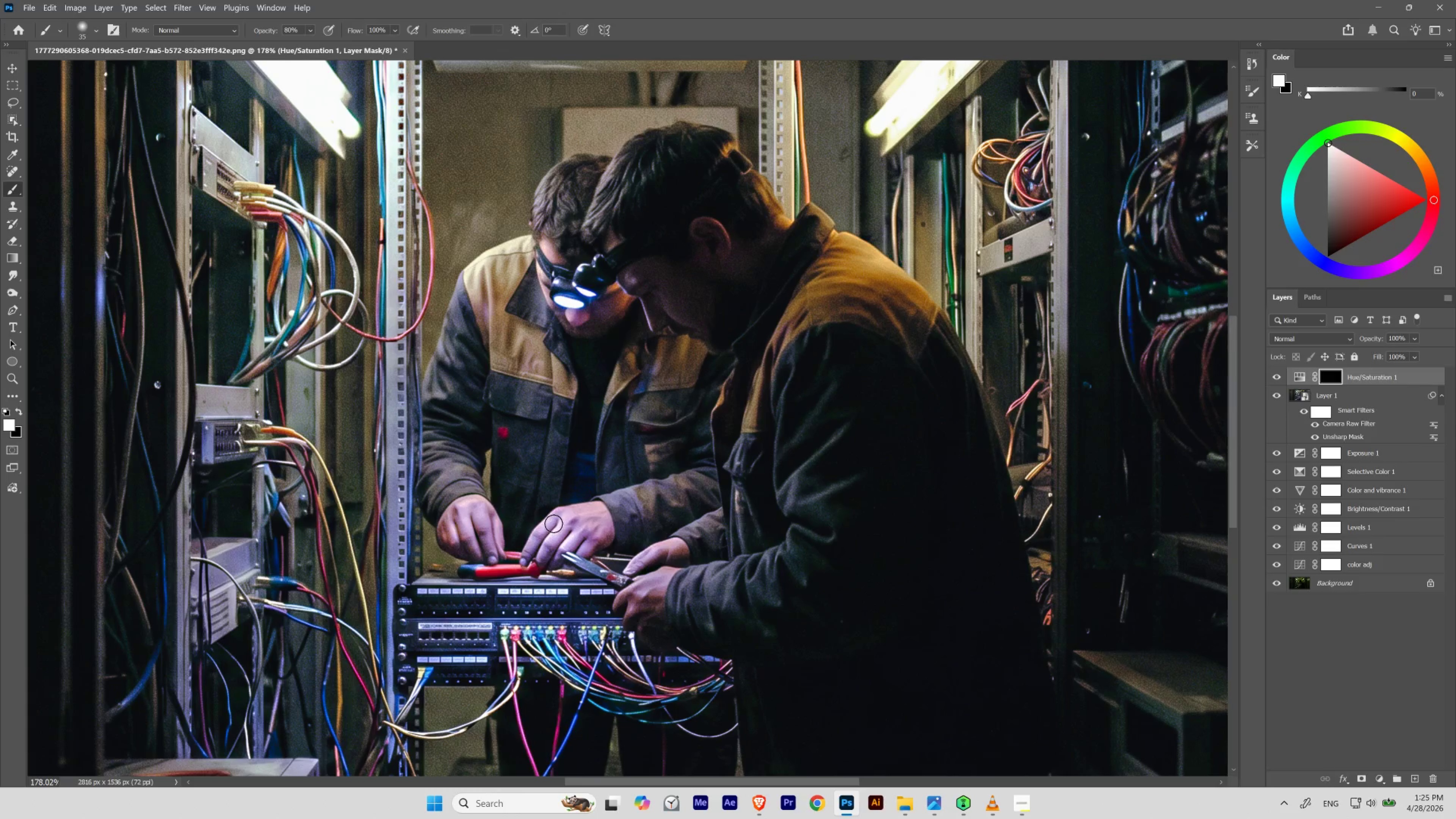 
key(BracketRight)
 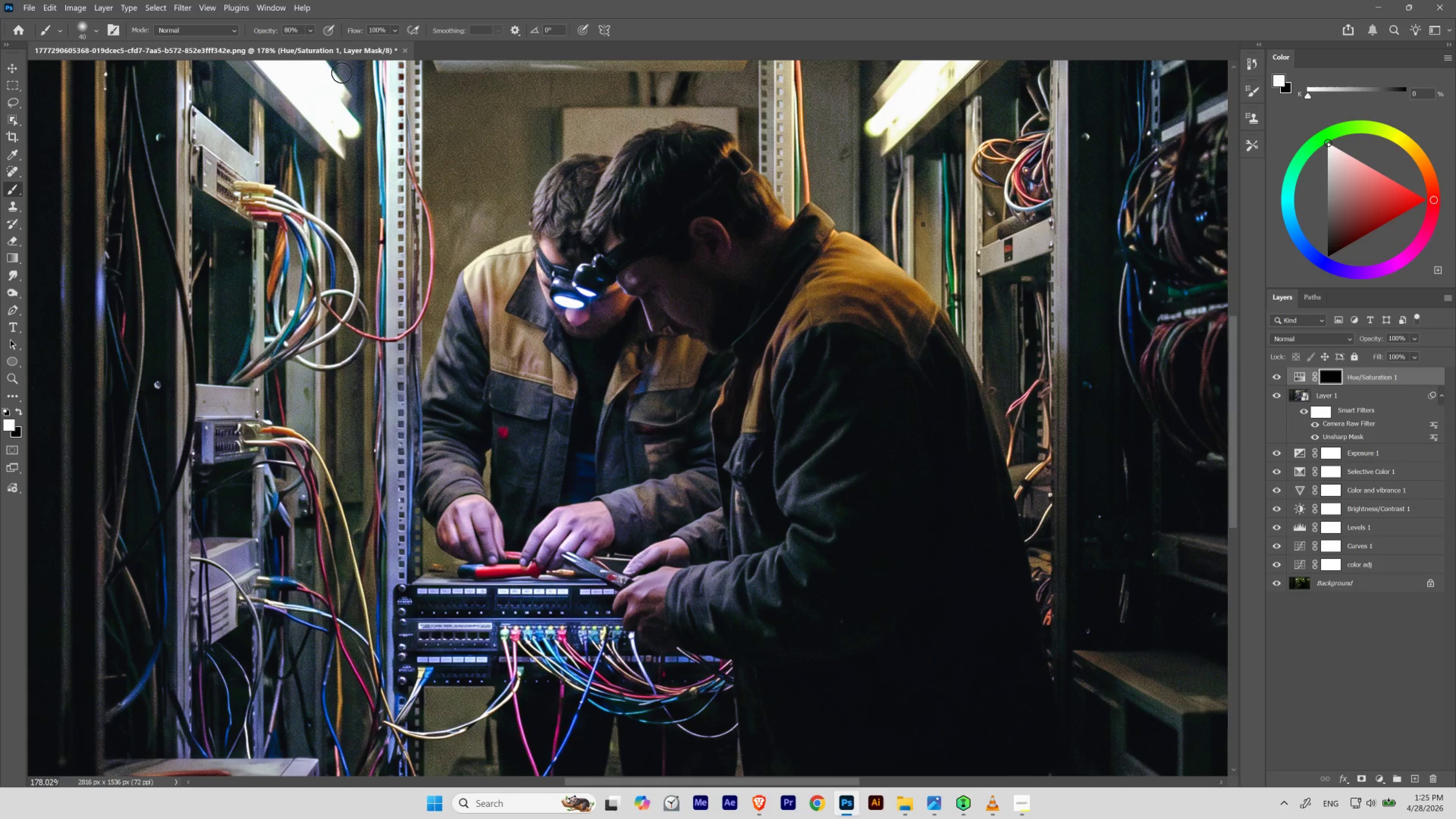 
left_click([330, 27])
 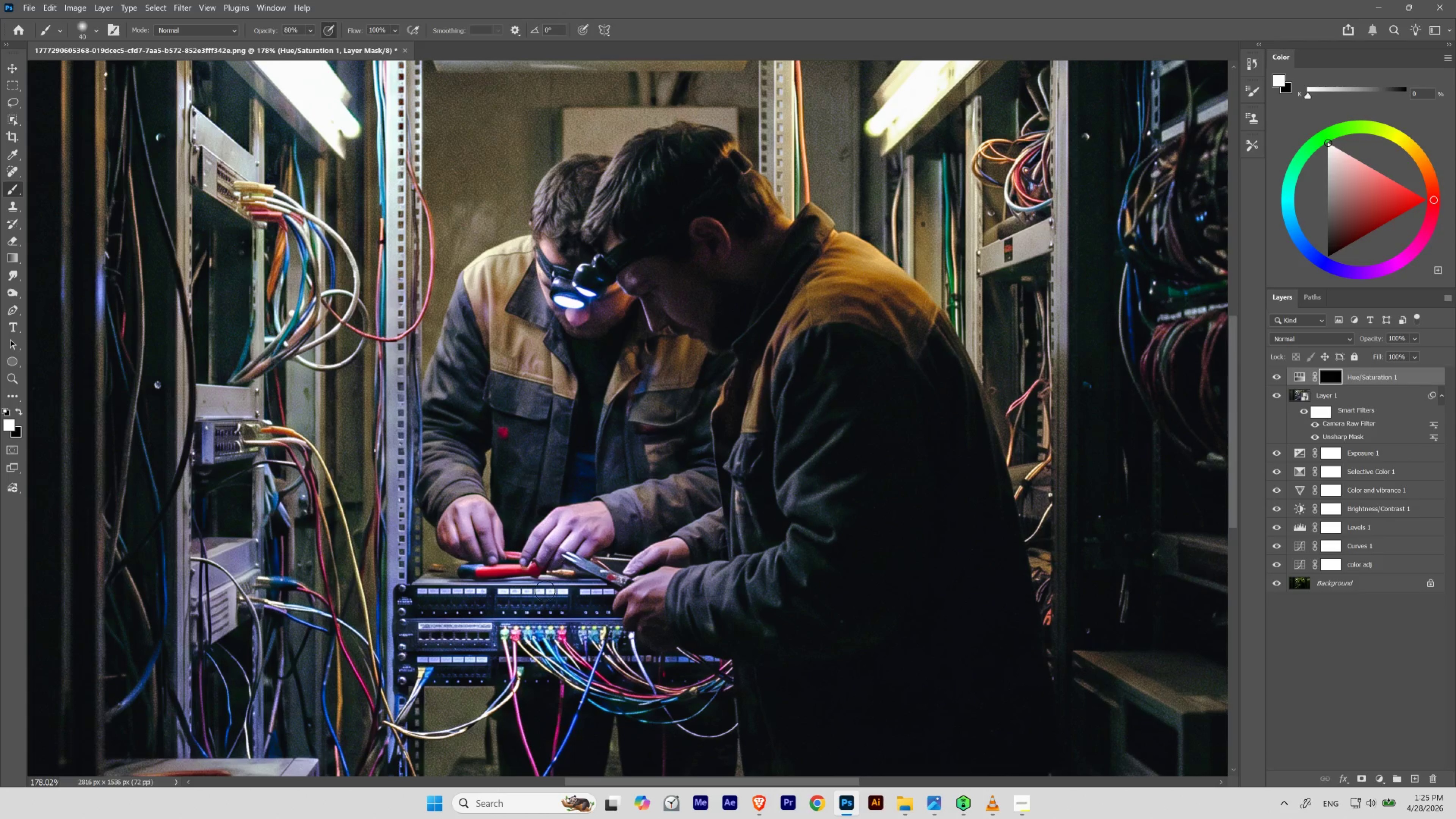 
hold_key(key=Space, duration=1.09)
 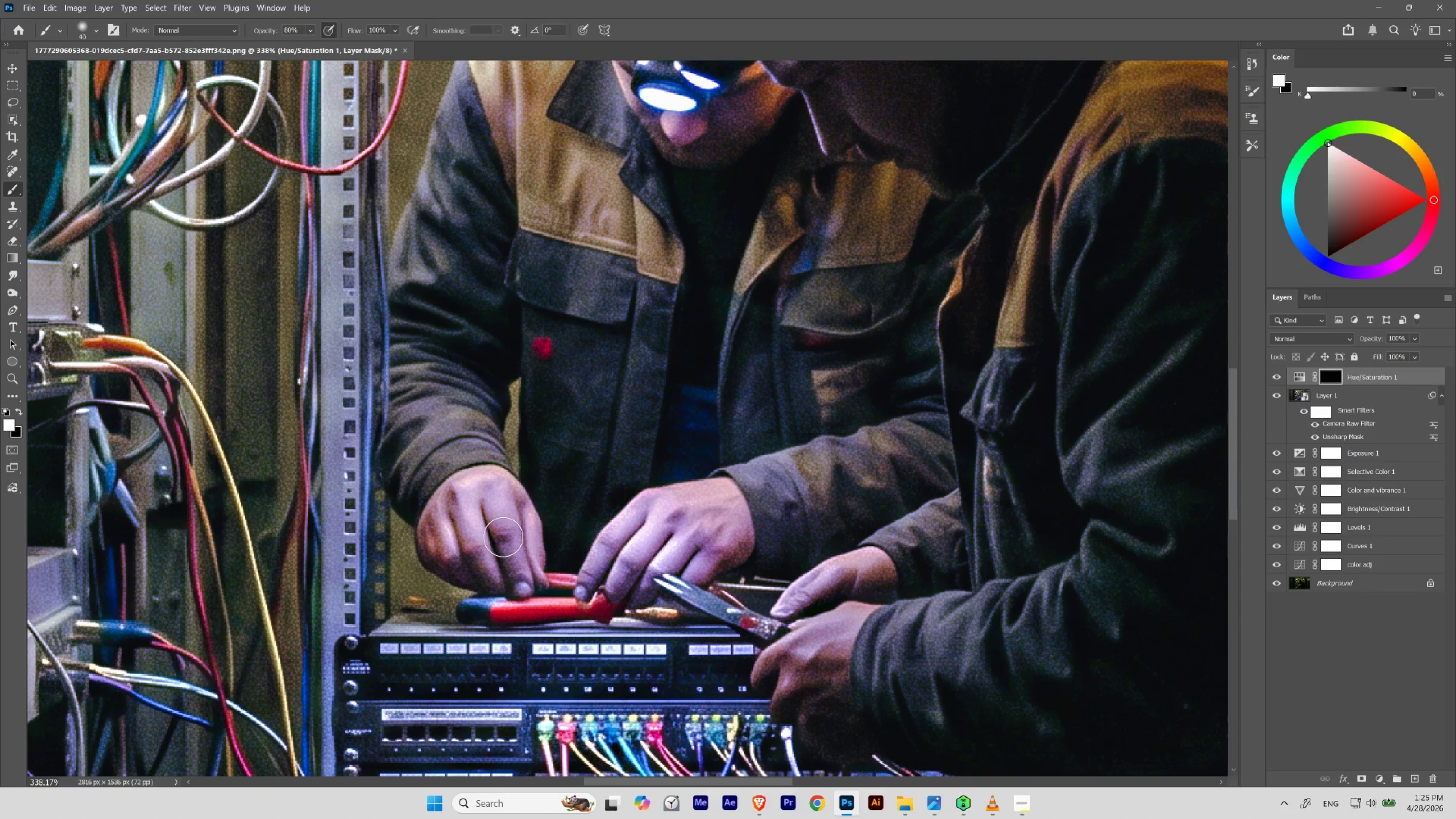 
hold_key(key=ControlLeft, duration=1.08)
left_click_drag(start_coordinate=[459, 527], to_coordinate=[481, 546])
 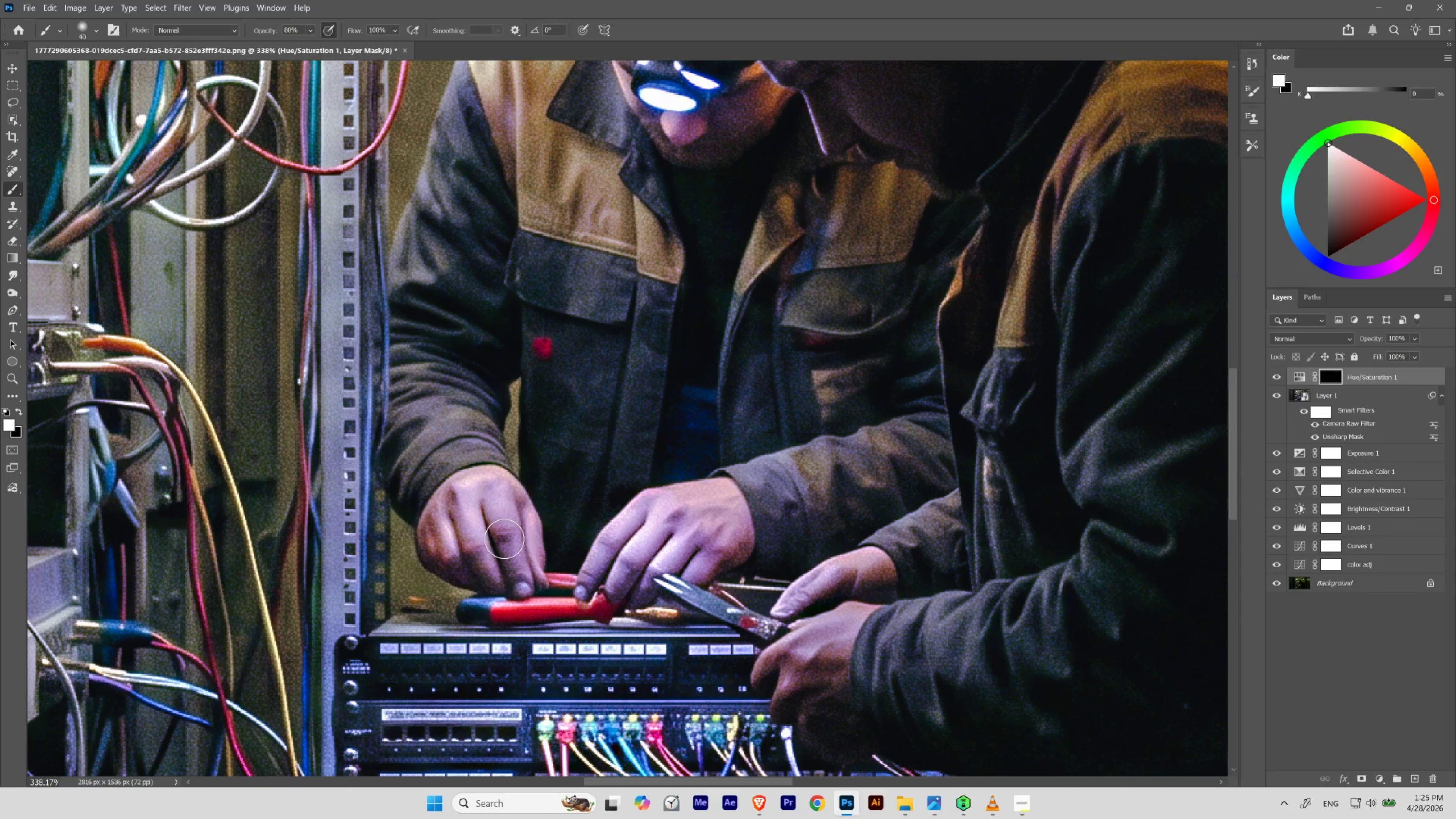 
key(BracketLeft)
 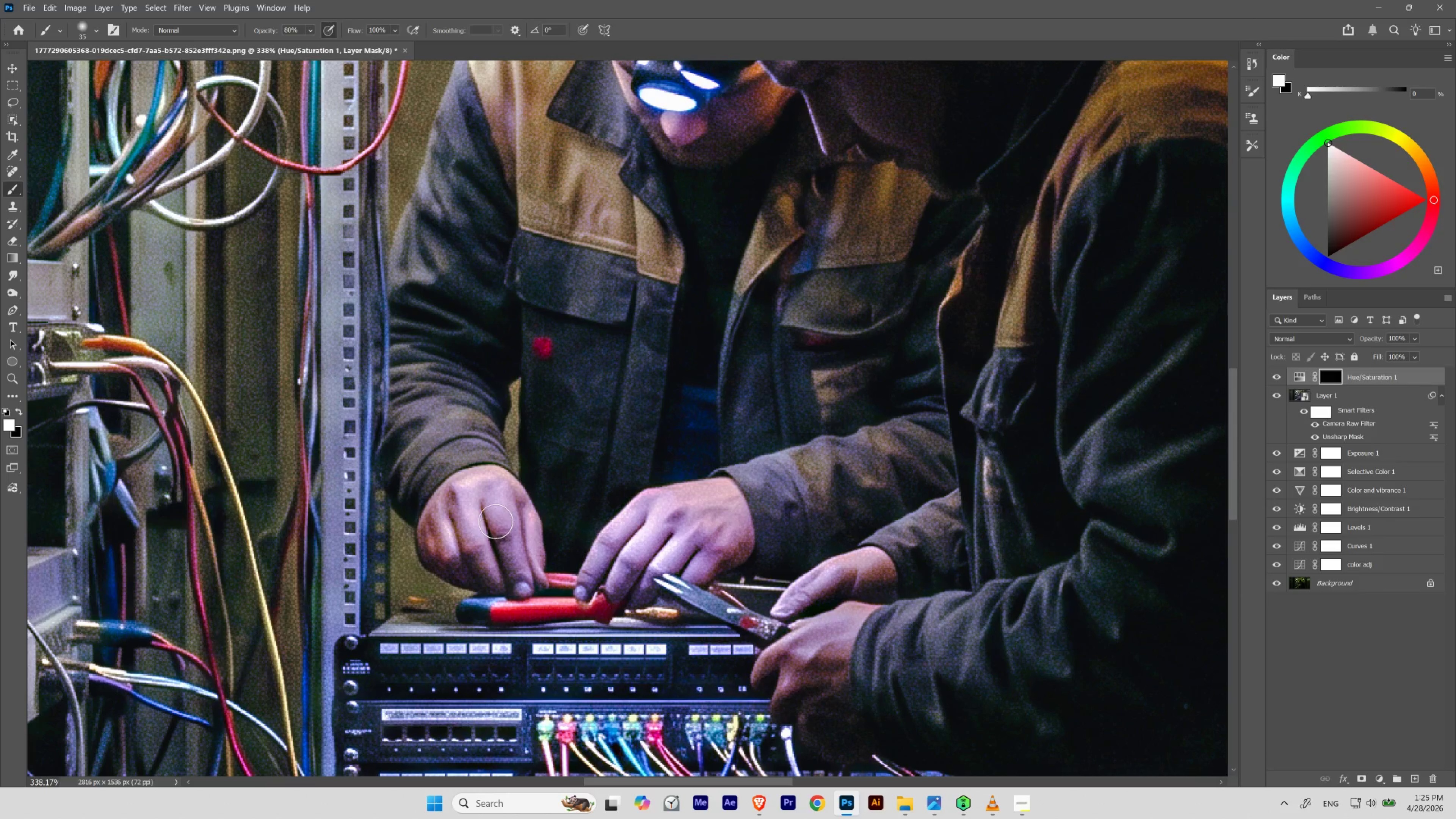 
key(BracketLeft)
 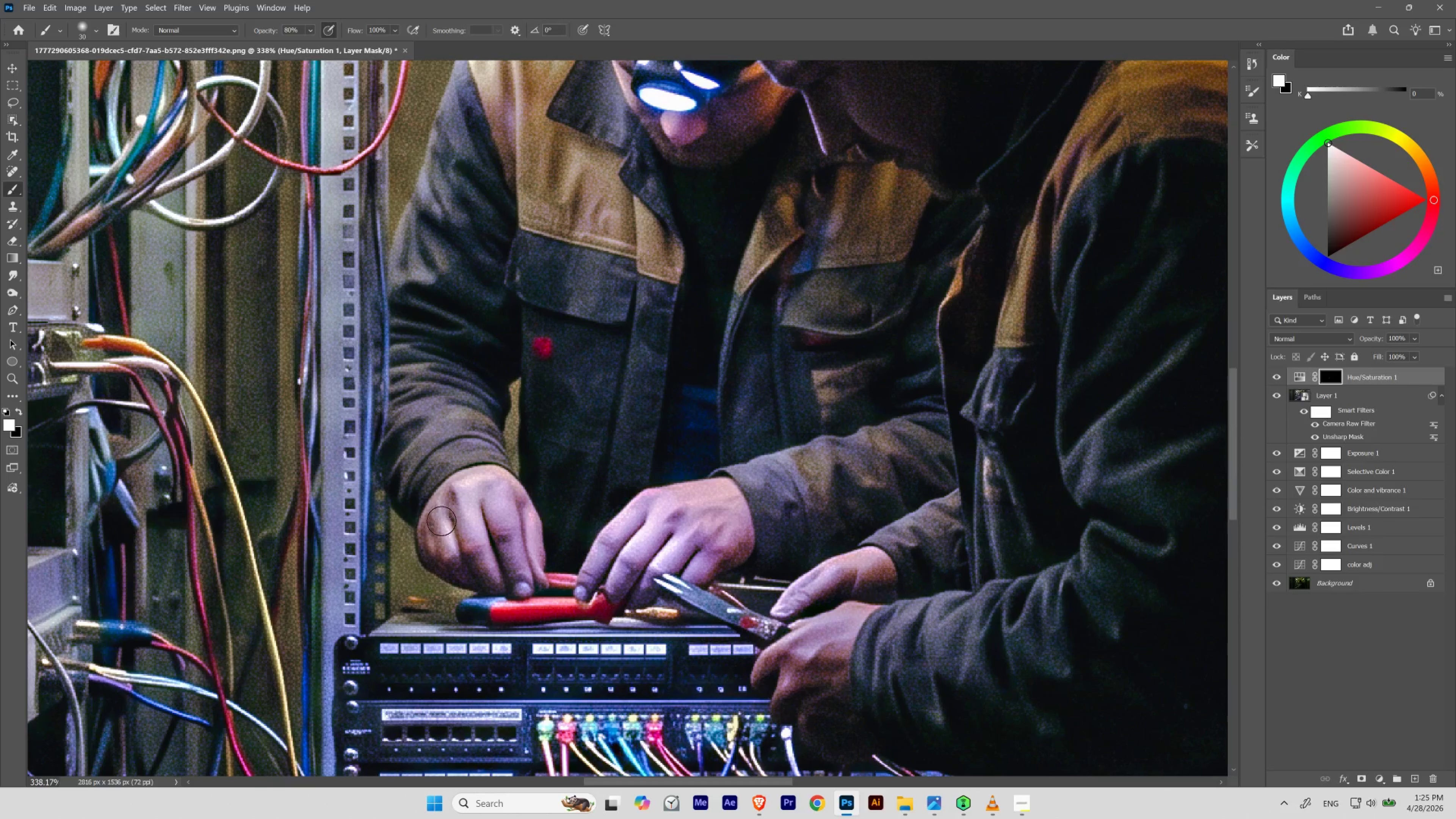 
wait(8.16)
 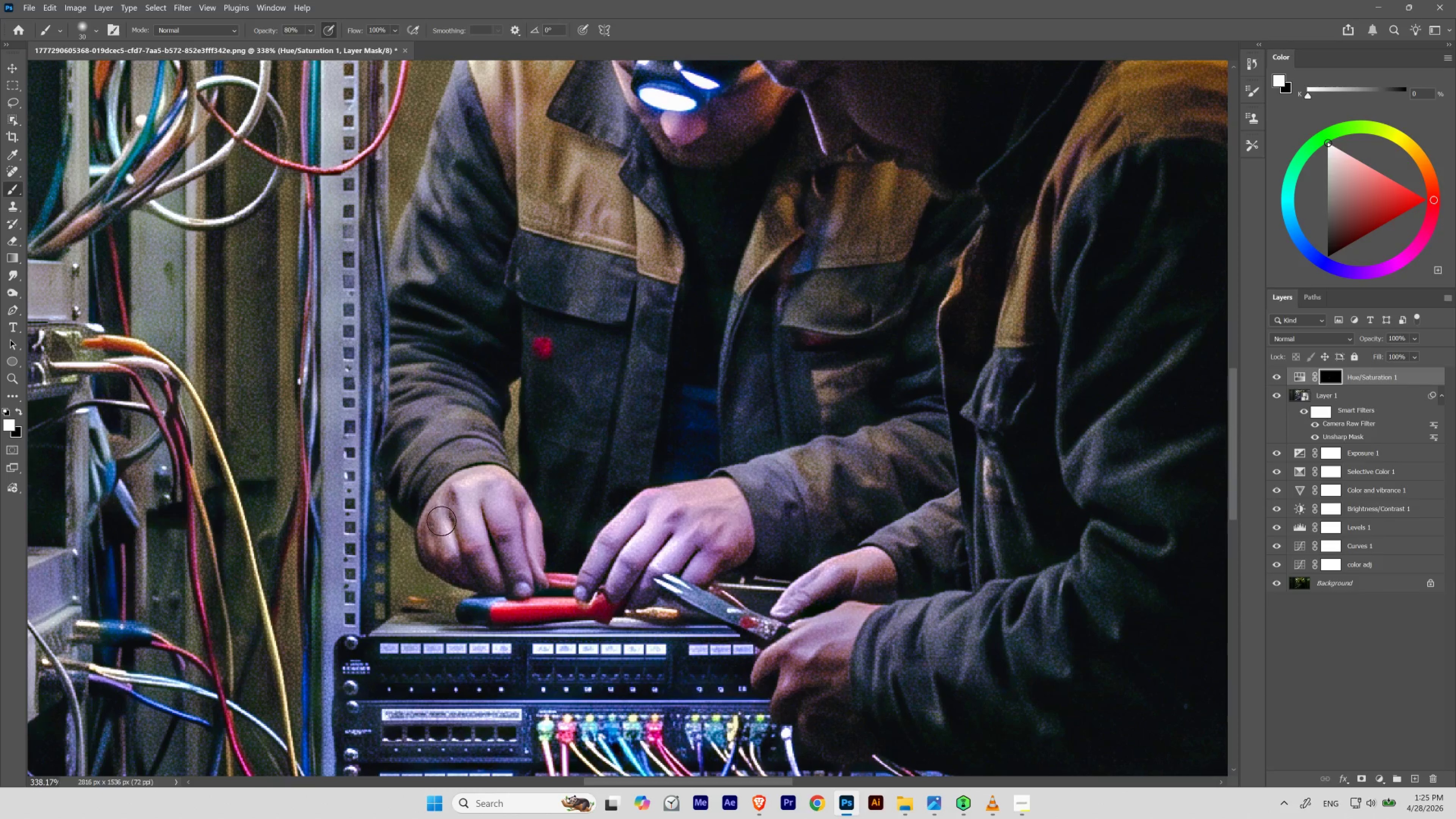 
right_click([469, 426])
 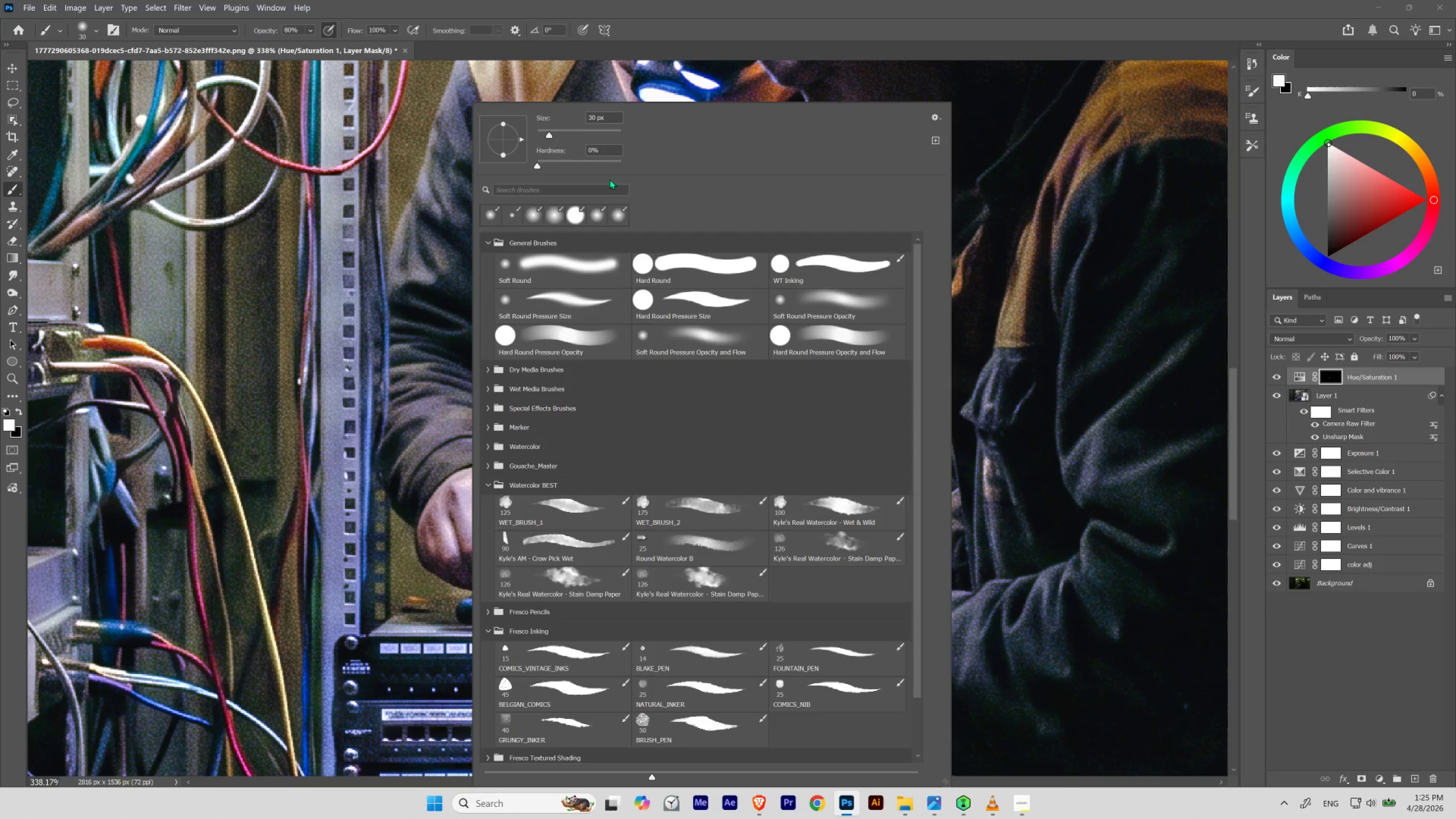 
left_click_drag(start_coordinate=[602, 150], to_coordinate=[563, 168])
 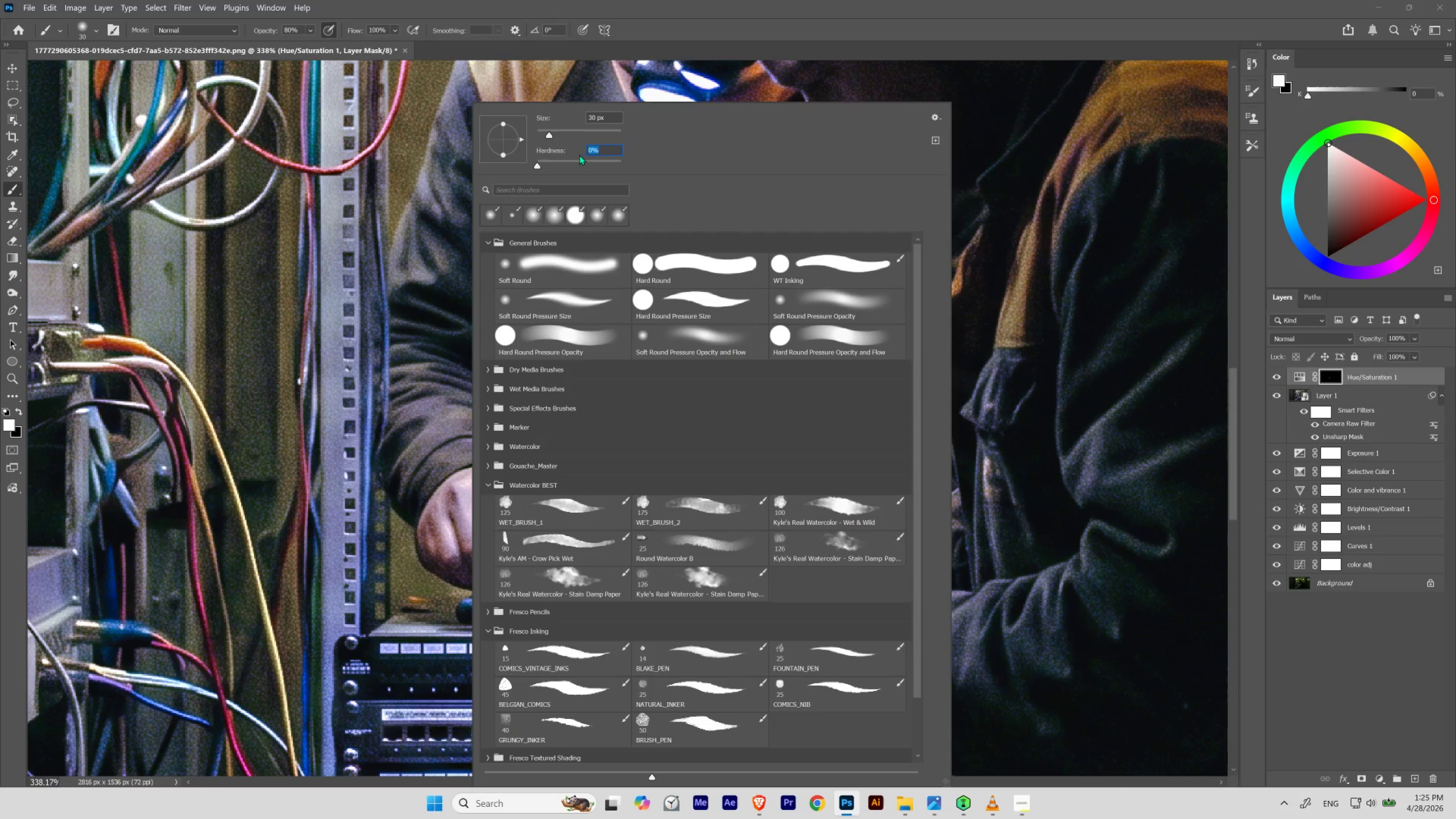 
key(Numpad1)
 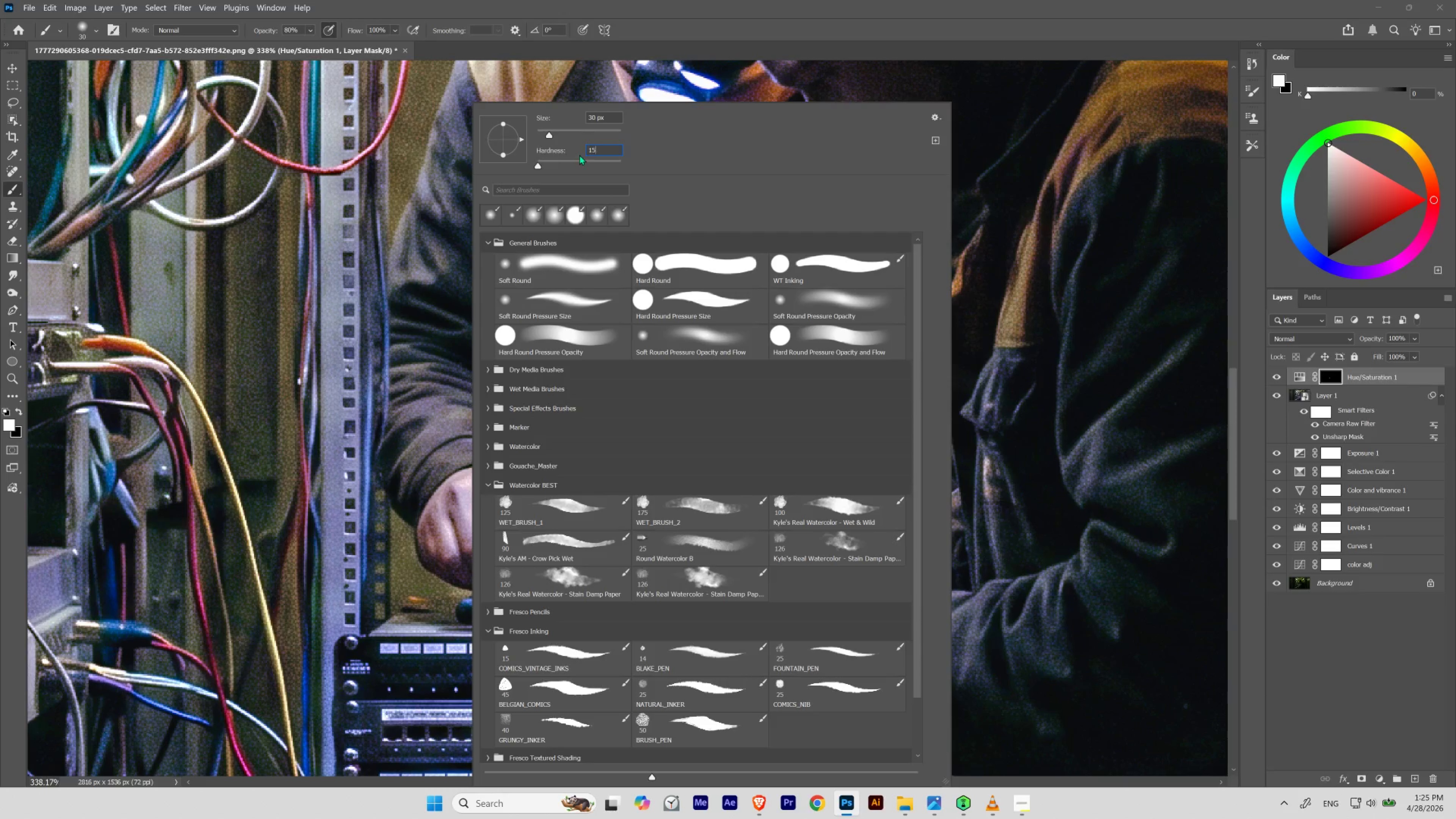 
key(Numpad5)
 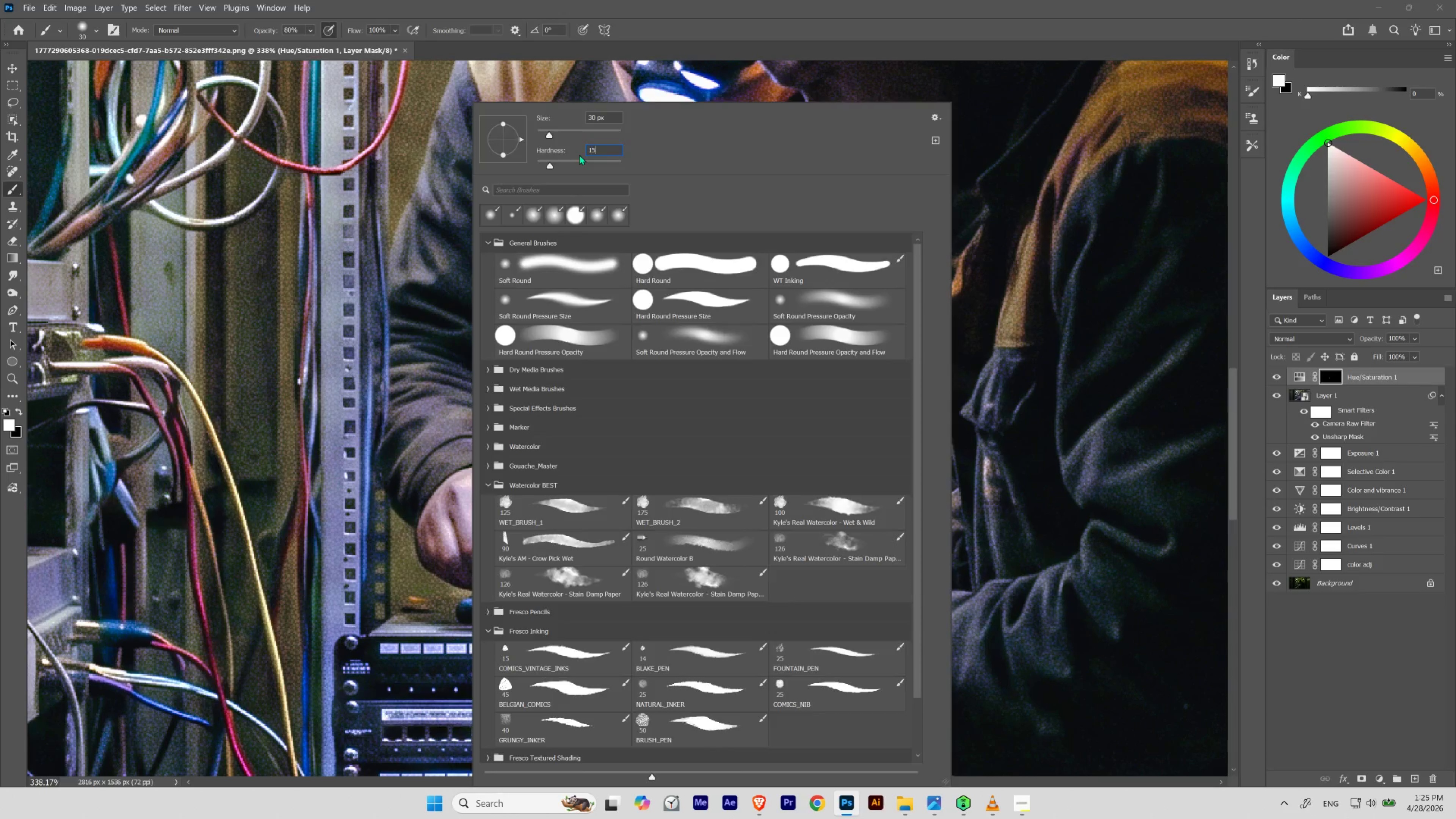 
key(NumpadEnter)
 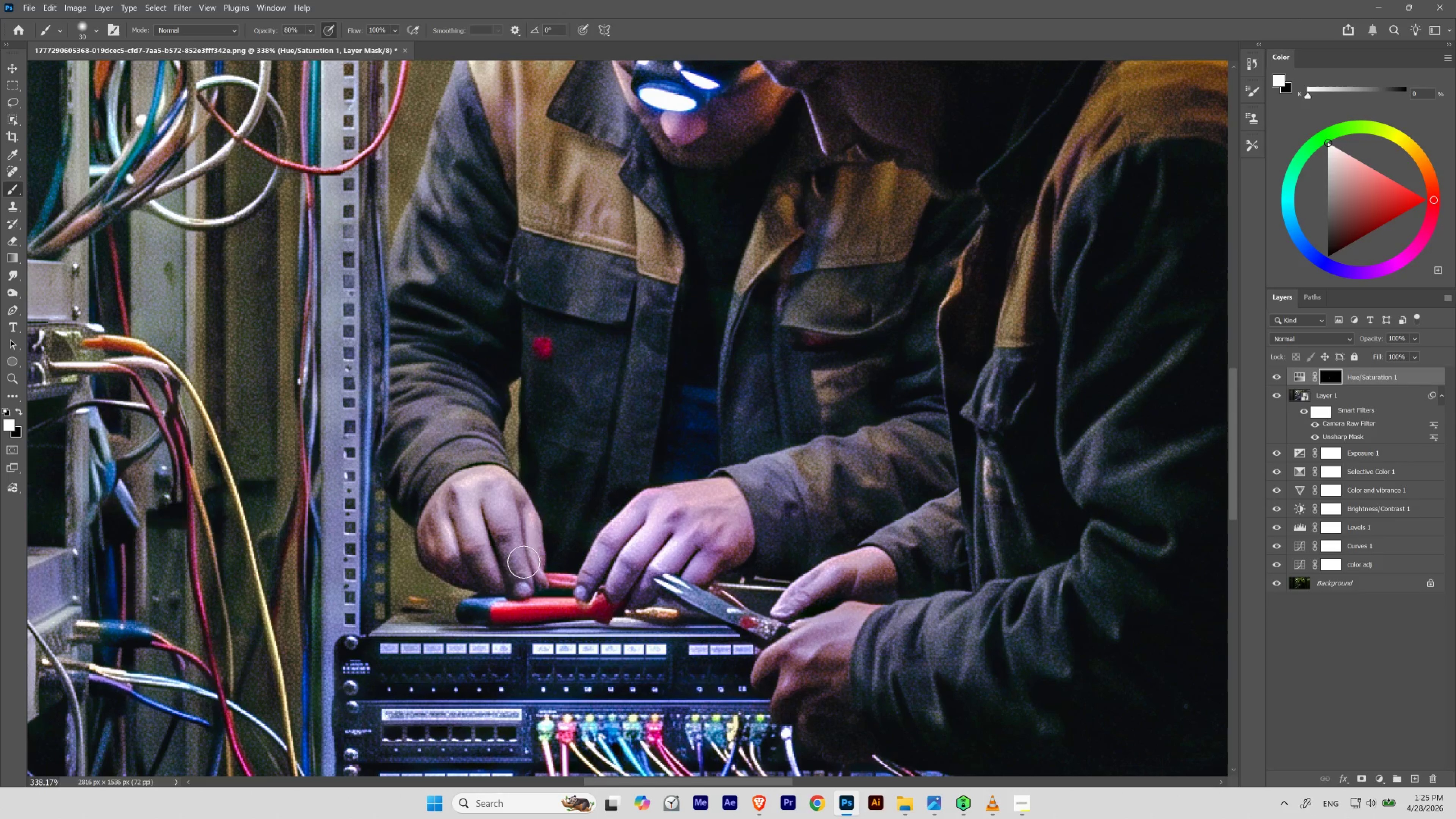 
key(BracketLeft)
 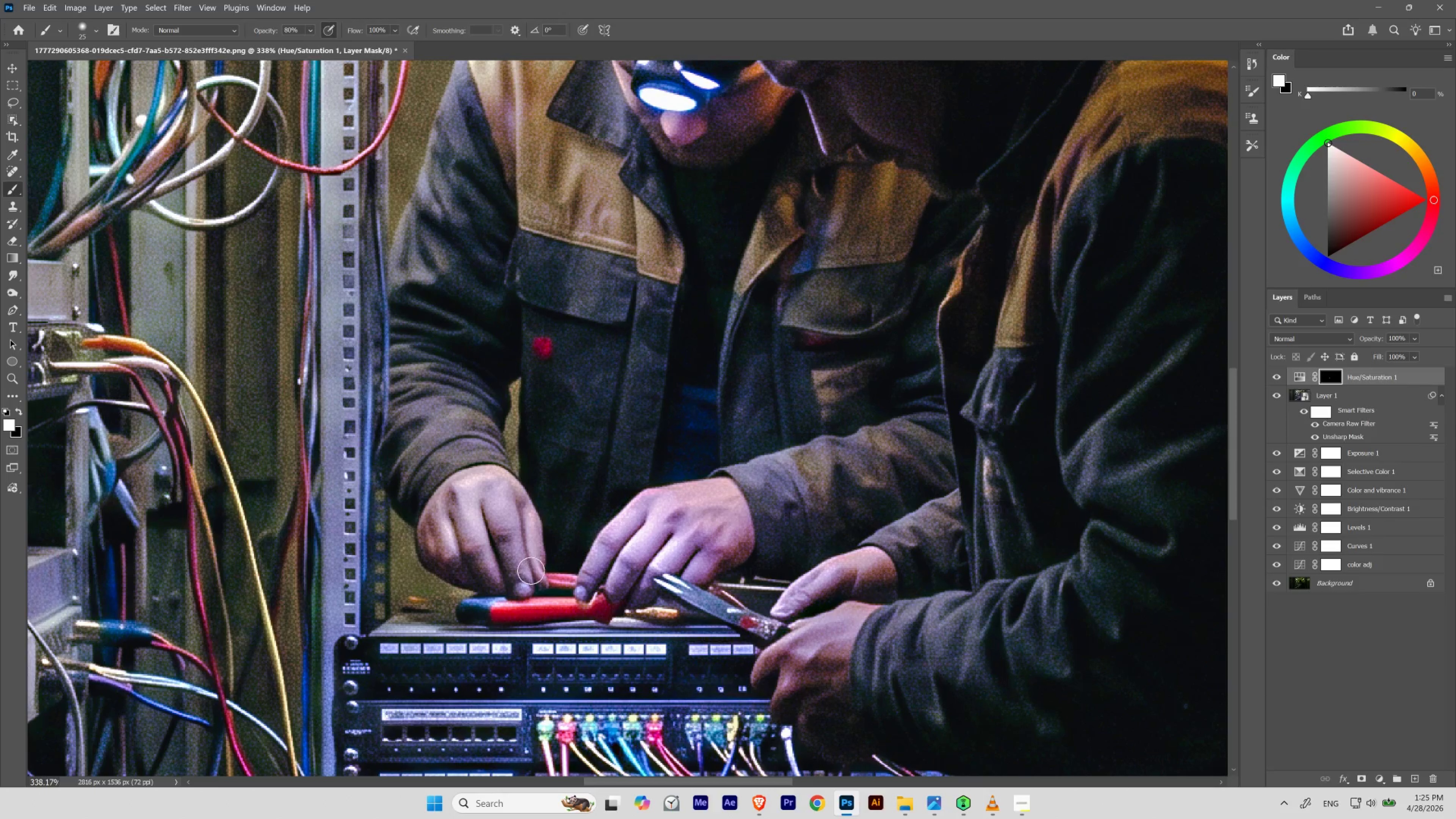 
key(BracketLeft)
 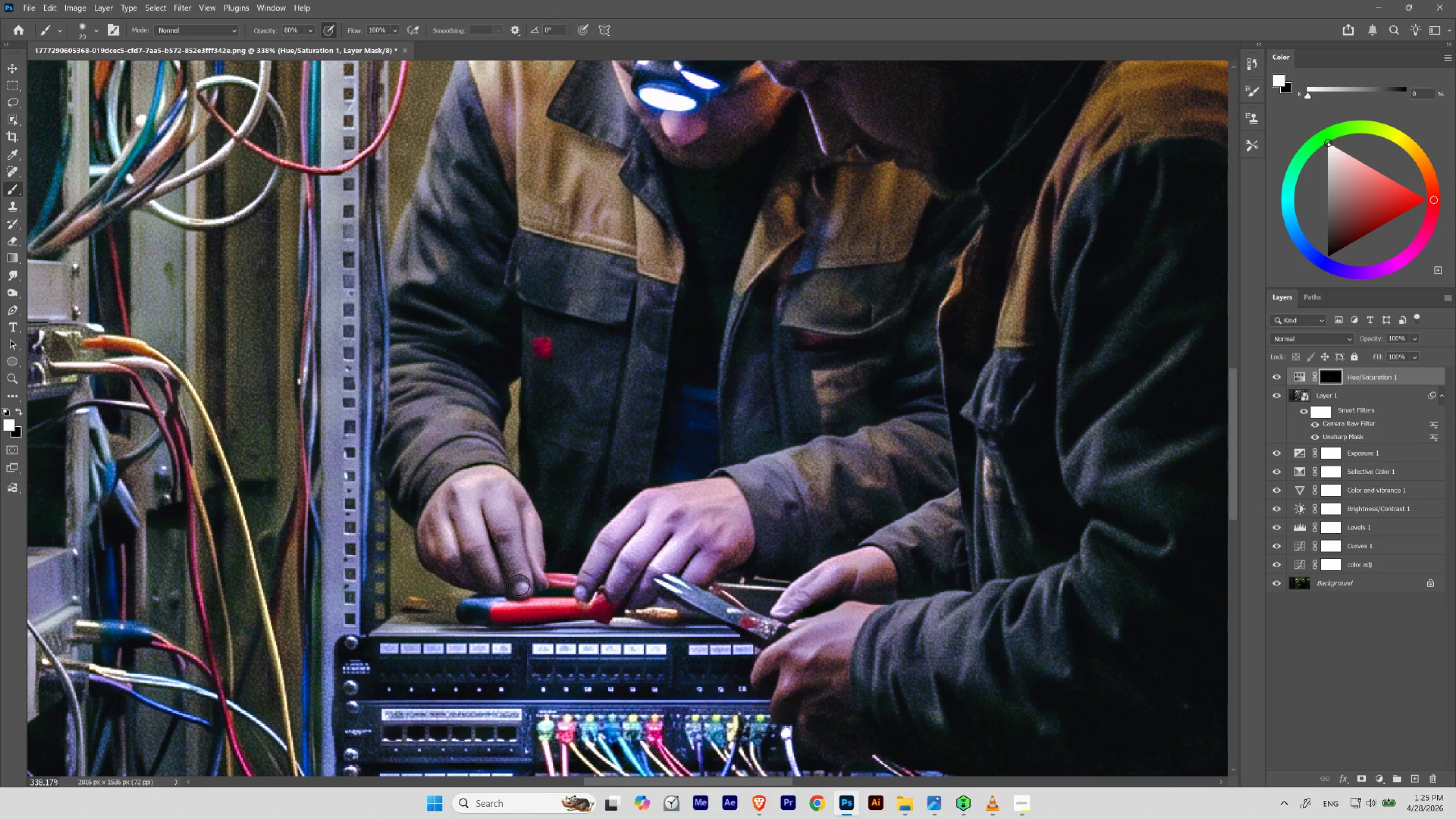 
wait(11.86)
 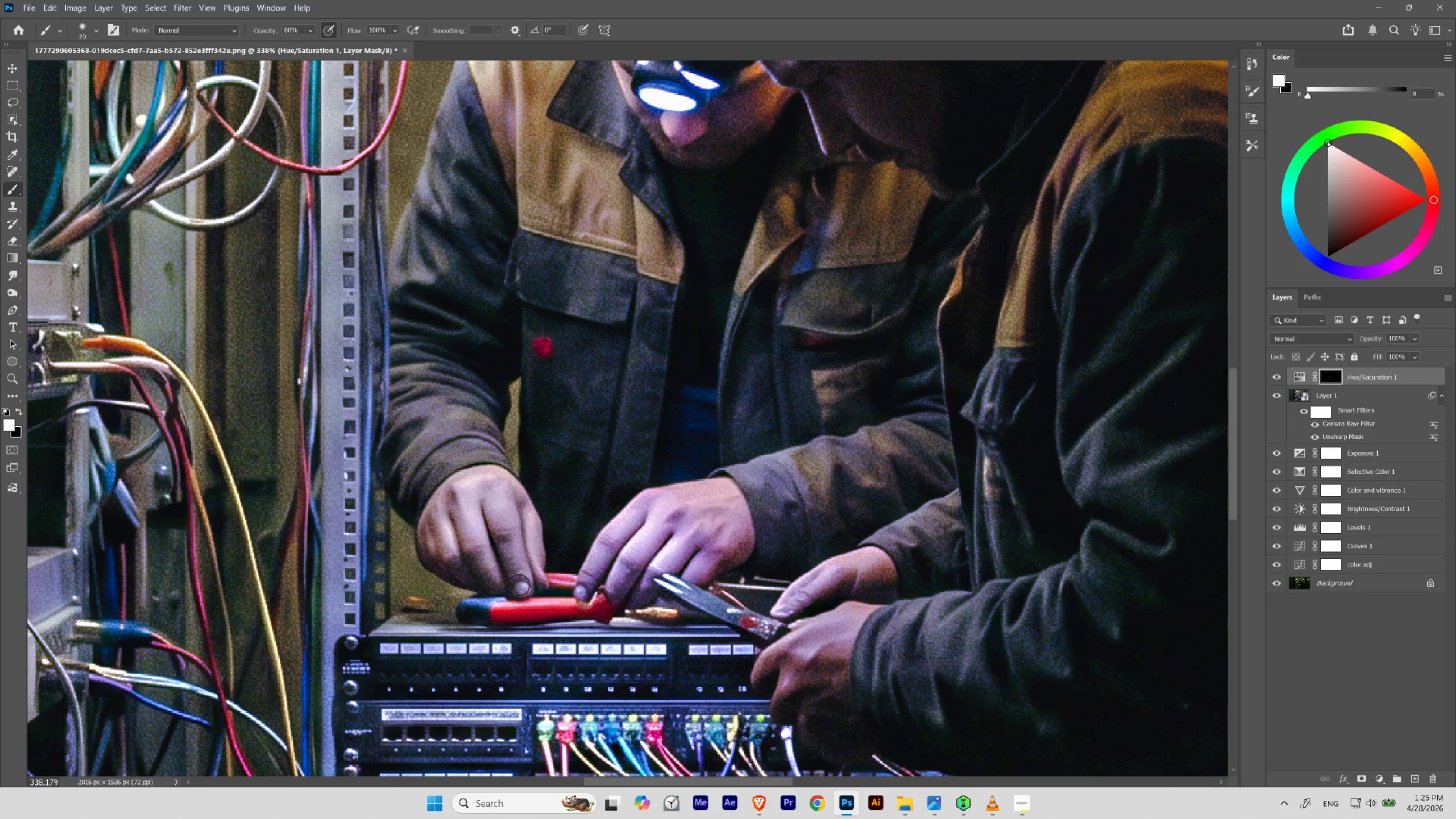 
hold_key(key=Space, duration=0.66)
 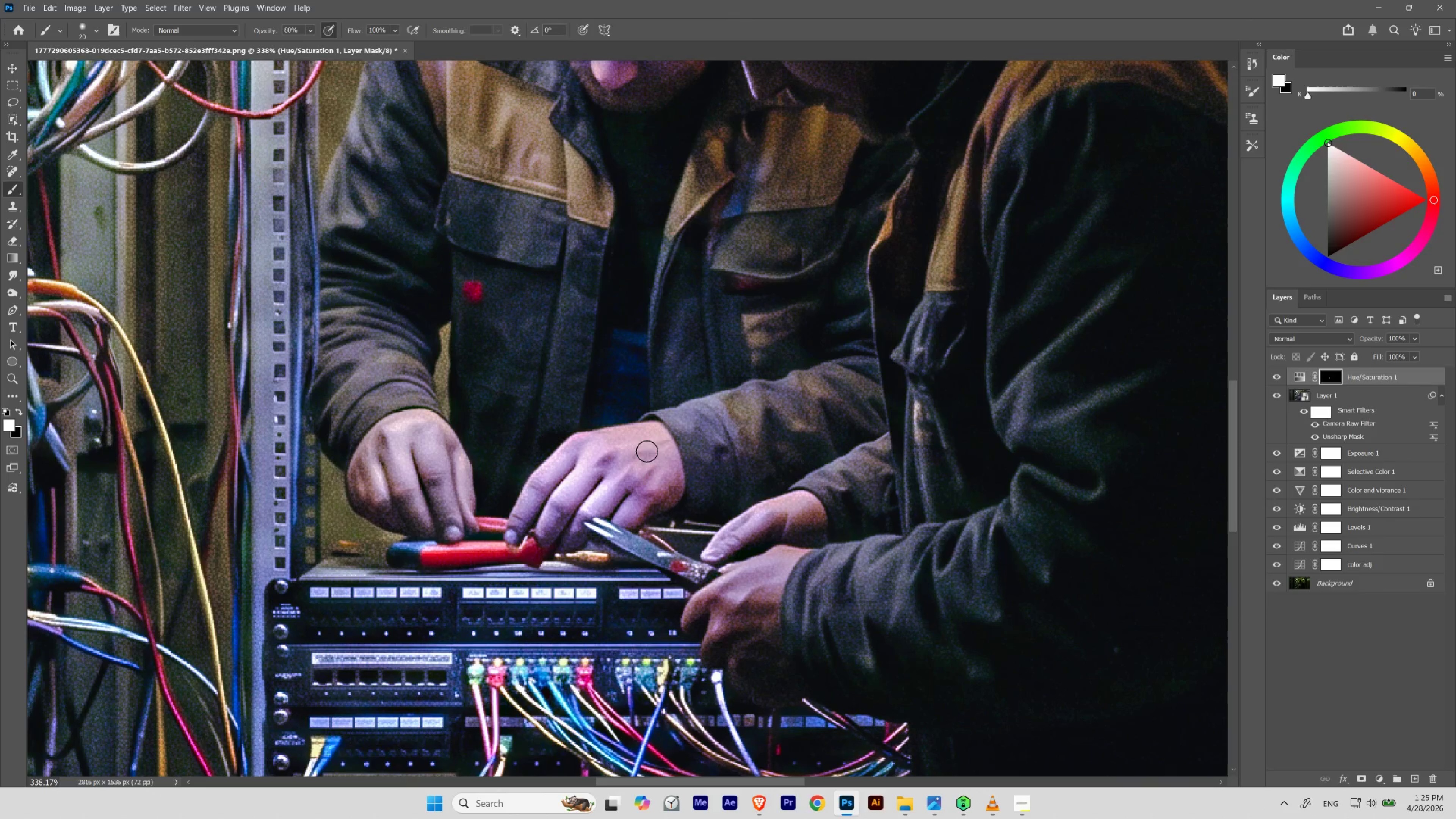 
left_click_drag(start_coordinate=[688, 428], to_coordinate=[619, 372])
 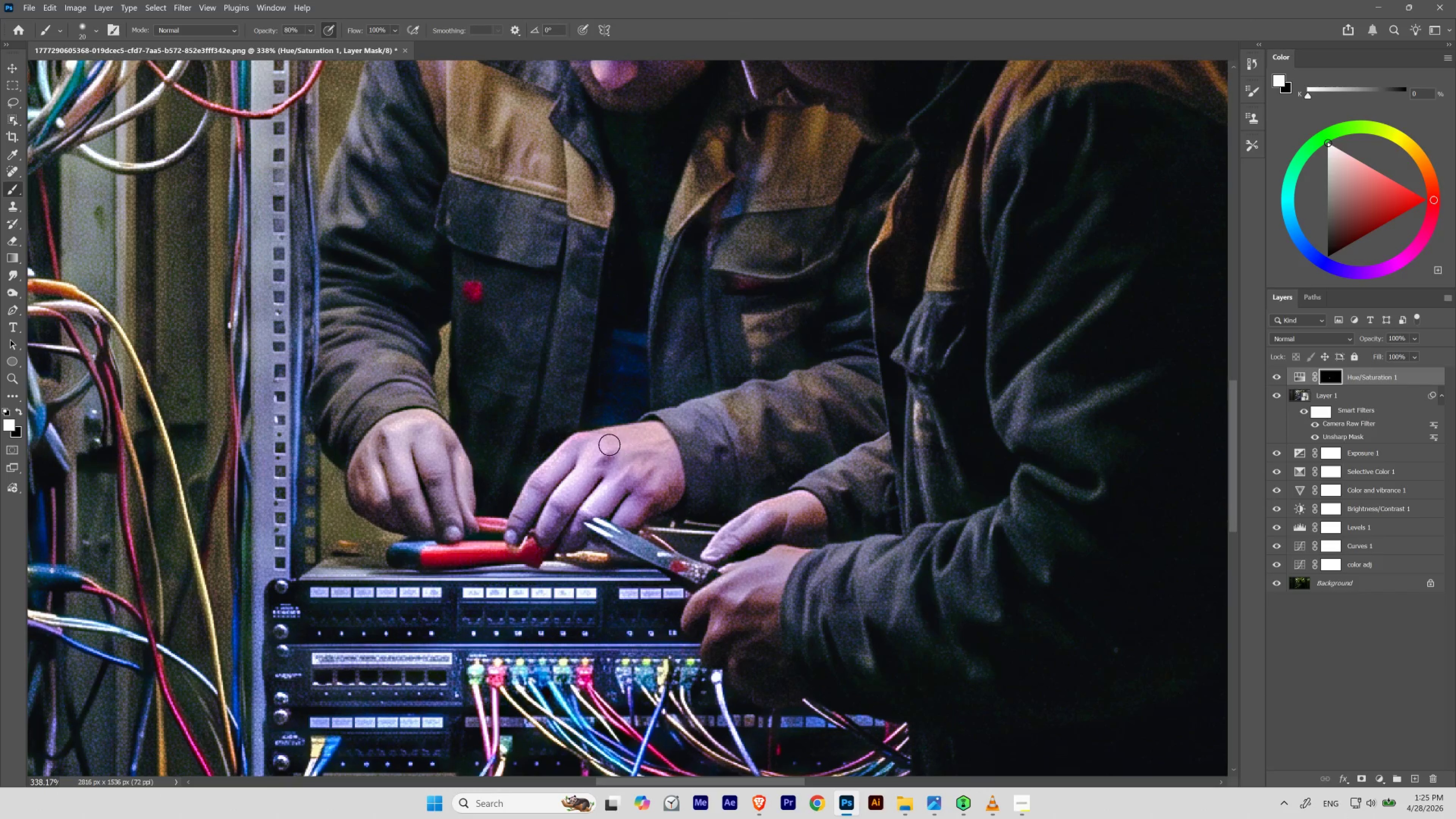 
key(BracketRight)
 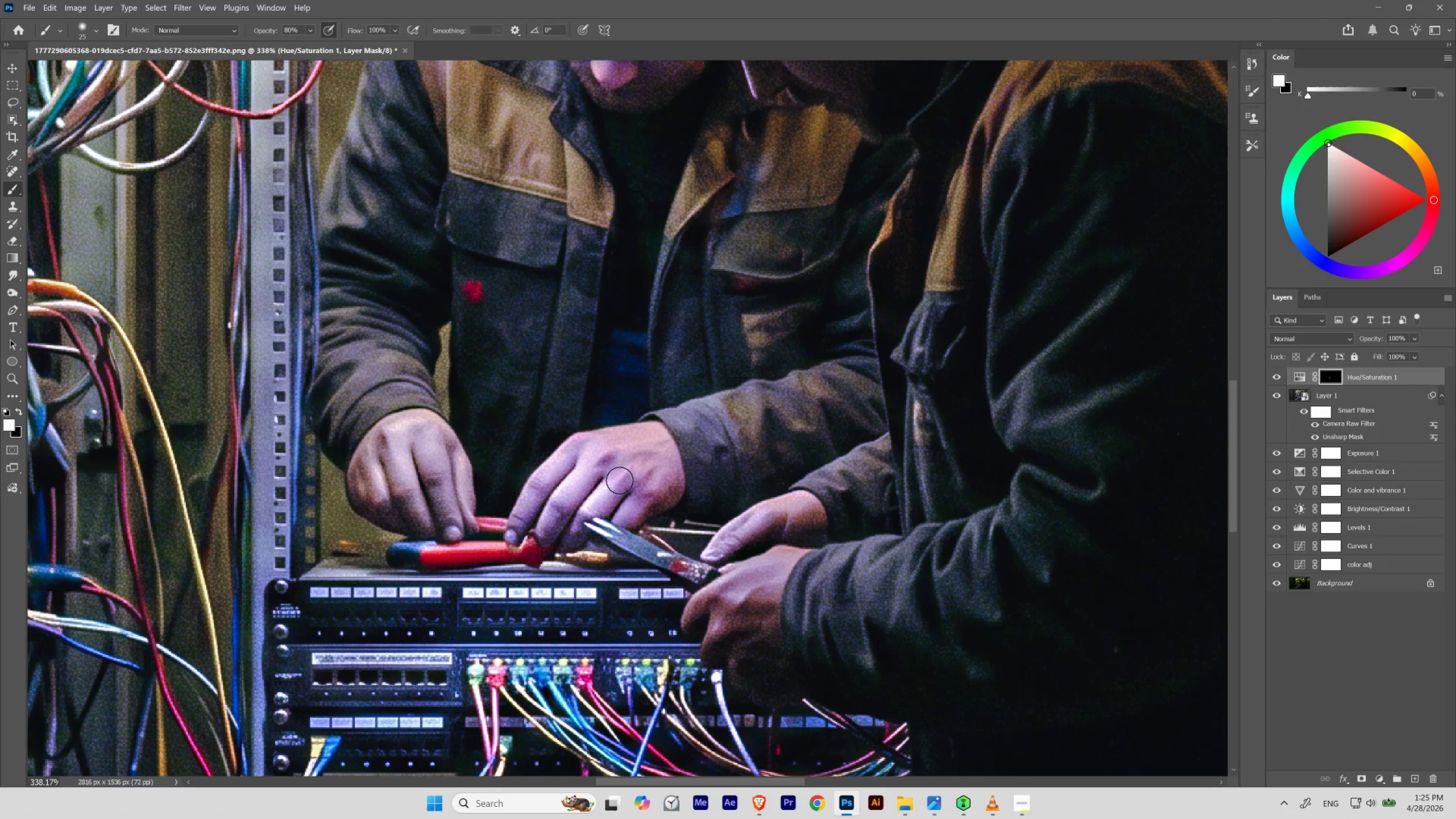 
key(BracketLeft)
 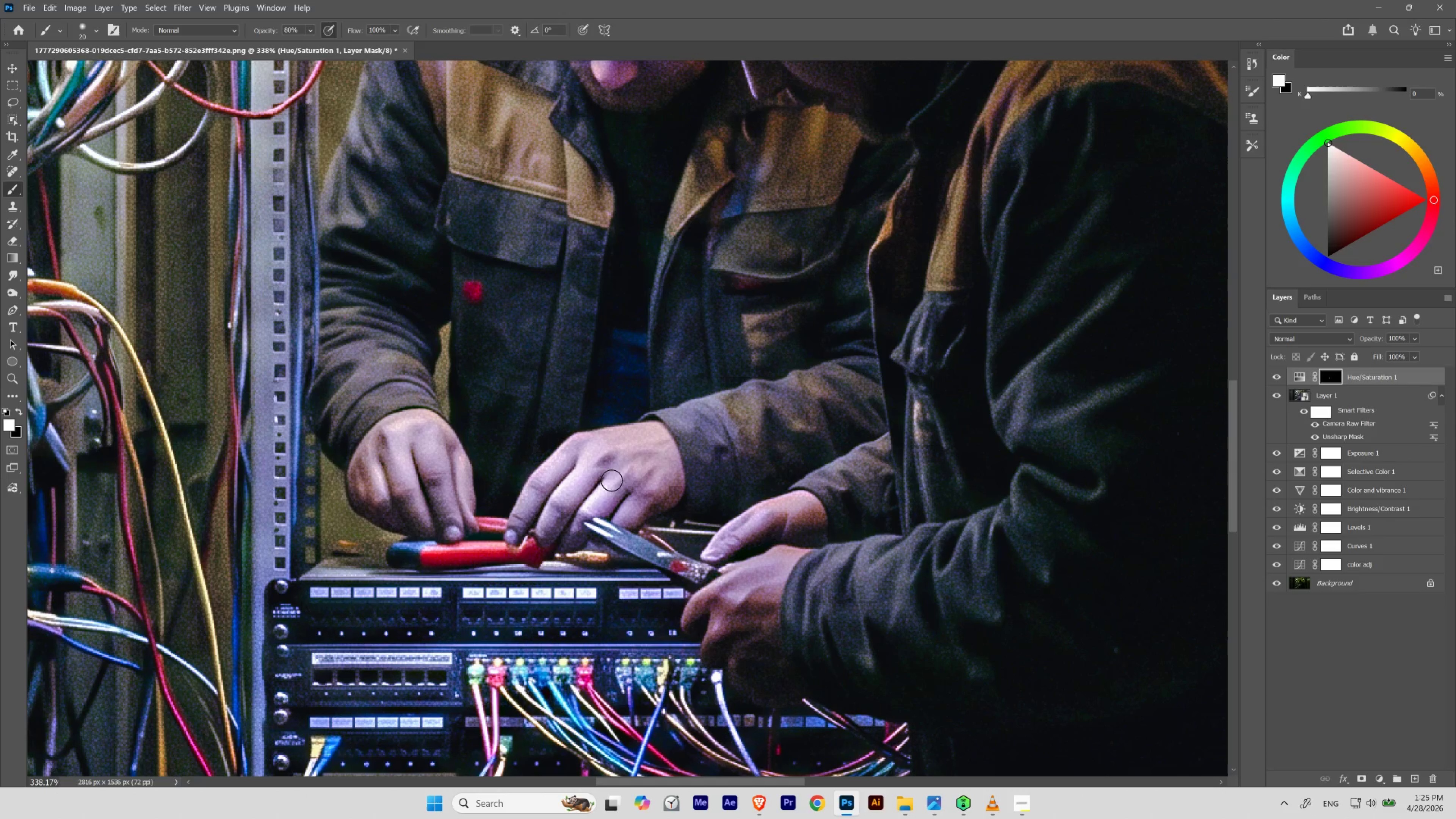 
wait(14.48)
 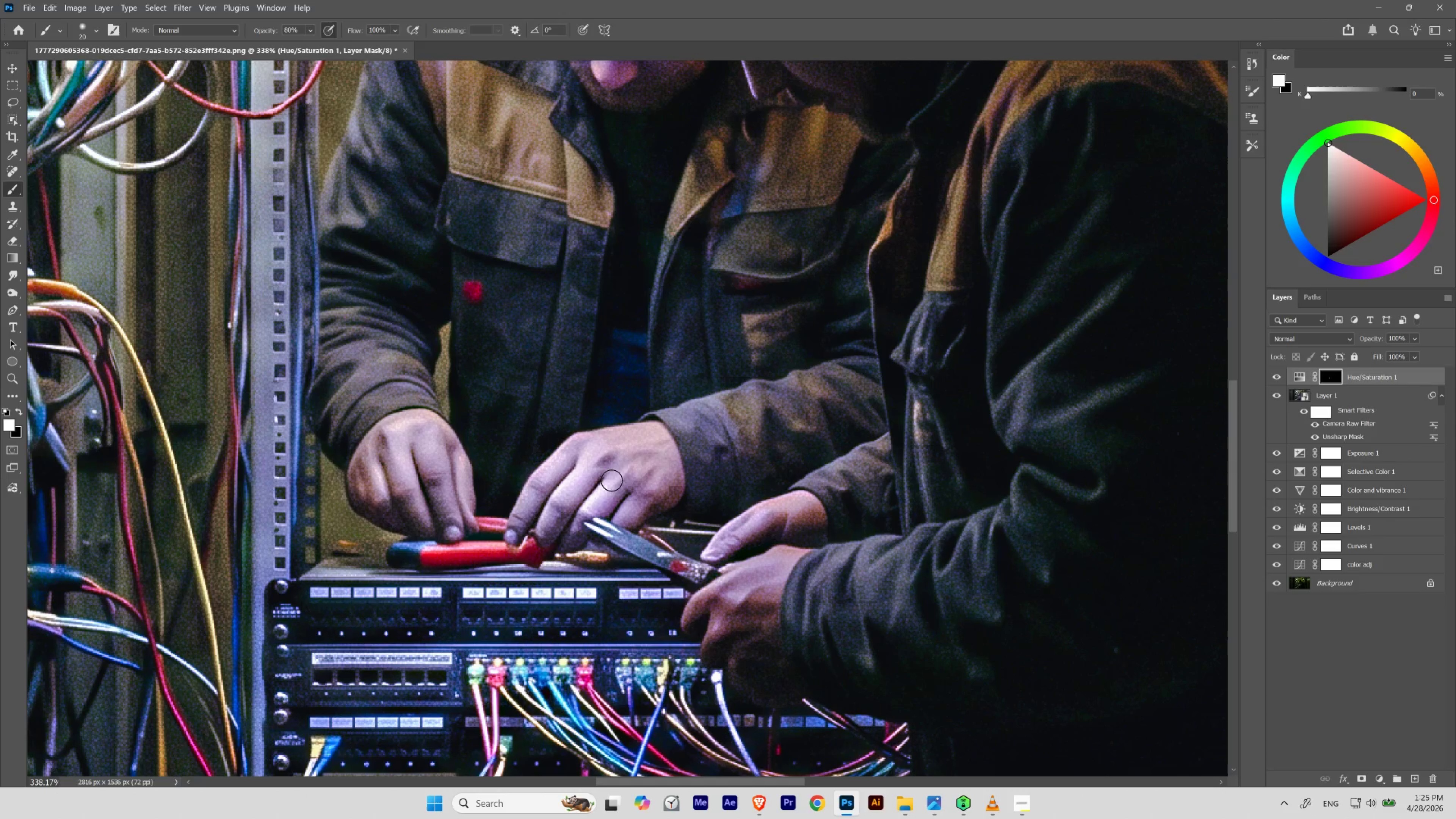 
key(BracketLeft)
 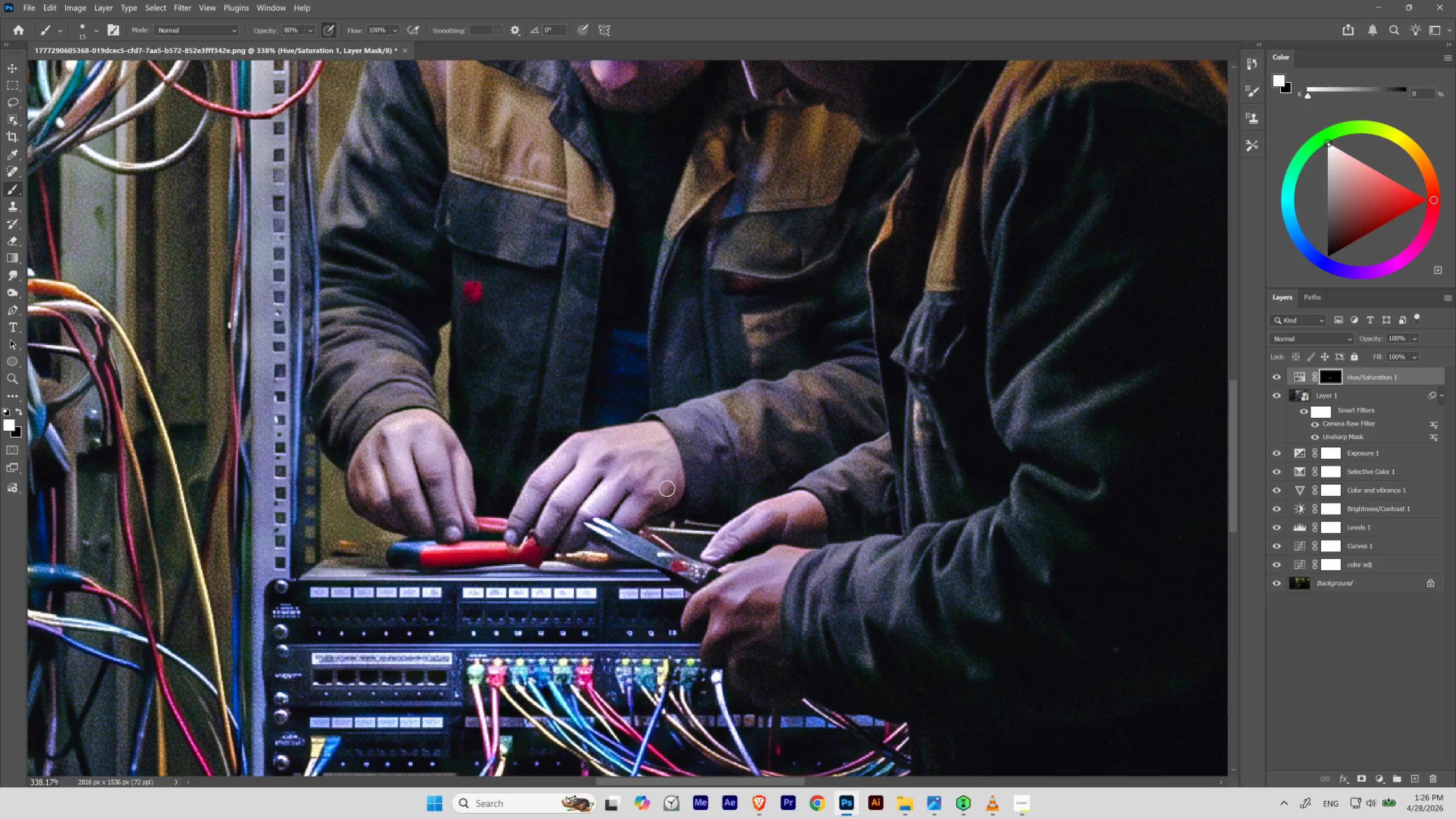 
wait(5.5)
 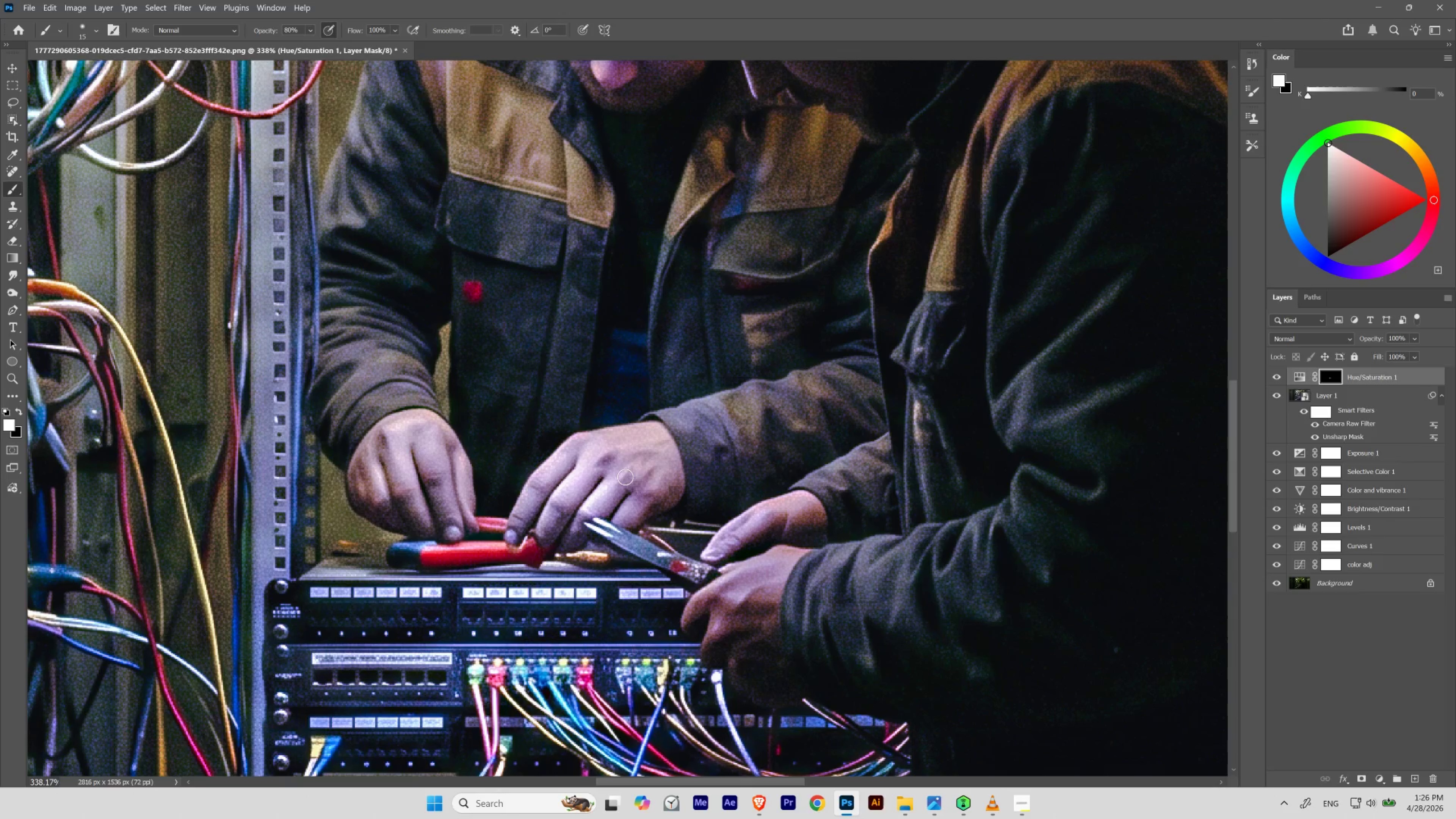 
hold_key(key=ControlLeft, duration=1.14)
 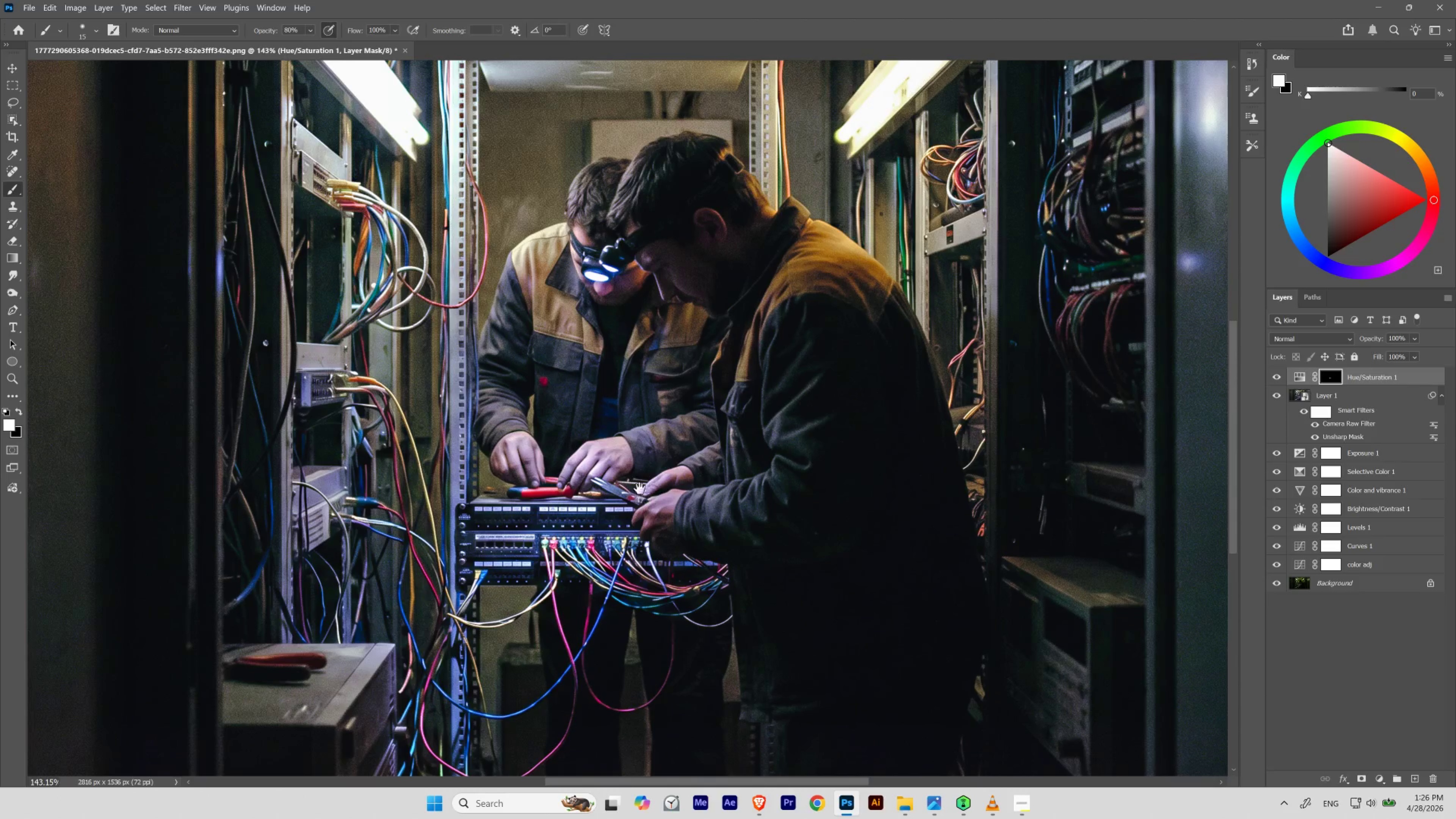 
hold_key(key=Space, duration=1.62)
 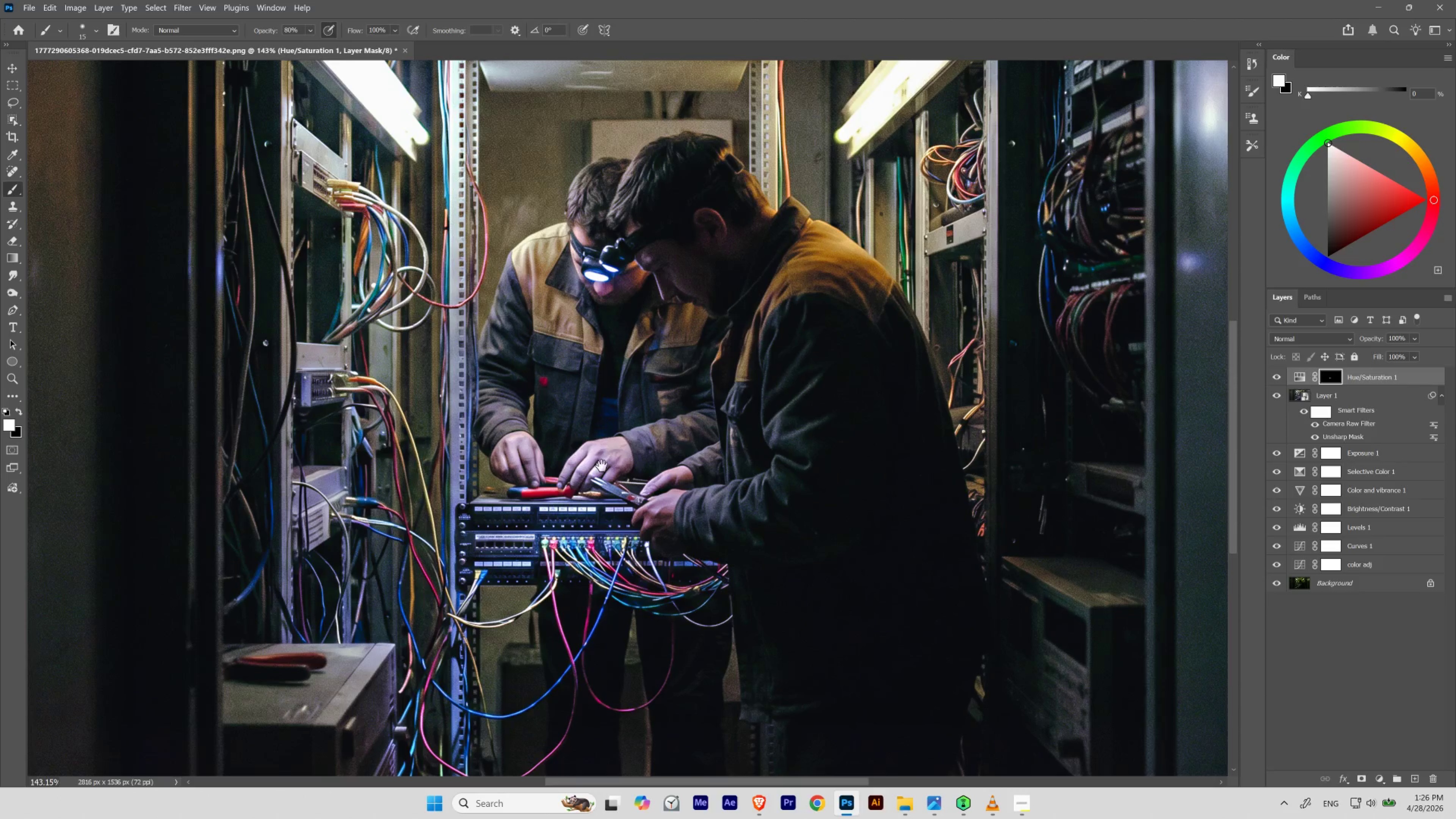 
left_click_drag(start_coordinate=[595, 448], to_coordinate=[568, 487])
 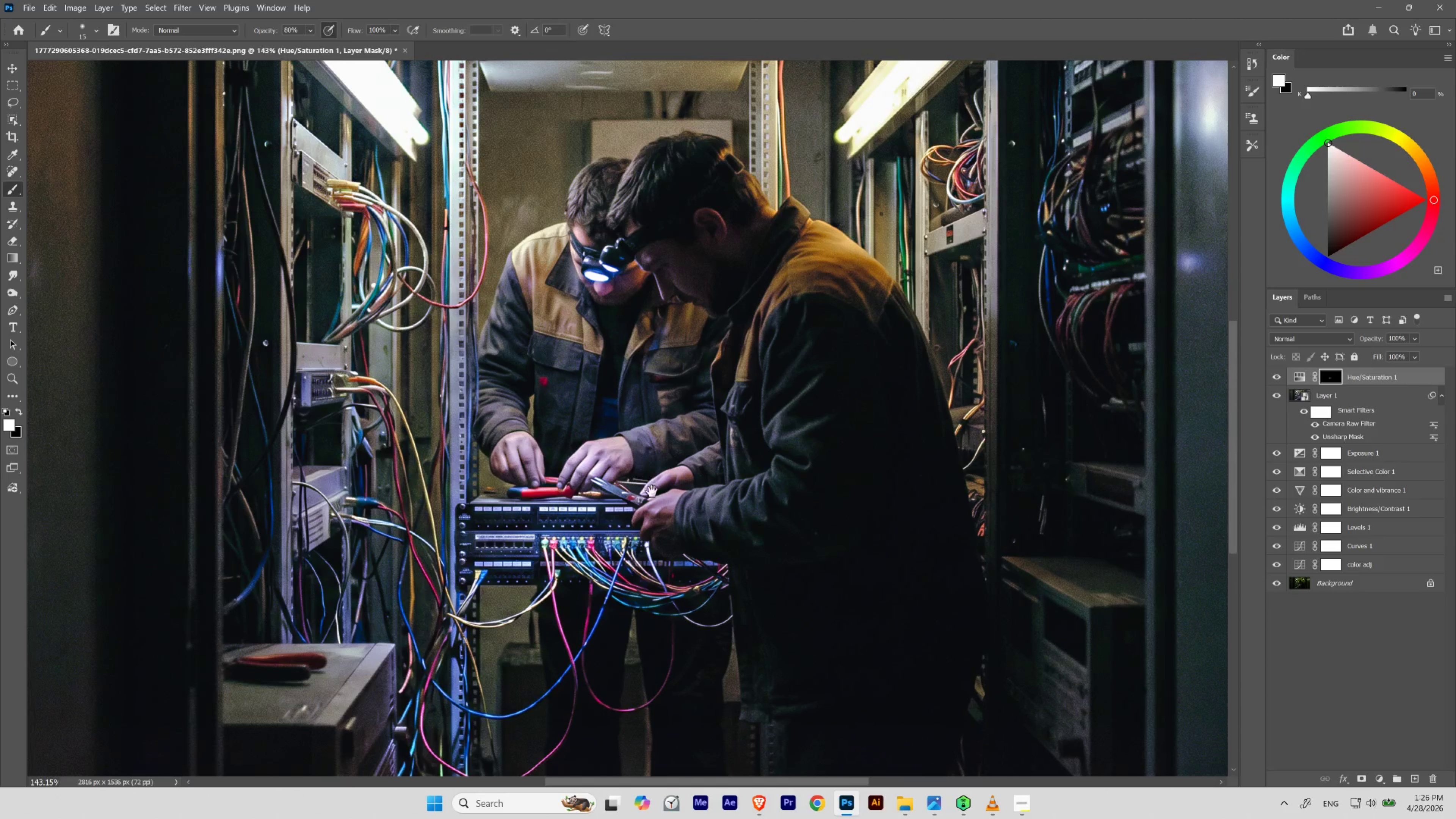 
hold_key(key=Space, duration=1.52)
 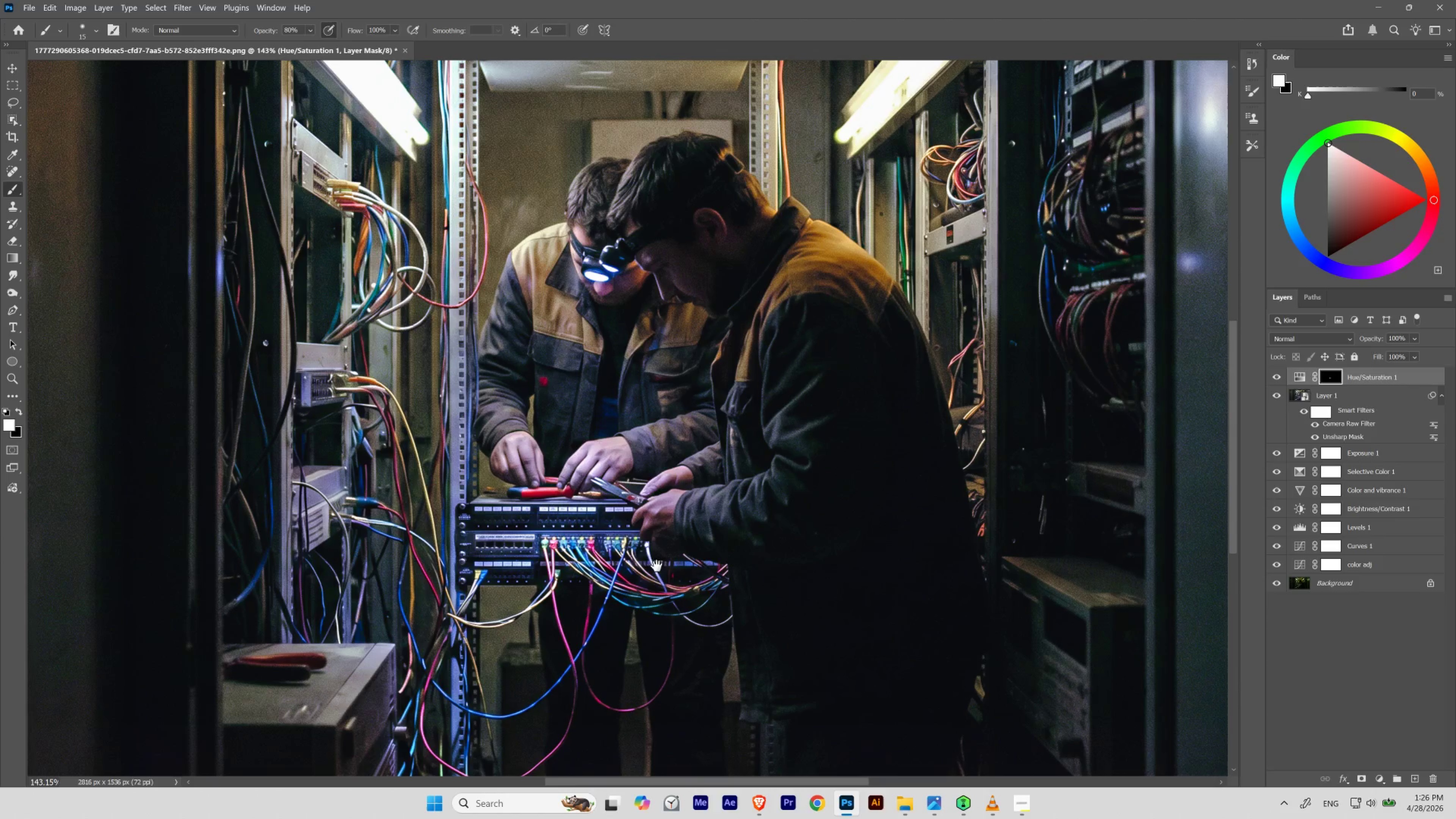 
hold_key(key=Space, duration=2.94)
 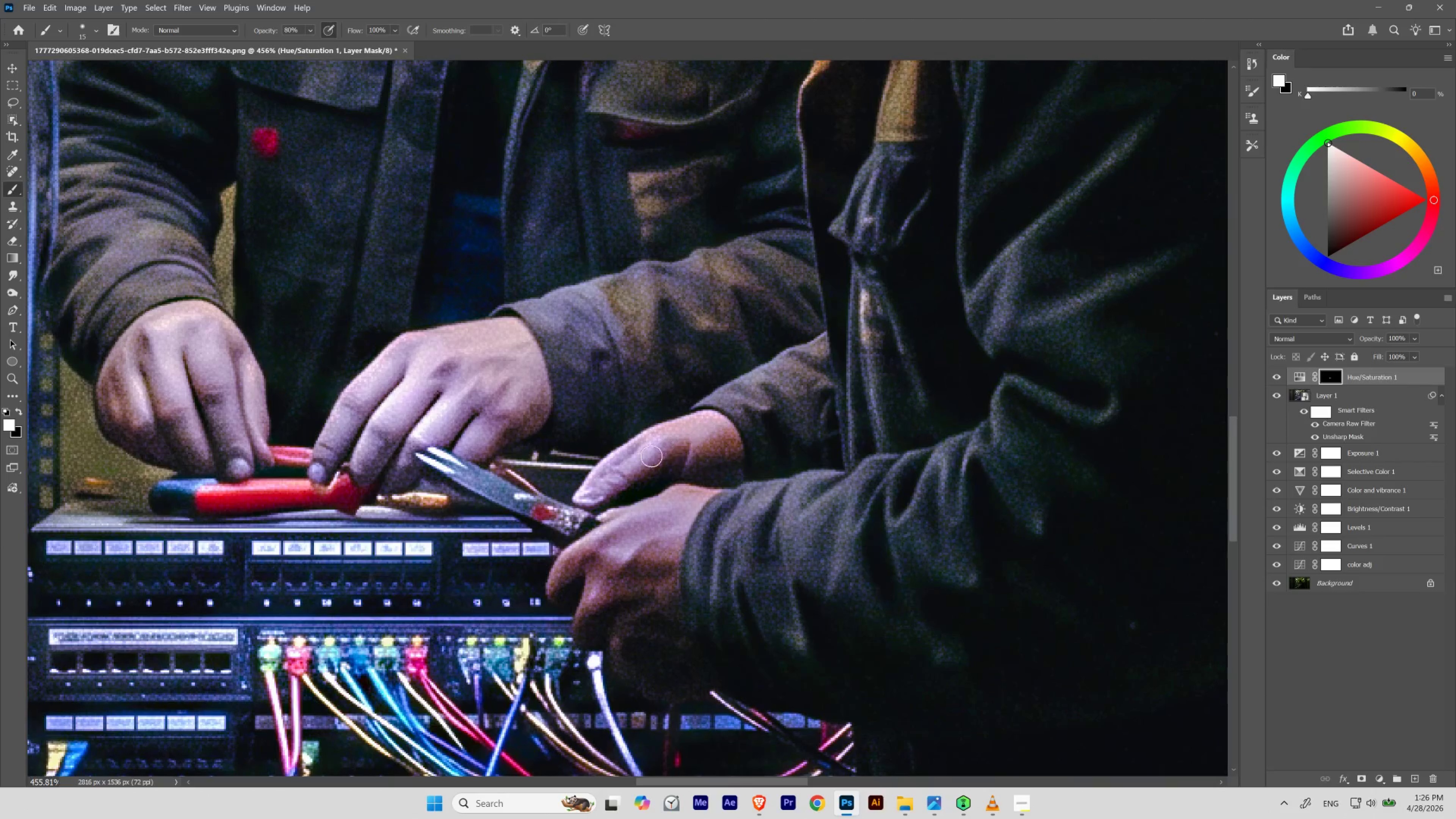 
hold_key(key=ControlLeft, duration=2.3)
left_click_drag(start_coordinate=[665, 489], to_coordinate=[677, 496])
 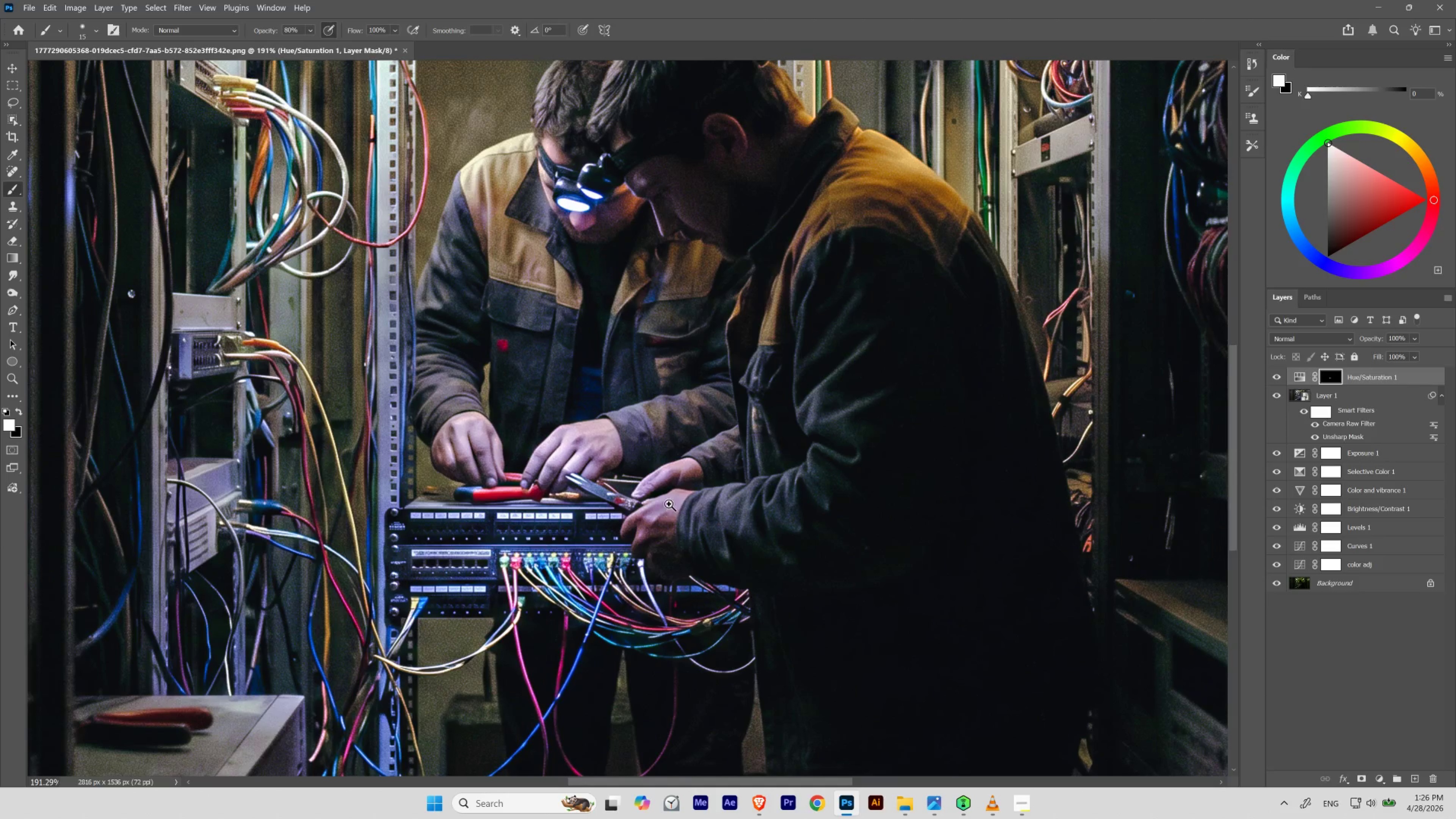 
left_click_drag(start_coordinate=[674, 492], to_coordinate=[702, 506])
 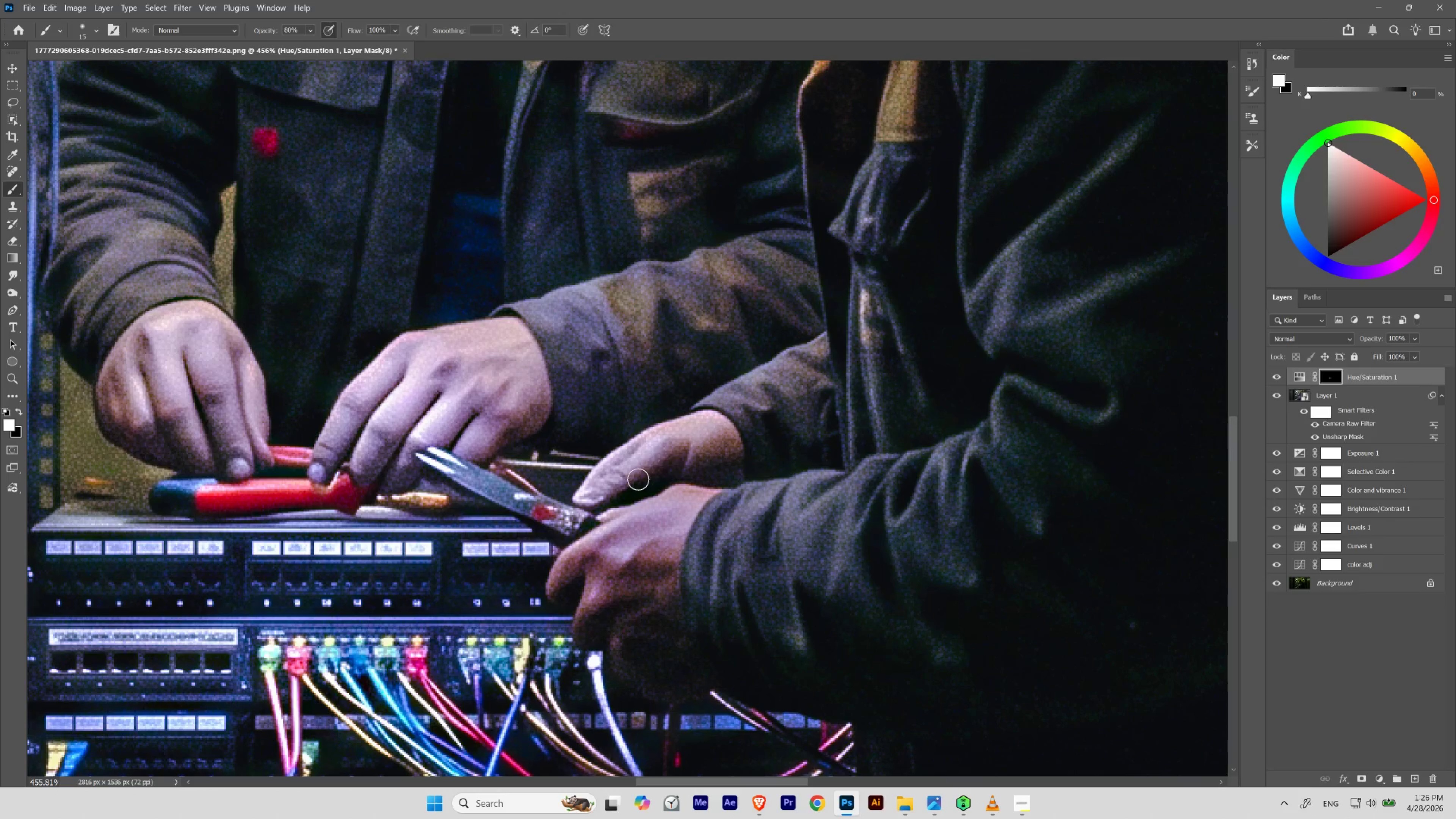 
wait(7.26)
 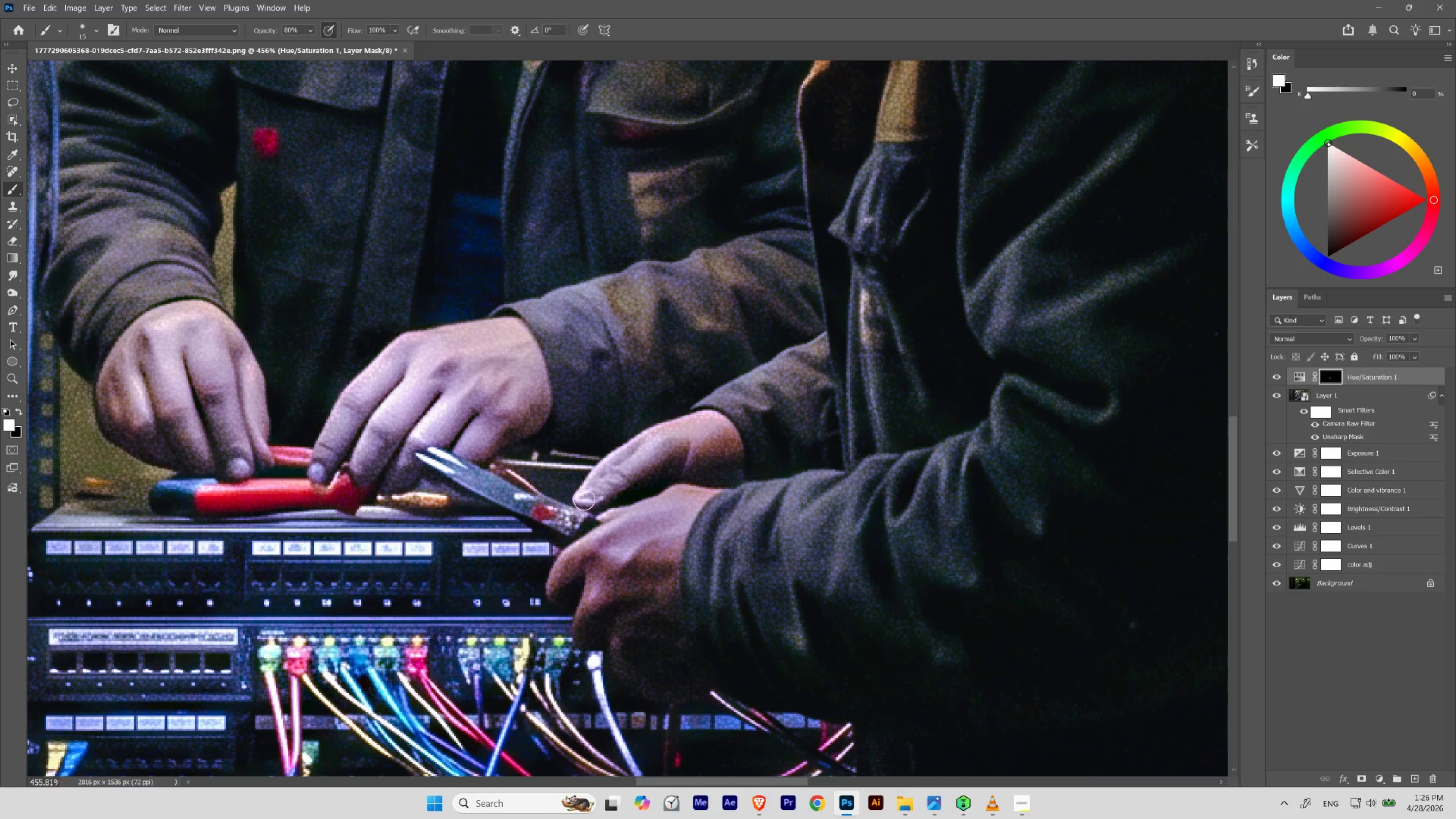 
key(BracketRight)
 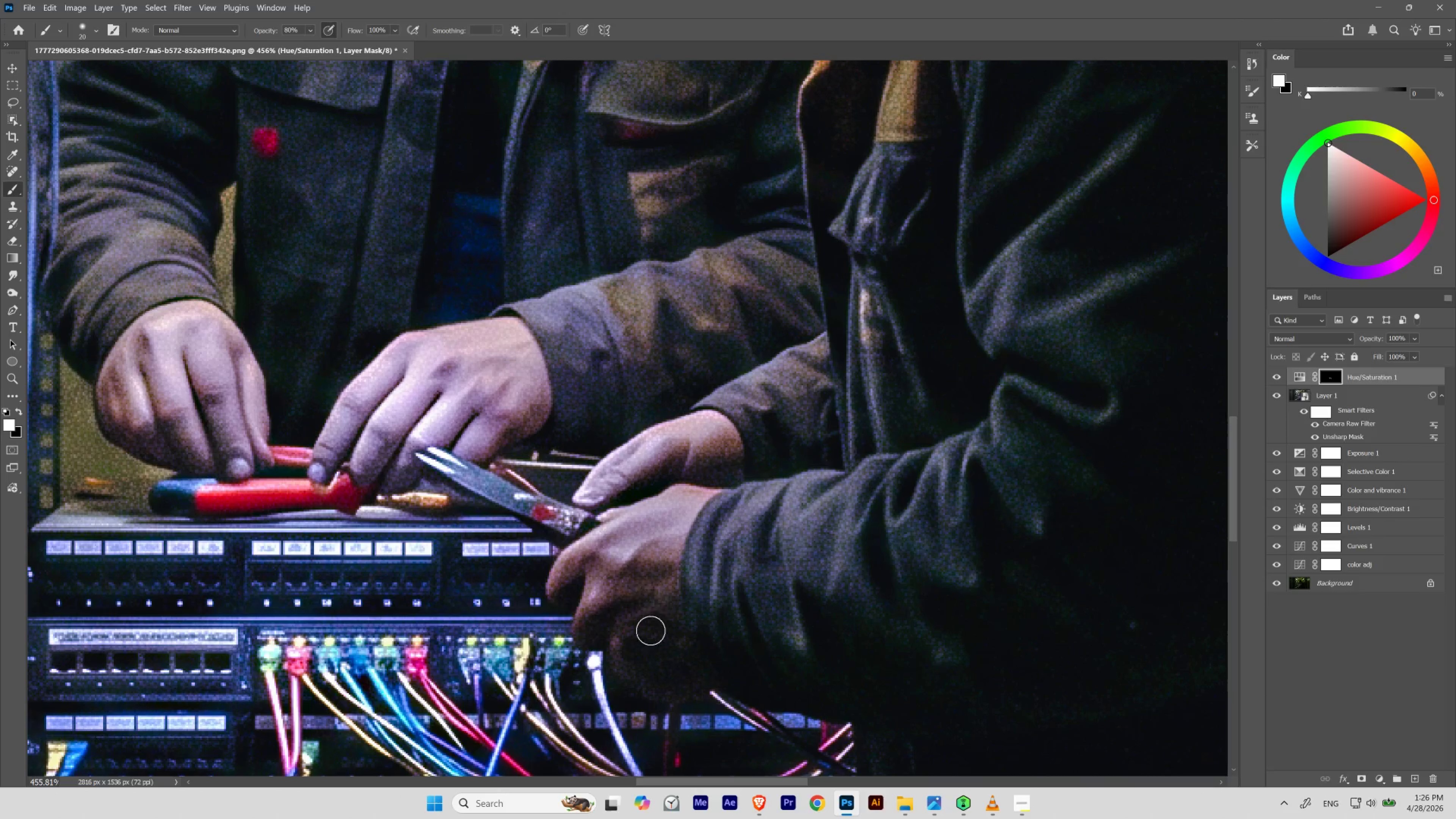 
wait(7.17)
 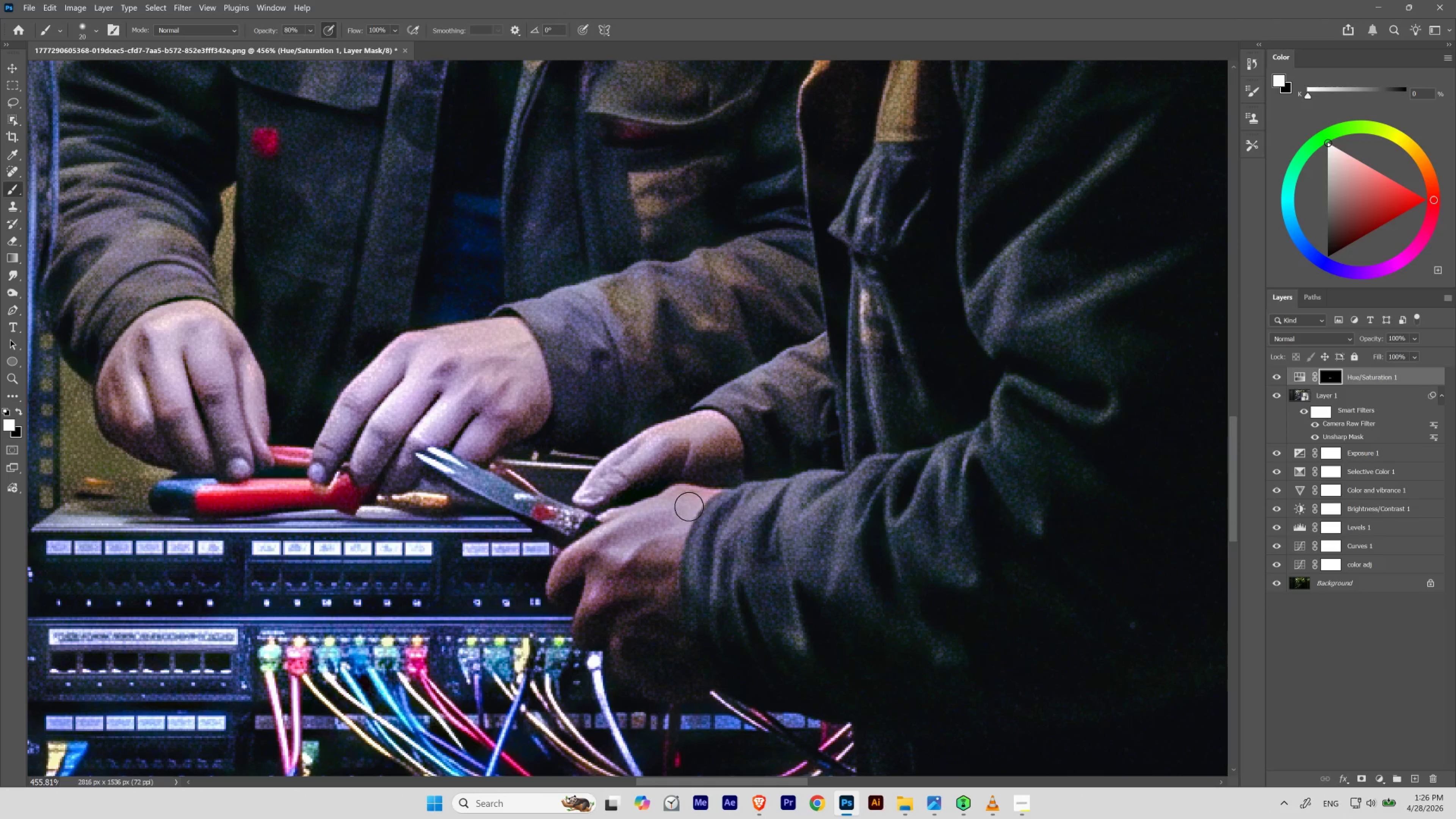 
hold_key(key=Space, duration=5.12)
 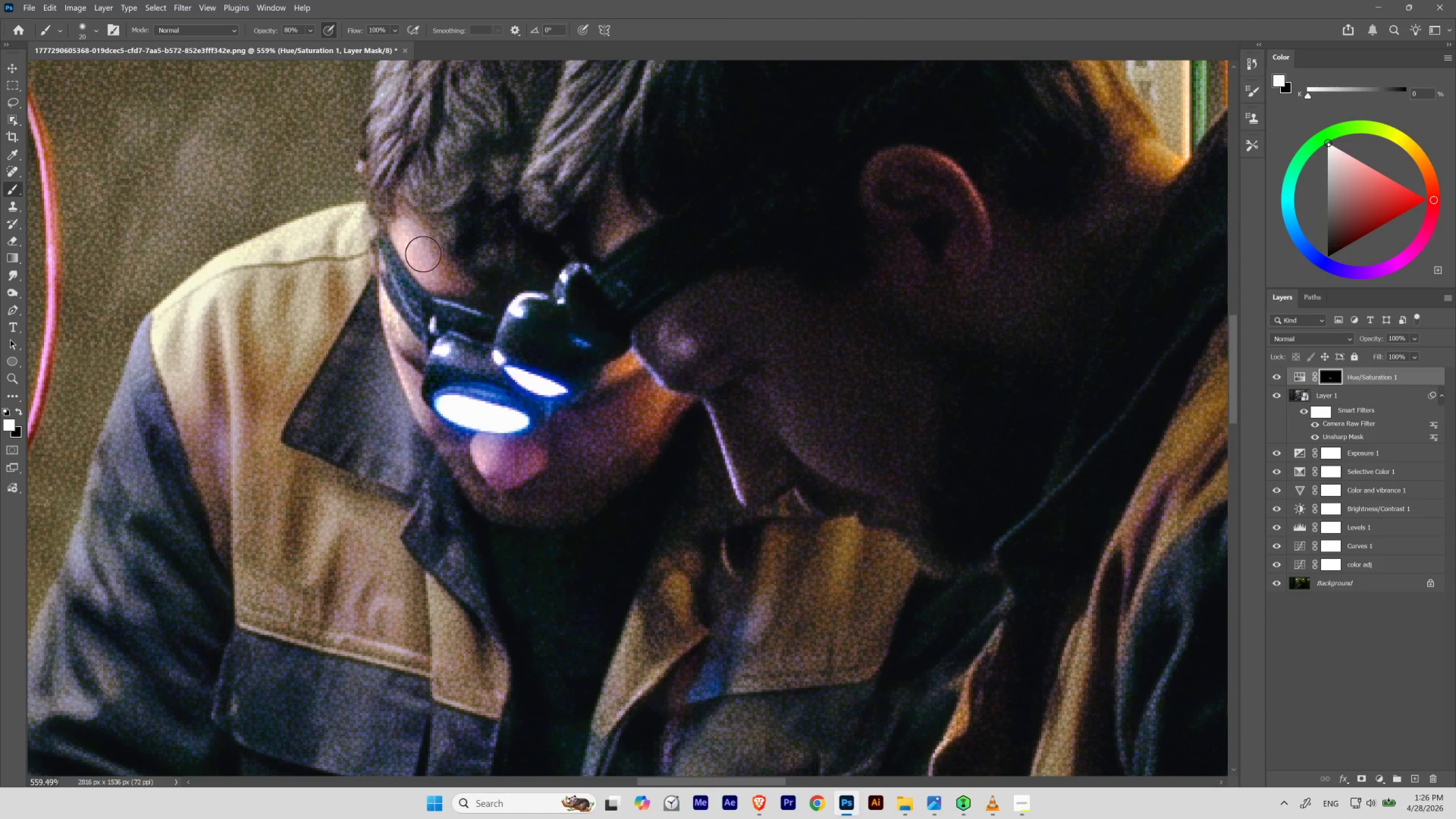 
left_click([639, 454])
 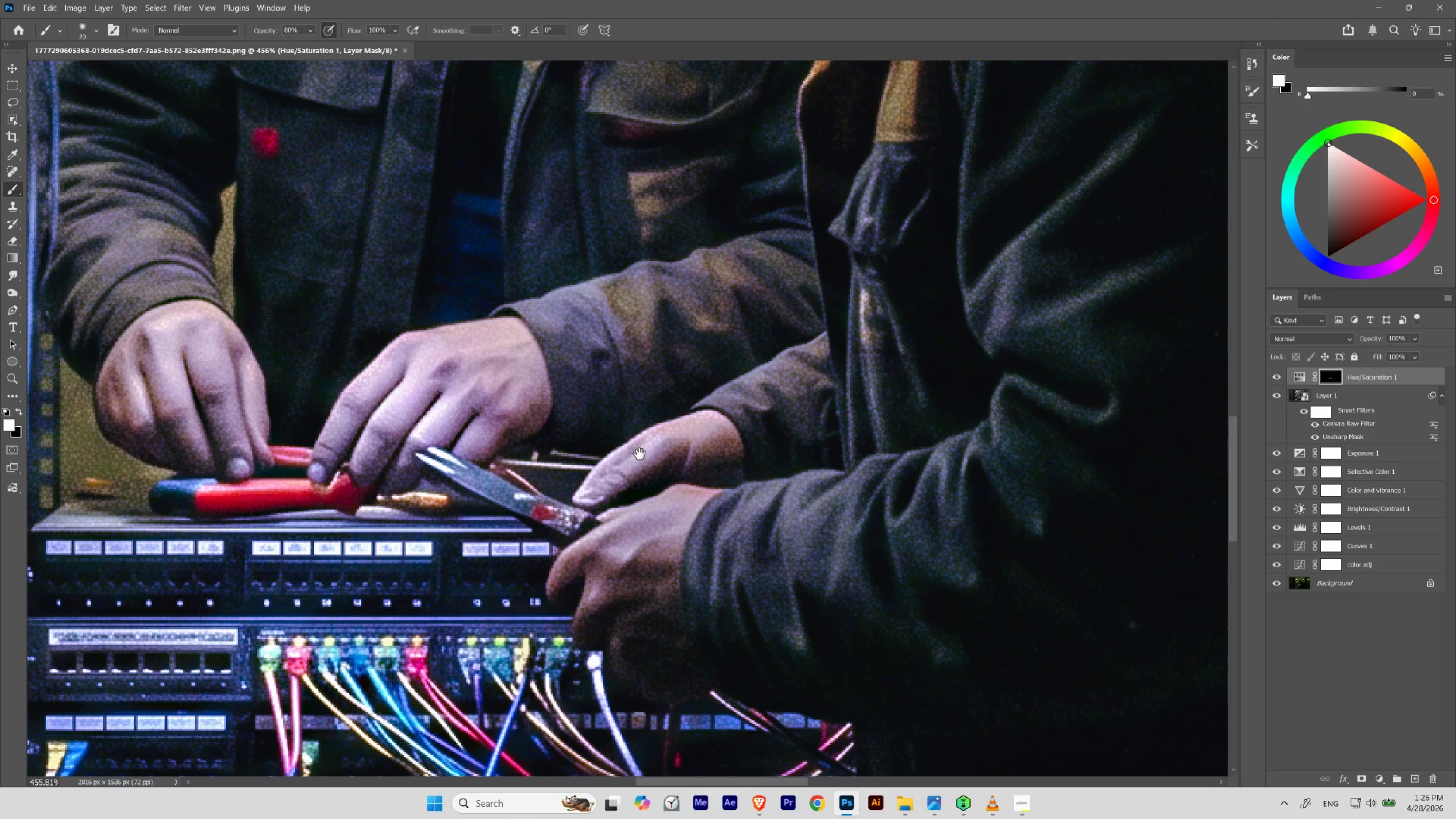 
hold_key(key=ControlLeft, duration=1.08)
left_click_drag(start_coordinate=[636, 462], to_coordinate=[613, 489])
 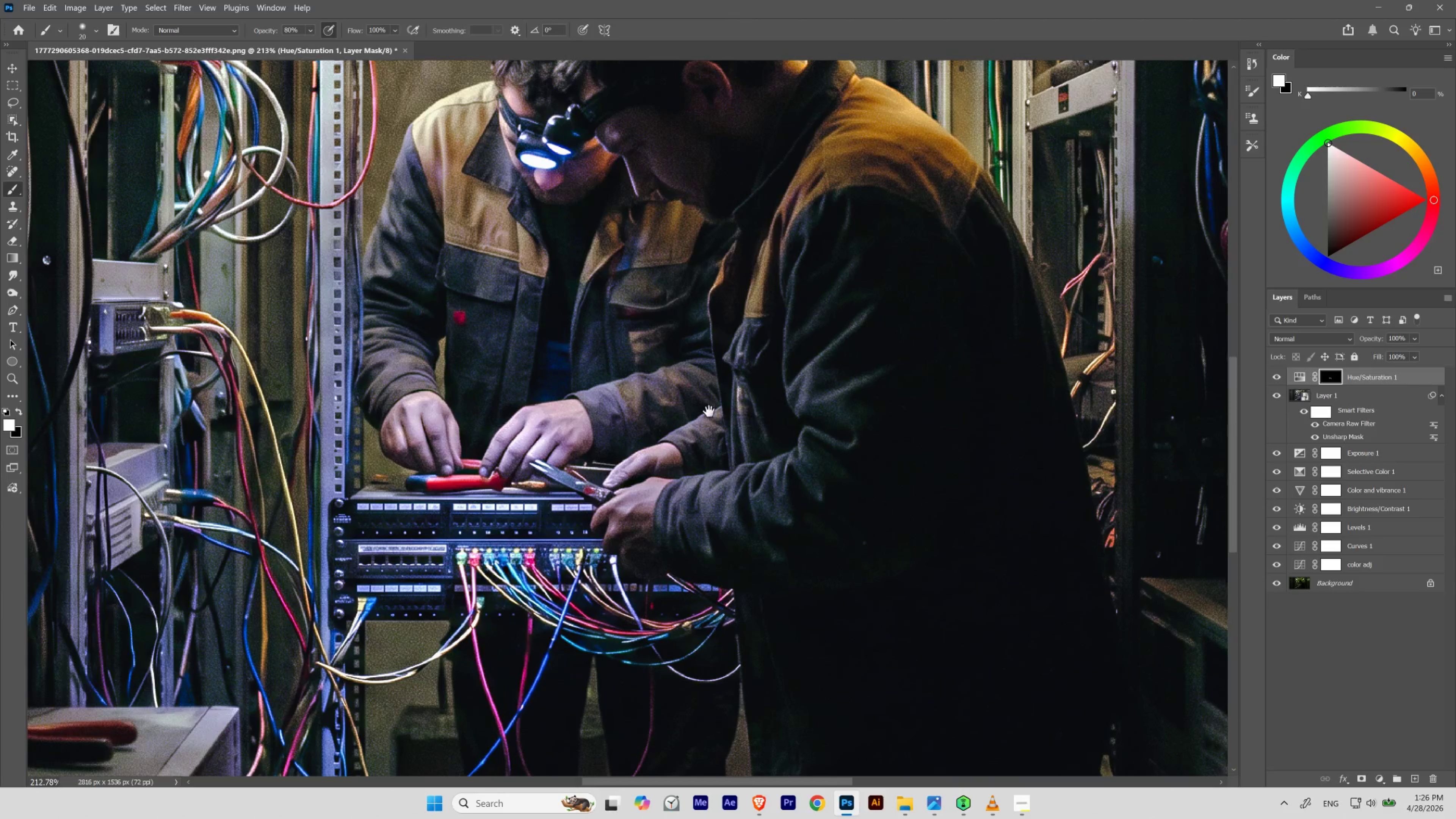 
left_click_drag(start_coordinate=[715, 399], to_coordinate=[706, 456])
 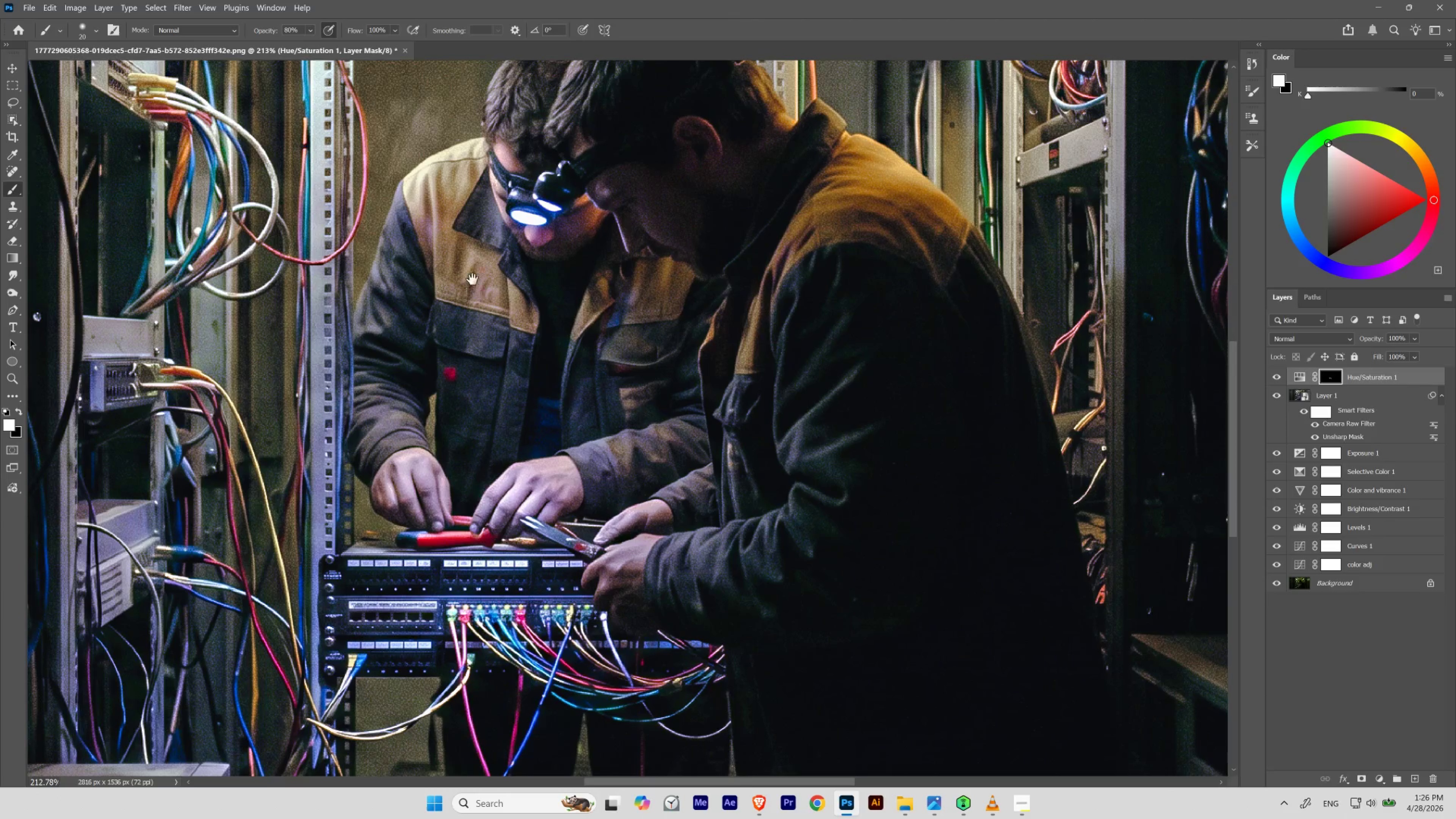 
hold_key(key=ControlLeft, duration=1.18)
left_click_drag(start_coordinate=[551, 158], to_coordinate=[583, 196])
 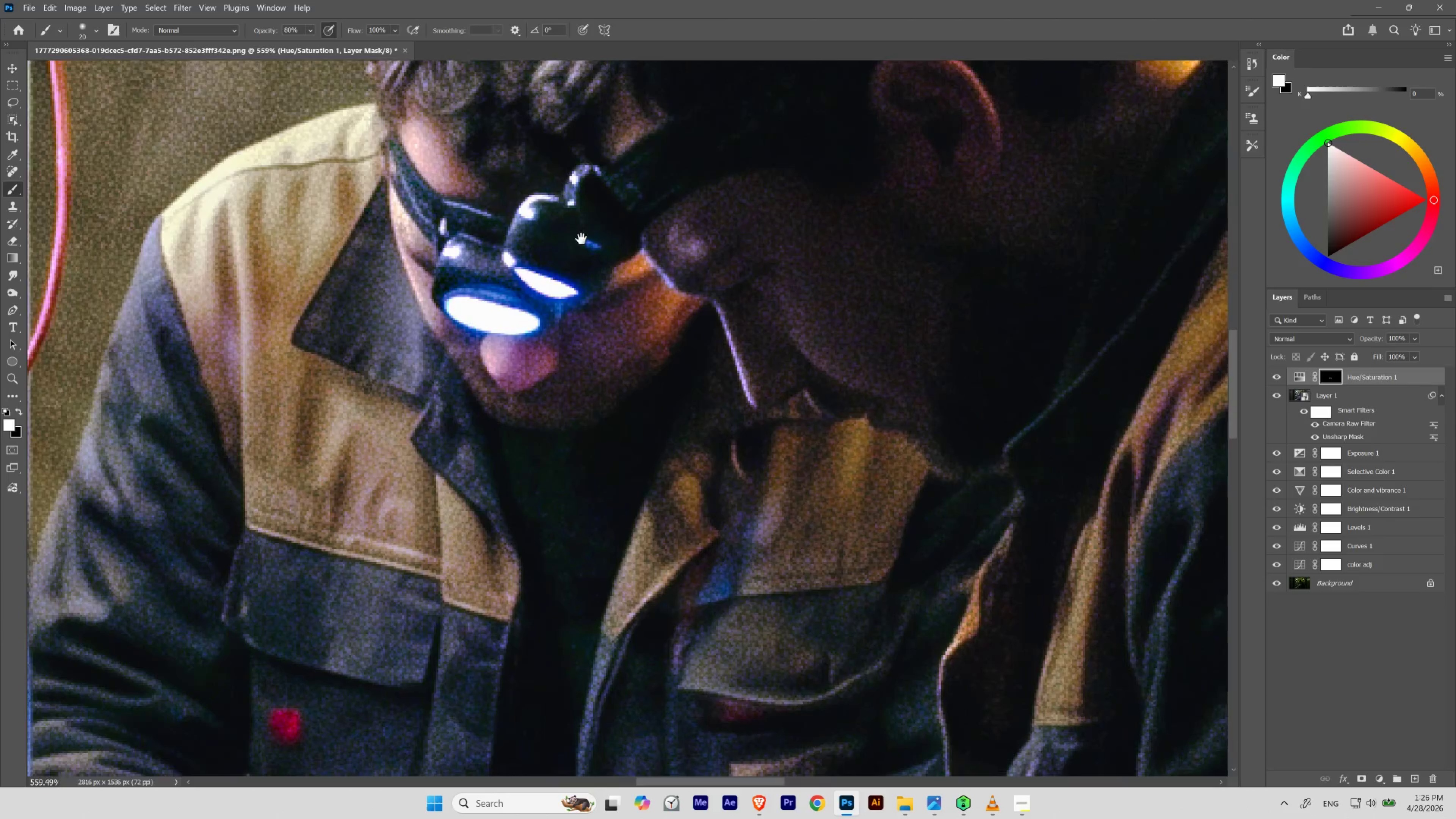 
left_click_drag(start_coordinate=[581, 241], to_coordinate=[571, 339])
 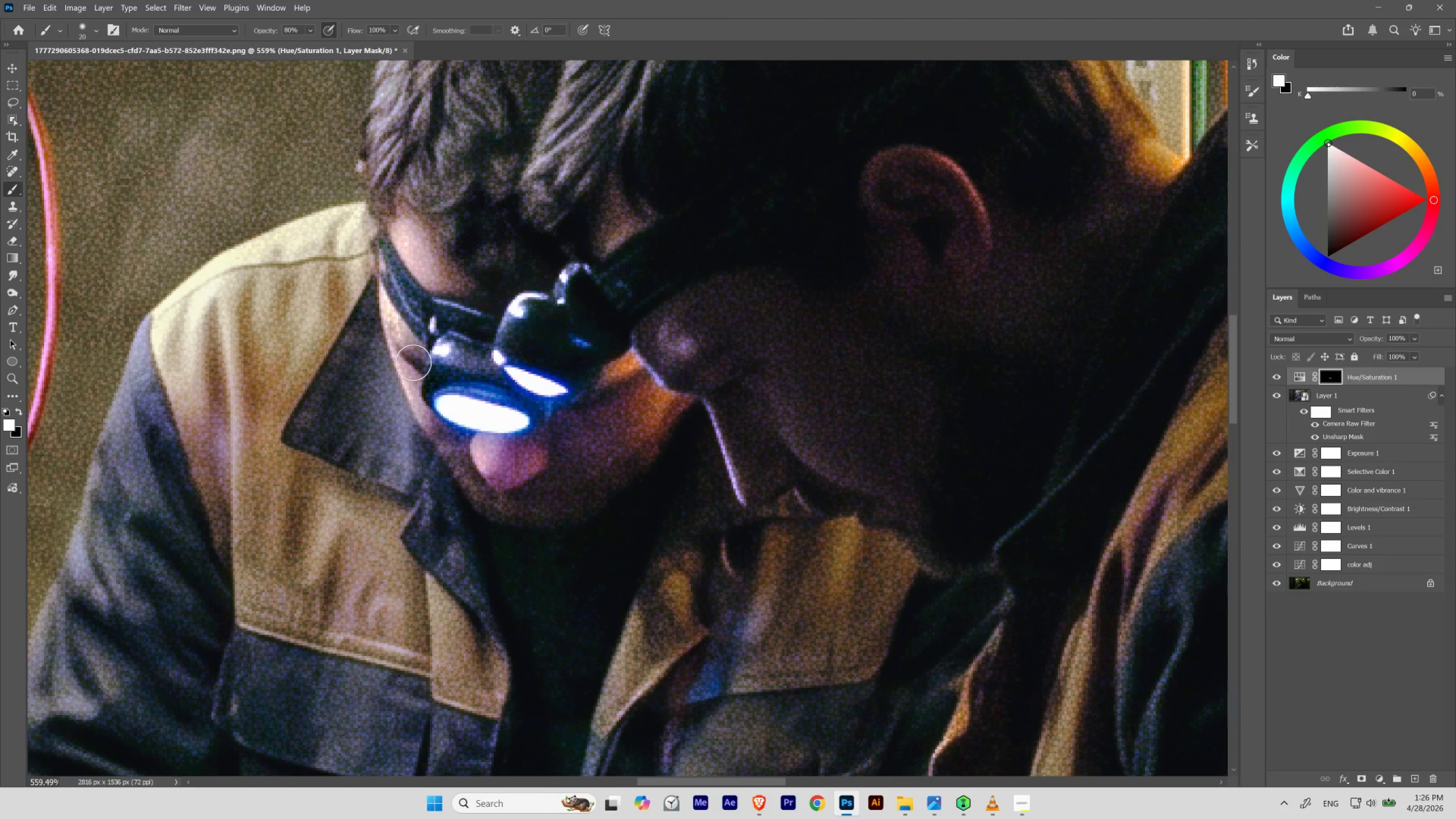 
key(BracketLeft)
 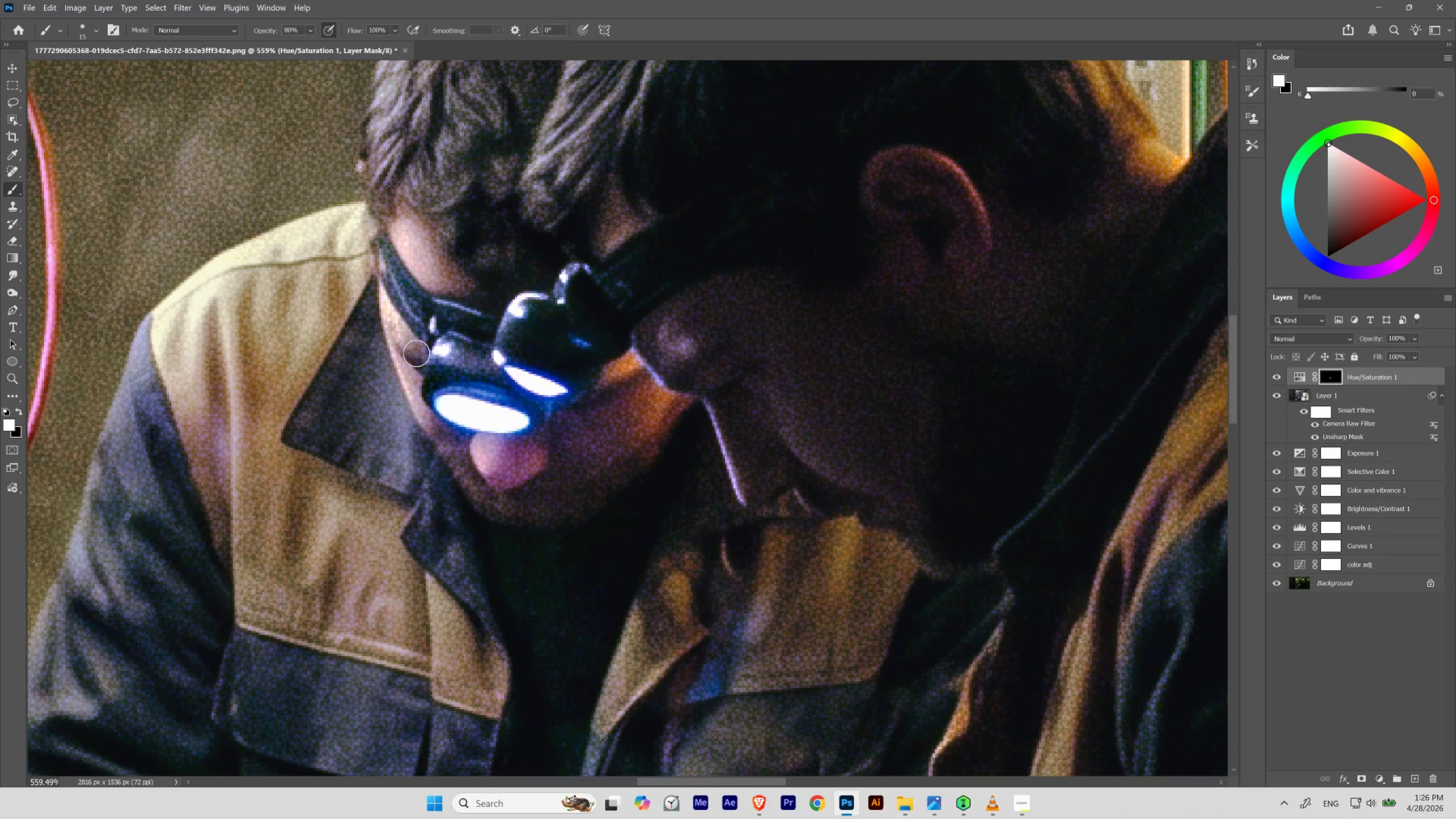 
key(BracketLeft)
 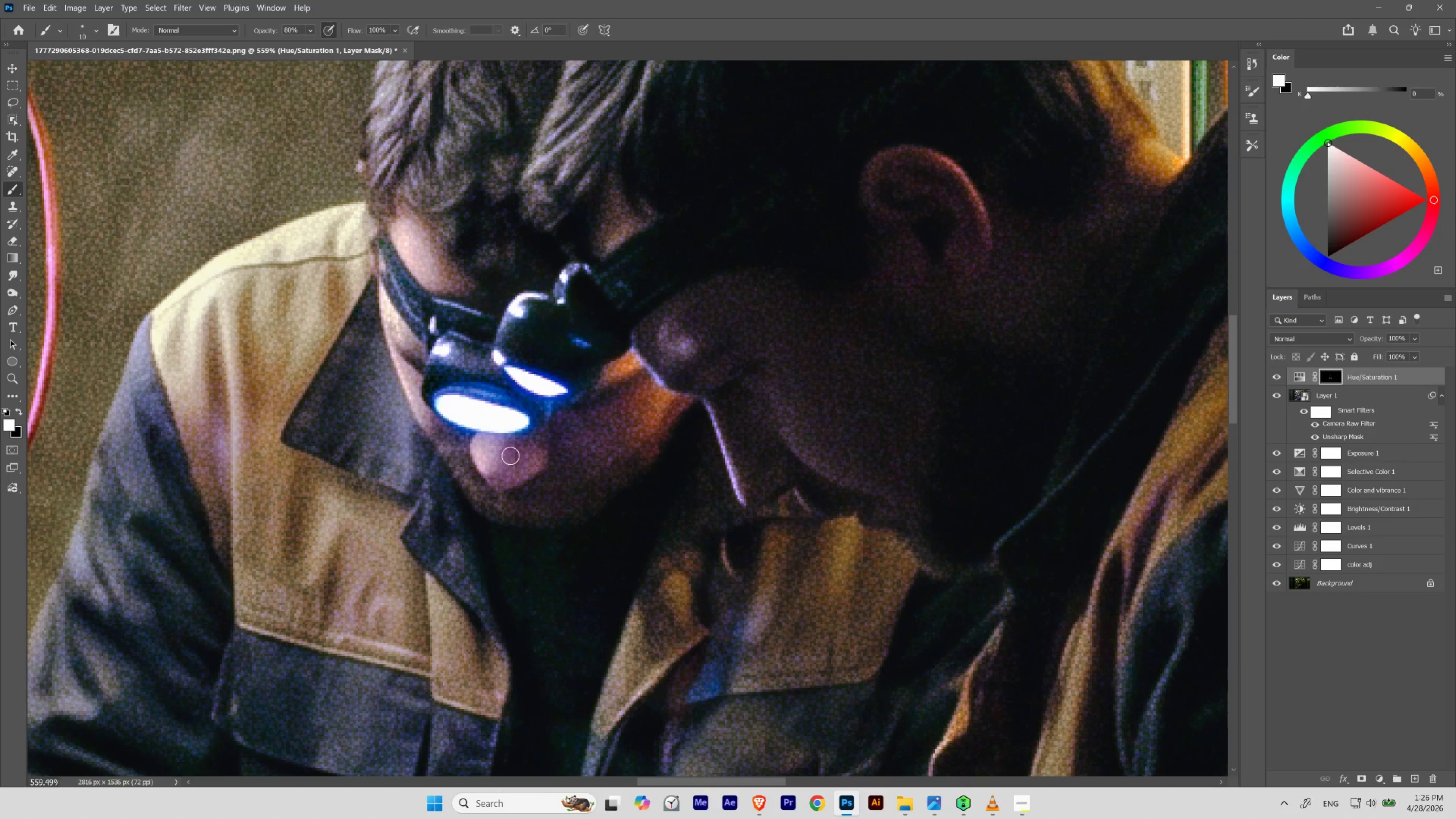 
wait(7.0)
 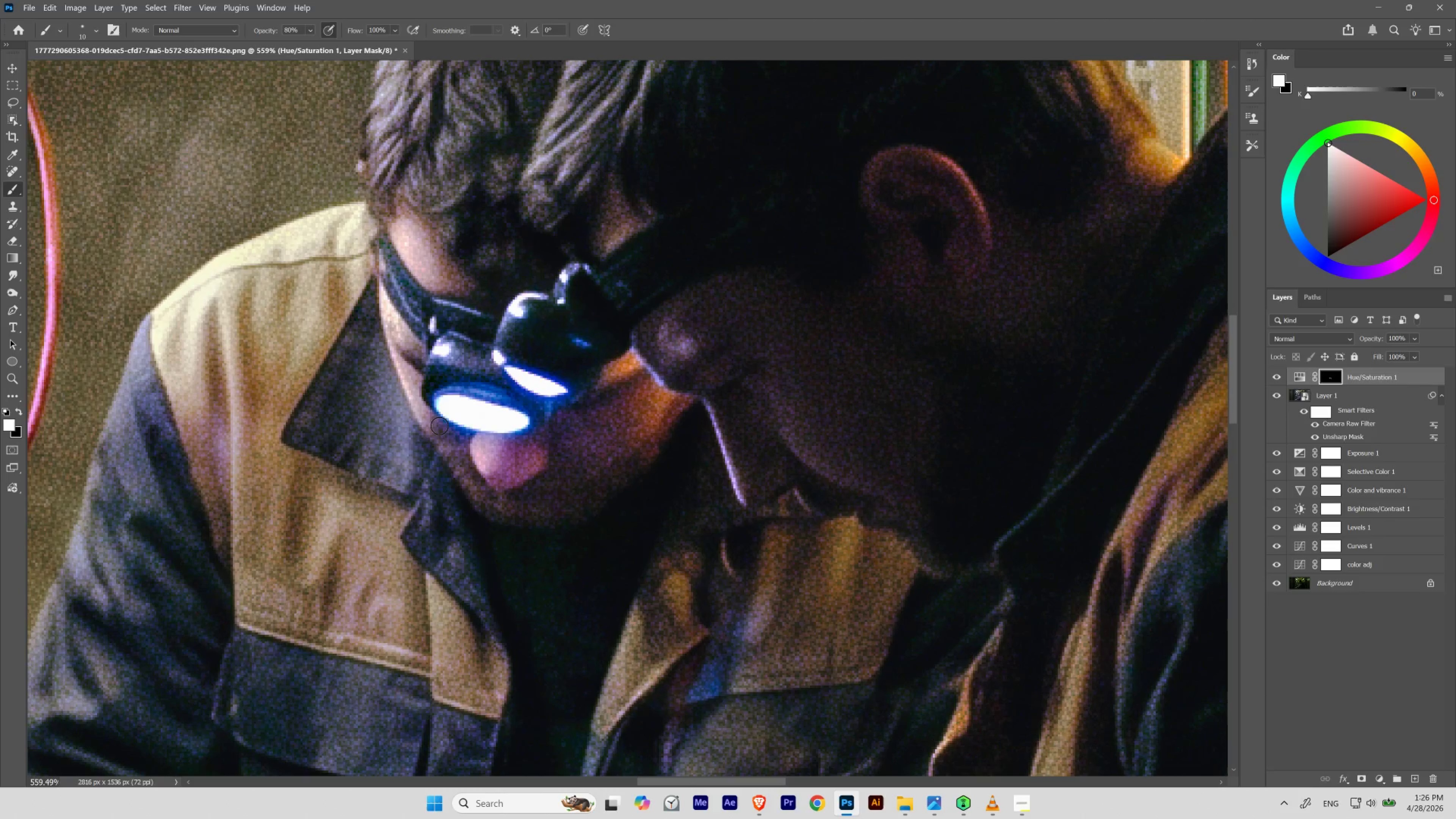 
key(BracketRight)
 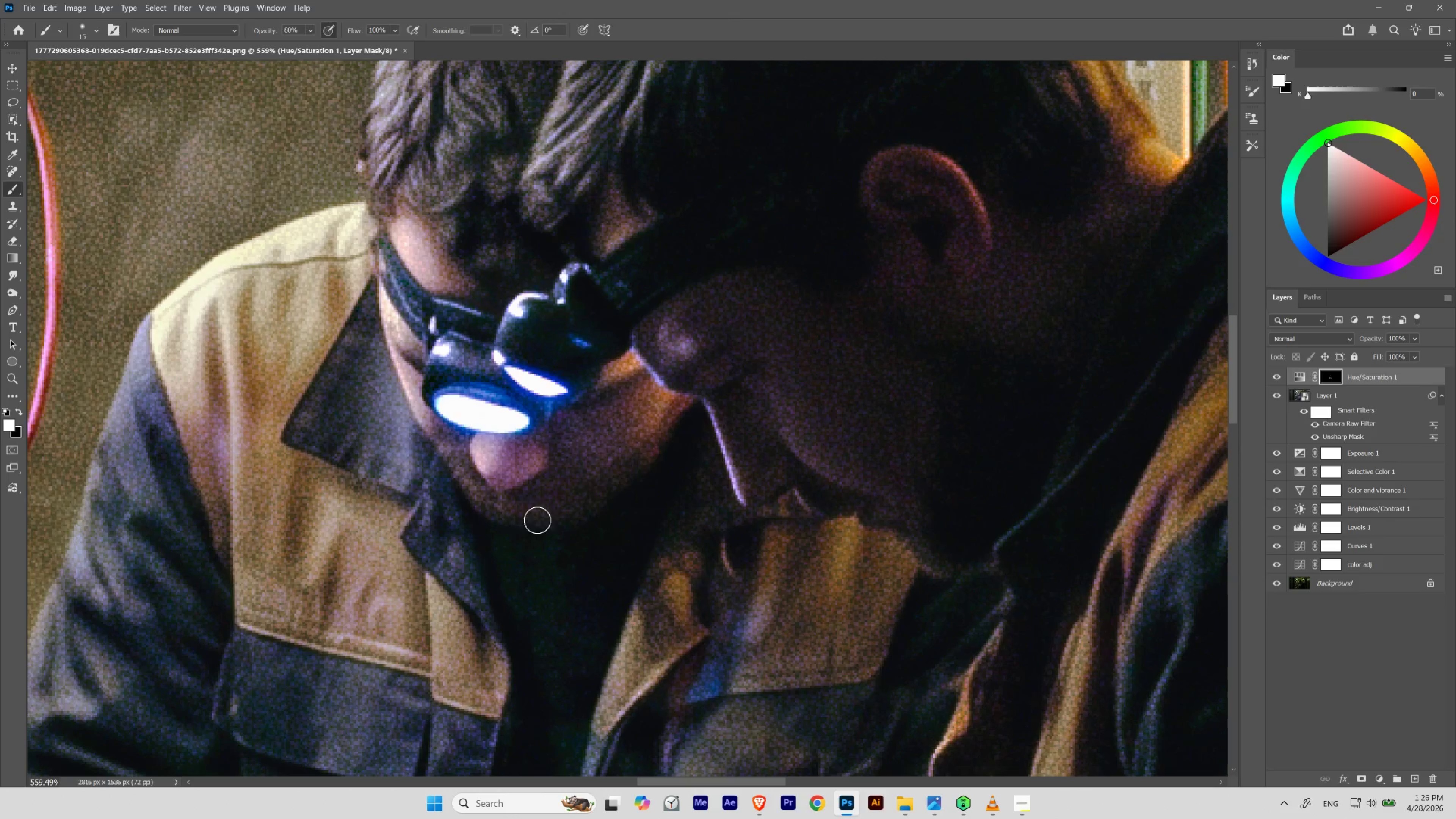 
wait(8.56)
 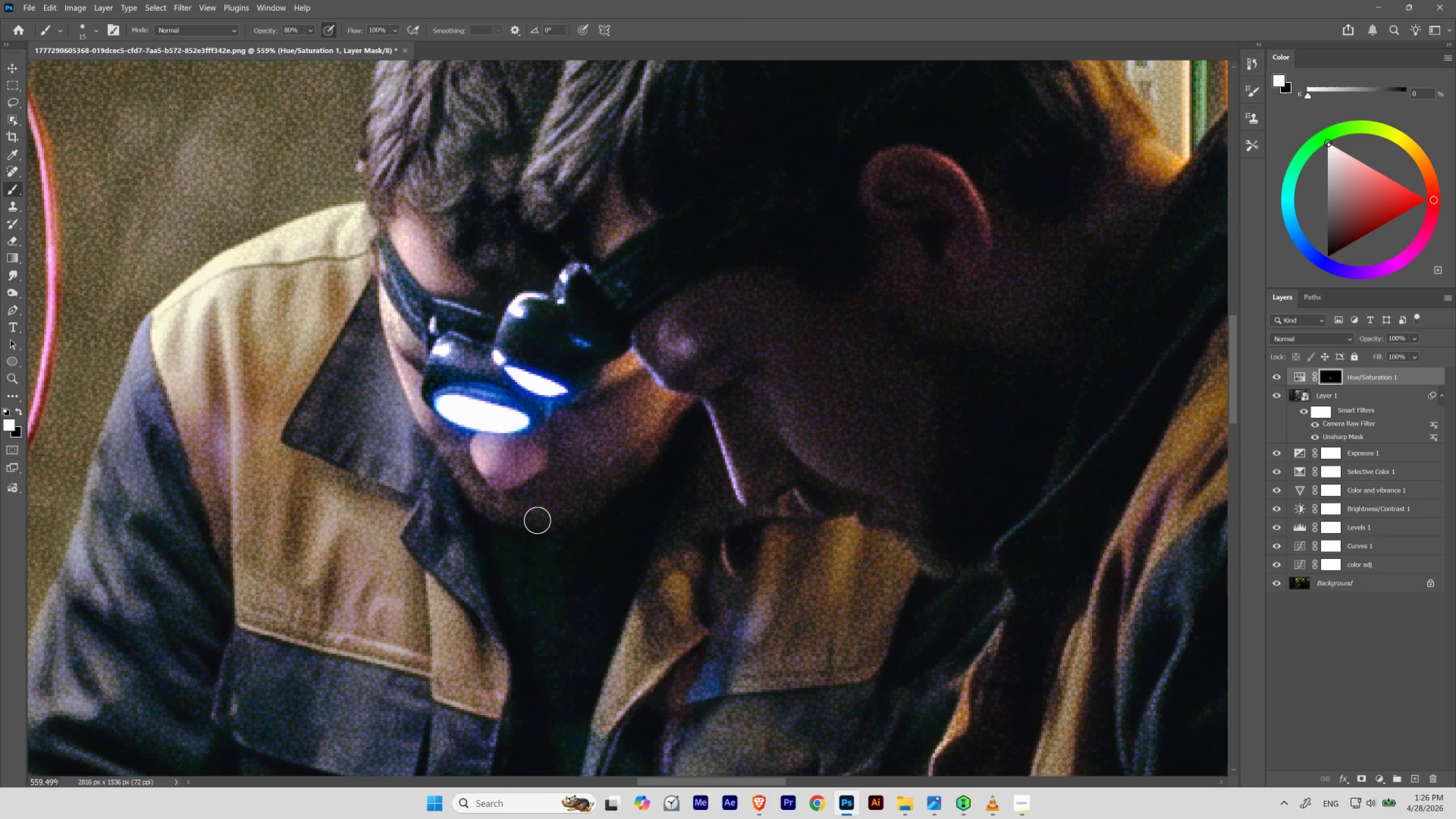 
hold_key(key=Space, duration=0.77)
 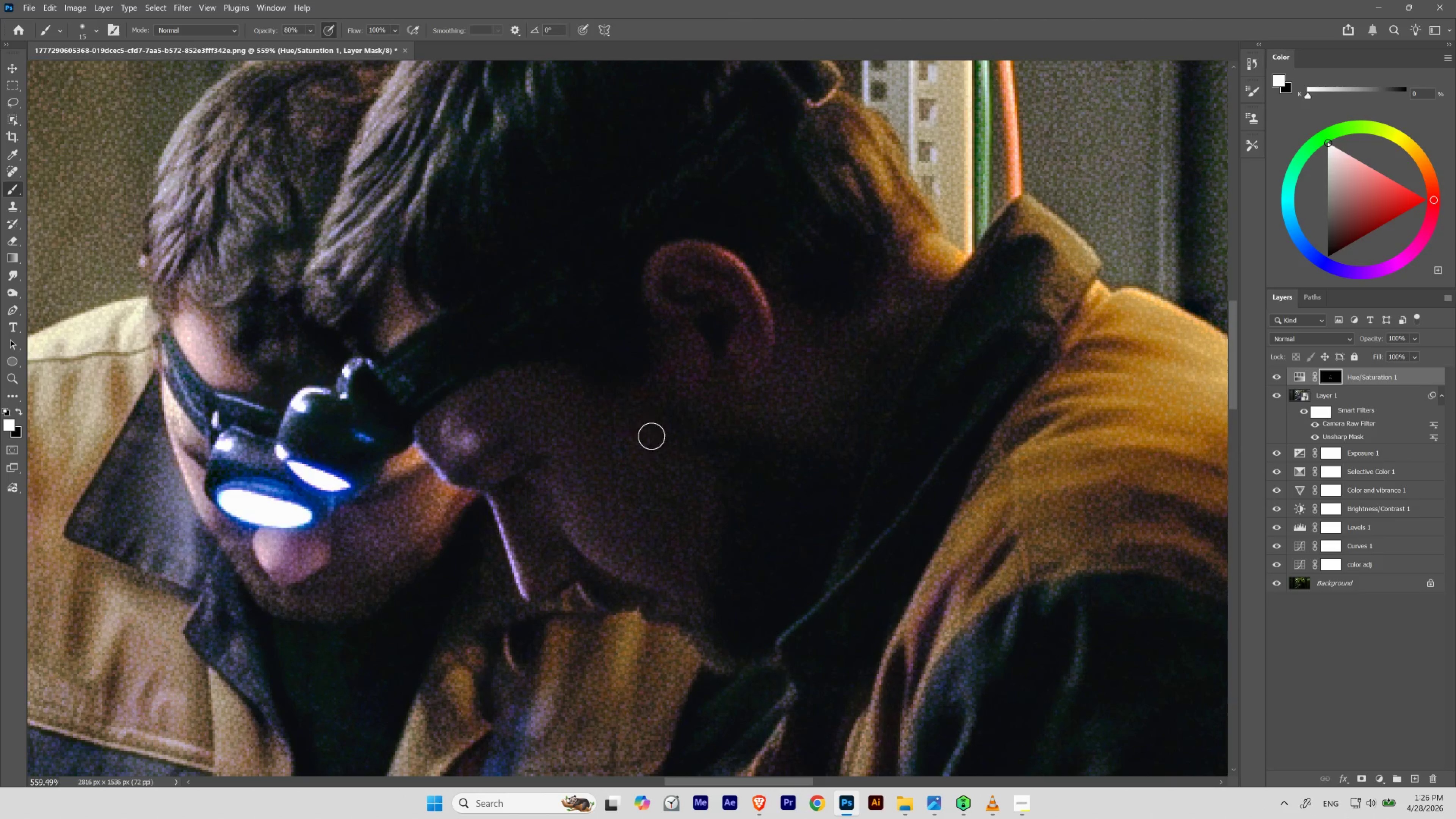 
left_click_drag(start_coordinate=[757, 355], to_coordinate=[540, 450])
 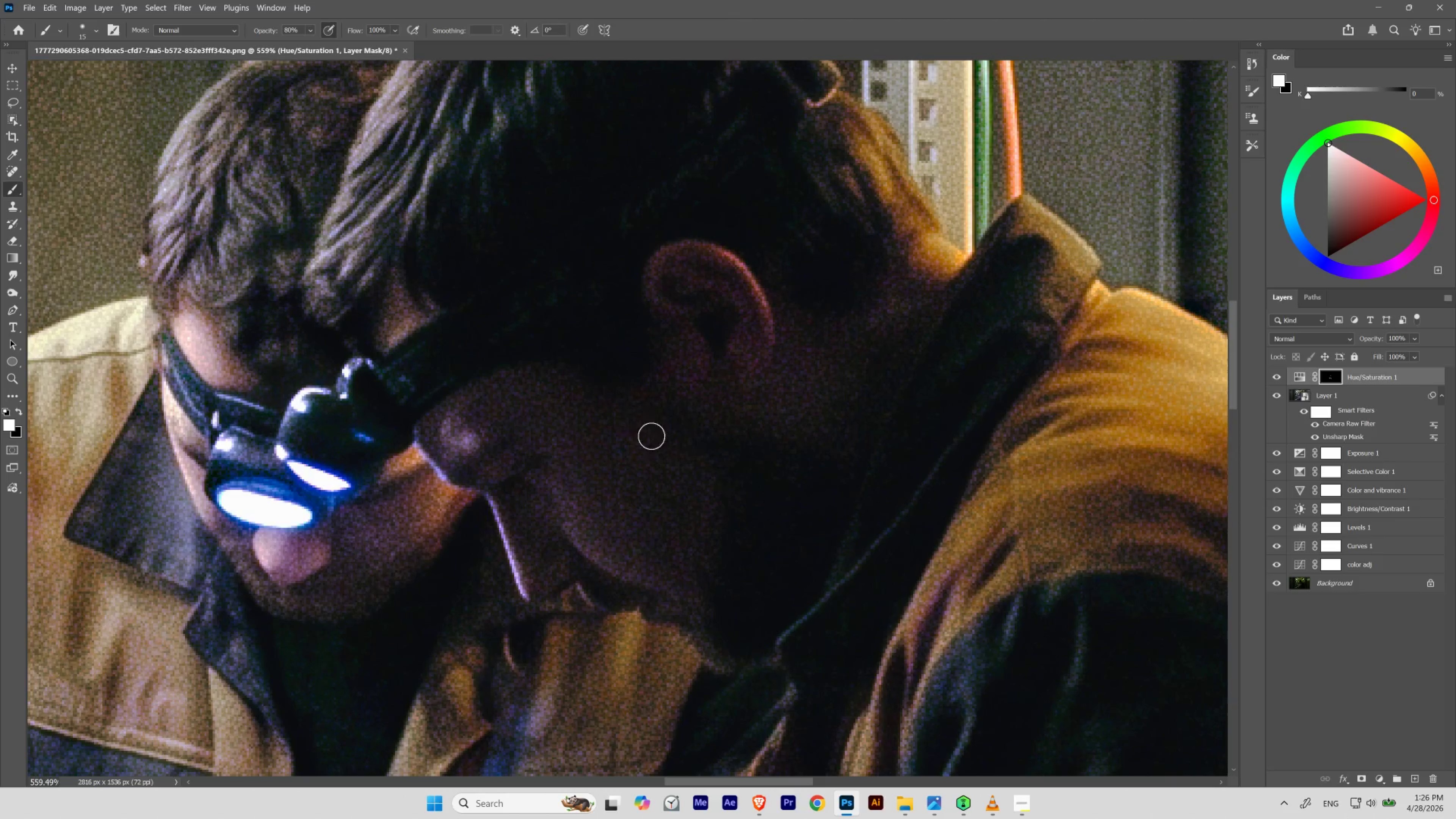 
key(BracketRight)
 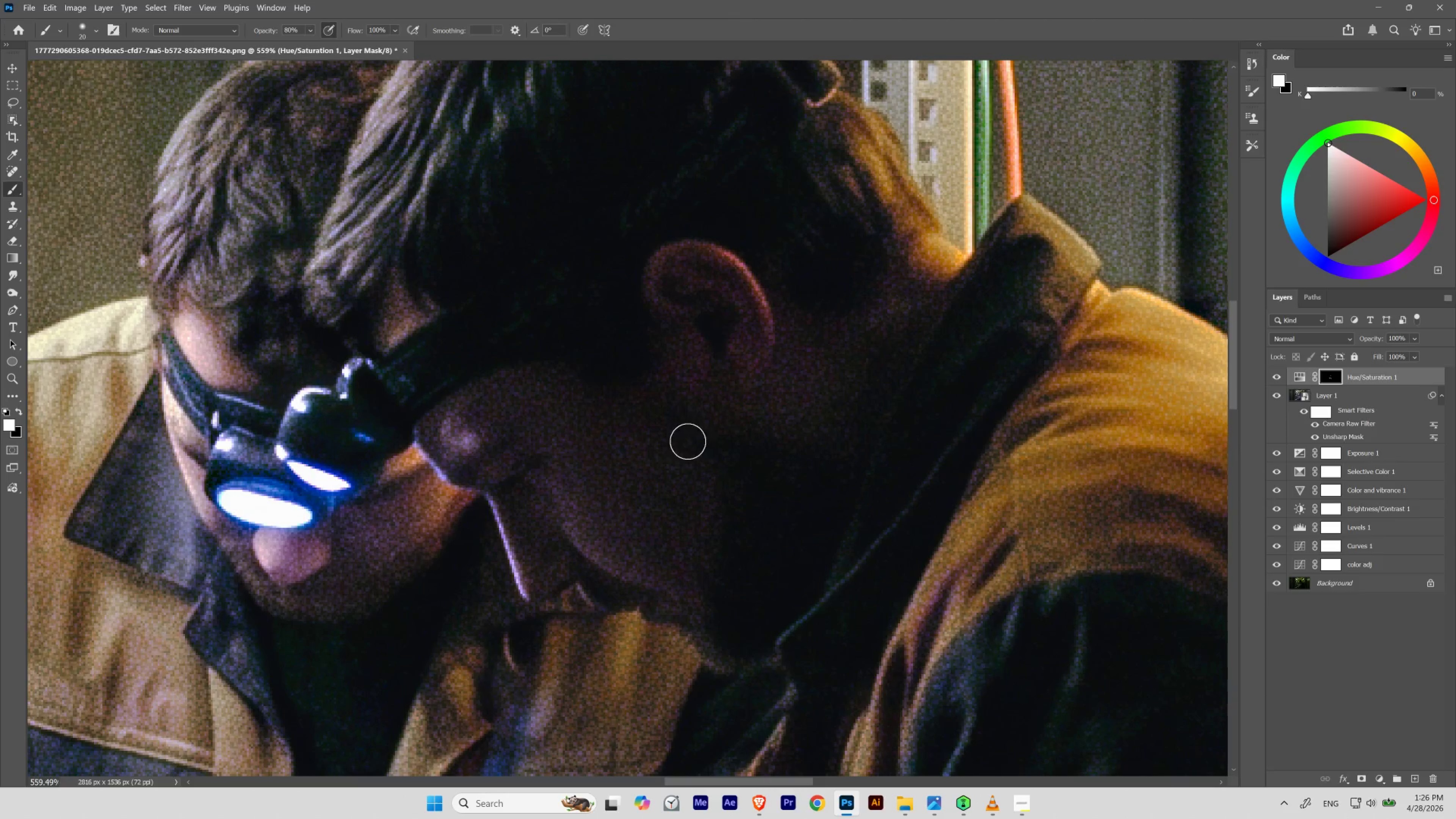 
key(BracketRight)
 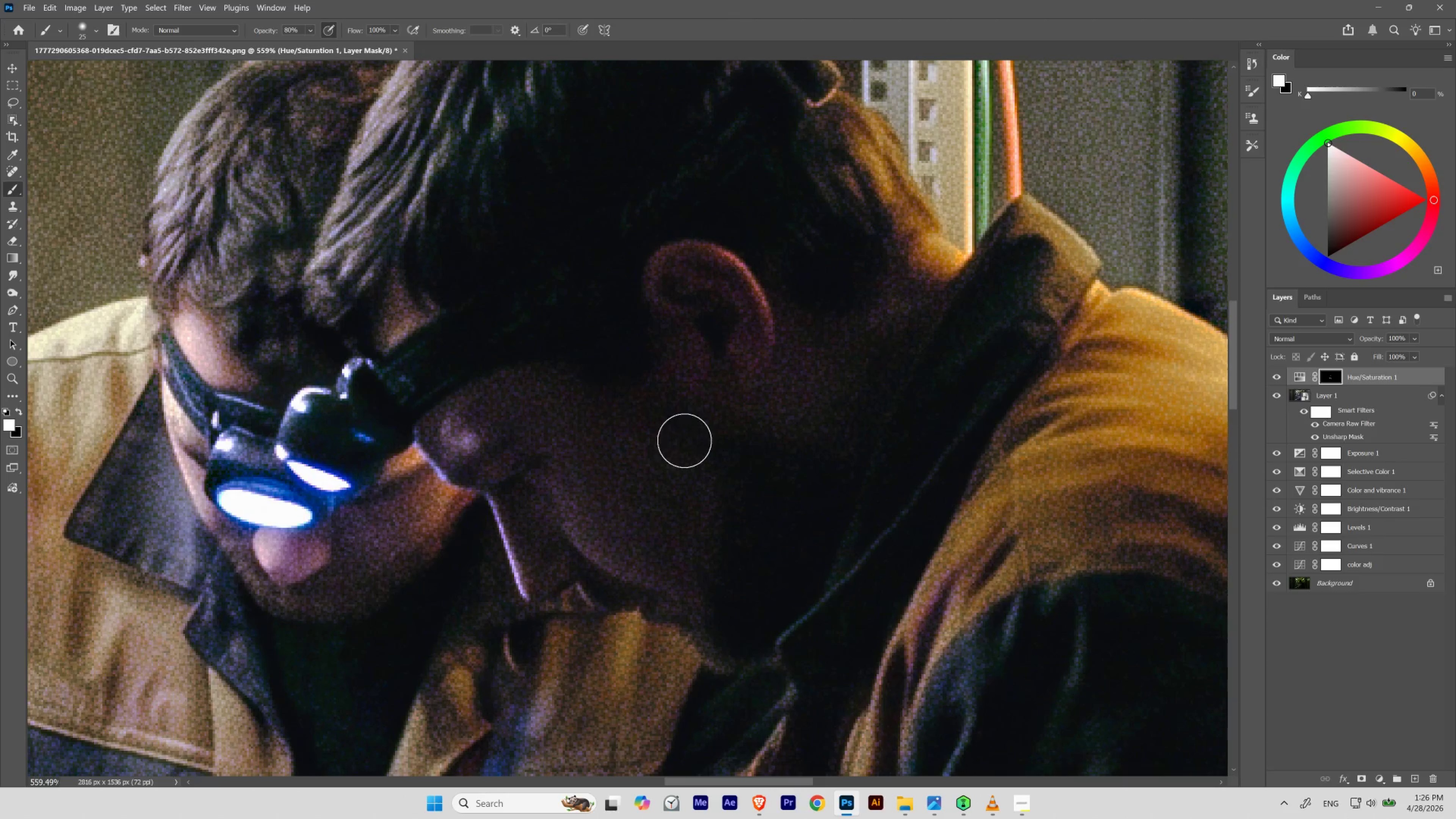 
key(BracketRight)
 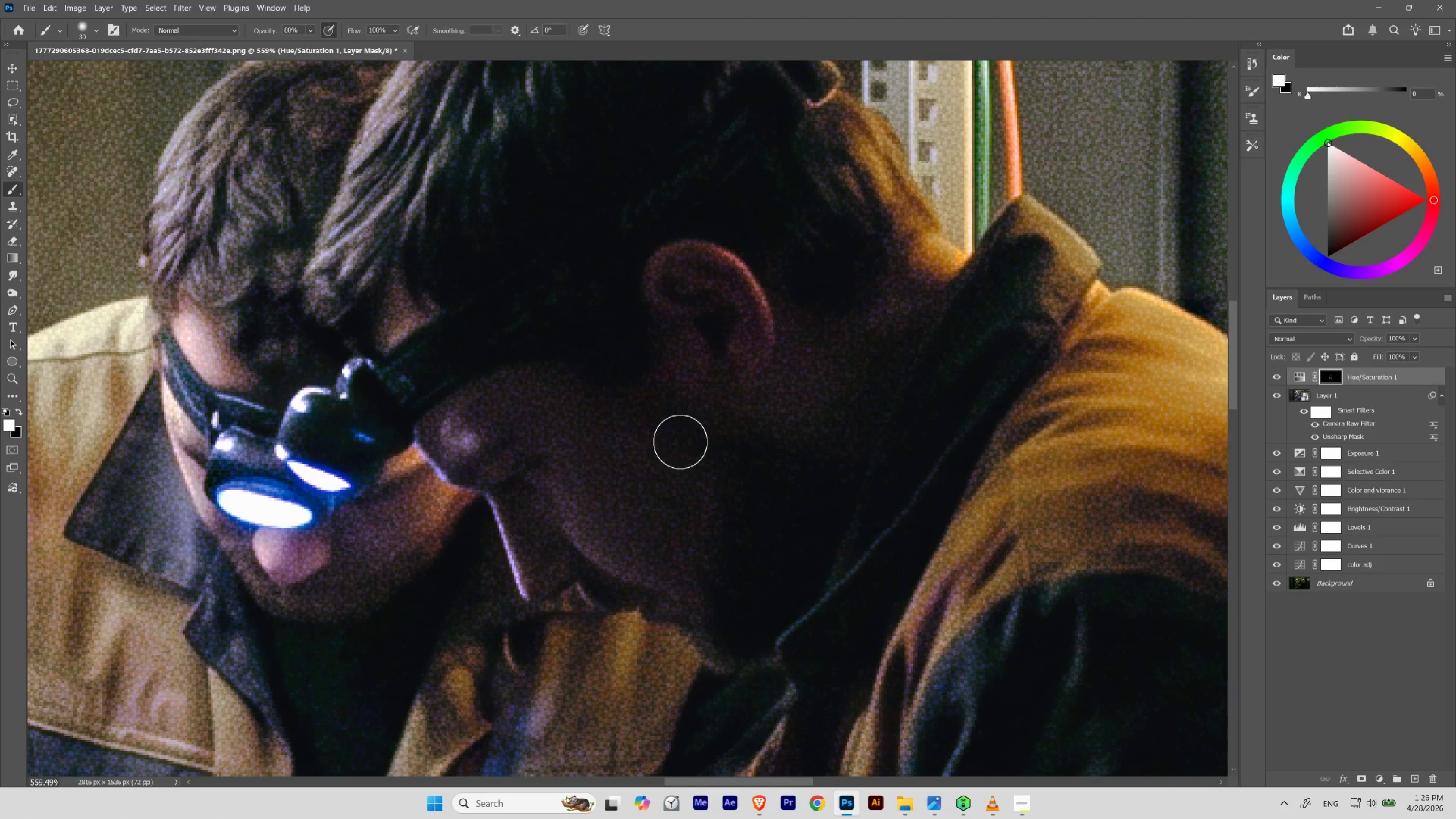 
key(BracketRight)
 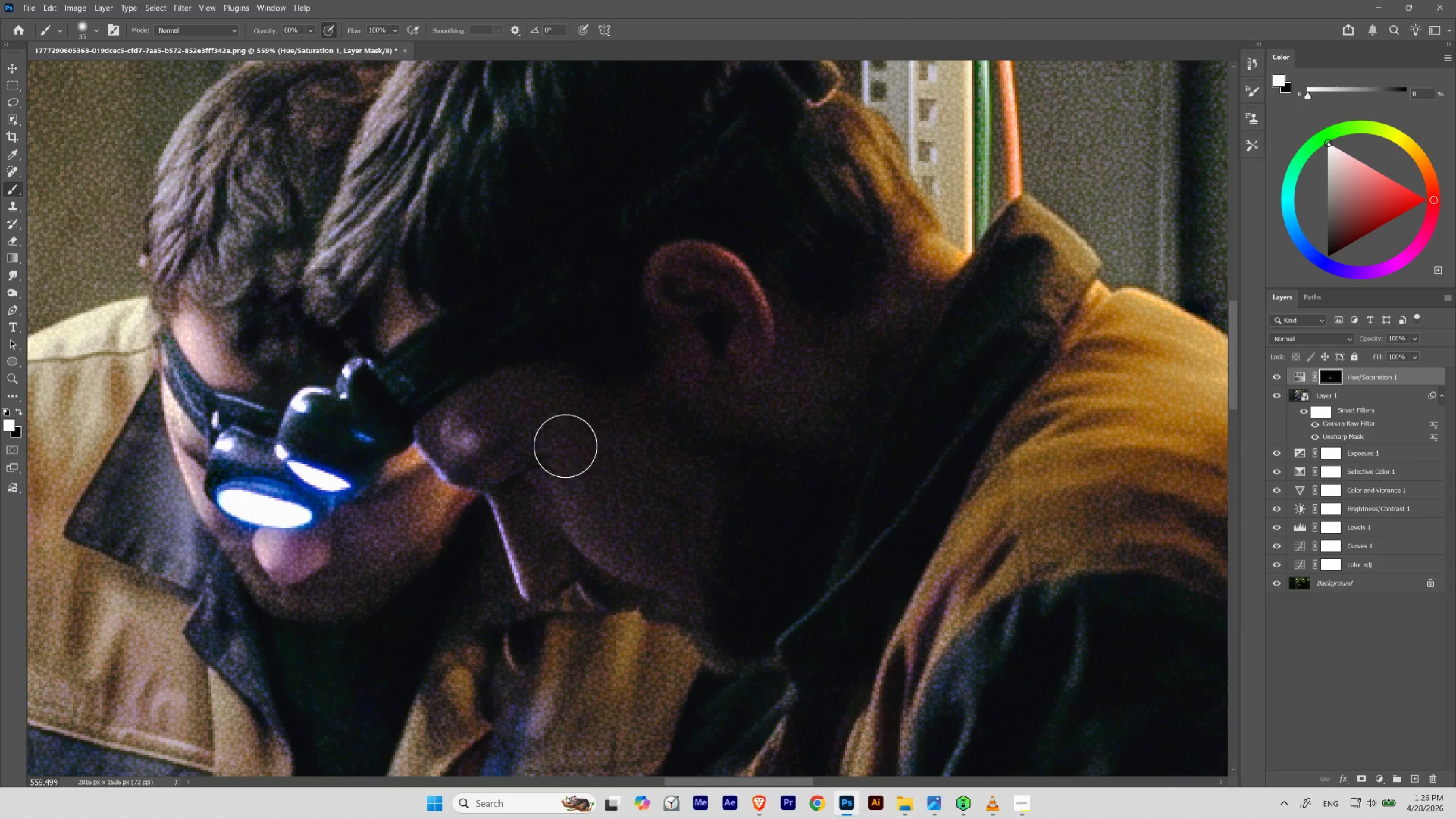 
key(BracketRight)
 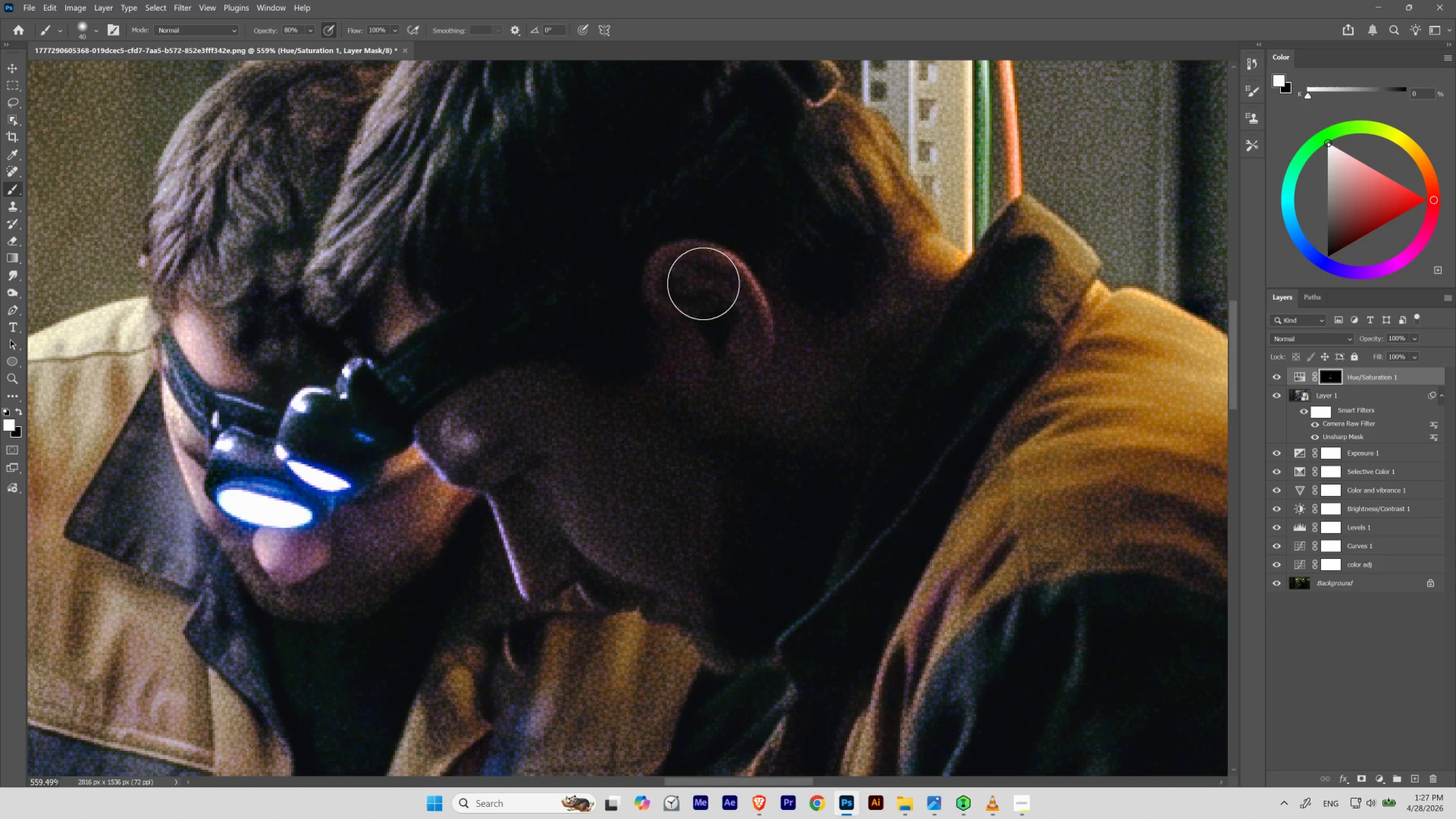 
wait(10.04)
 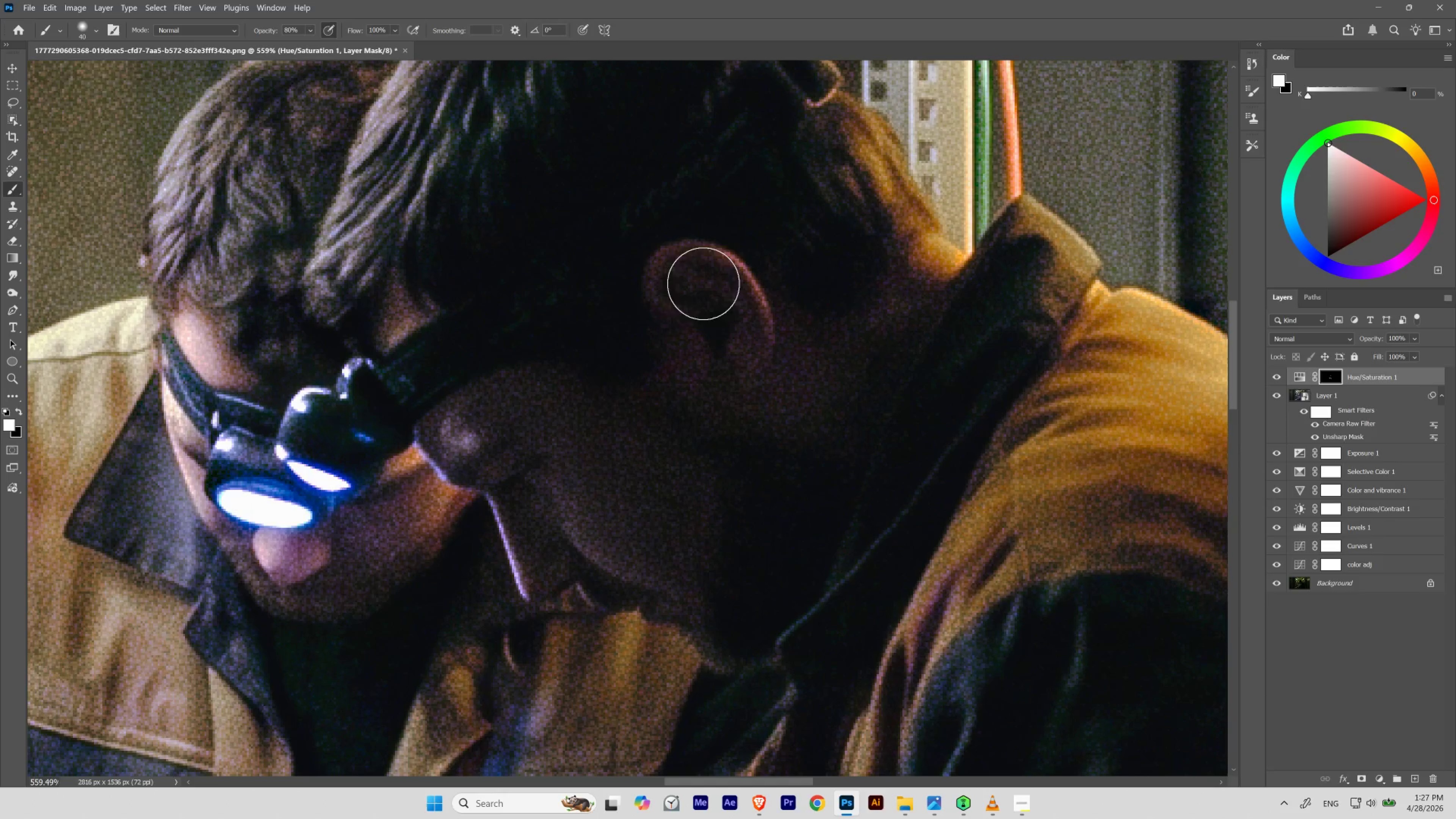 
hold_key(key=ControlLeft, duration=1.02)
 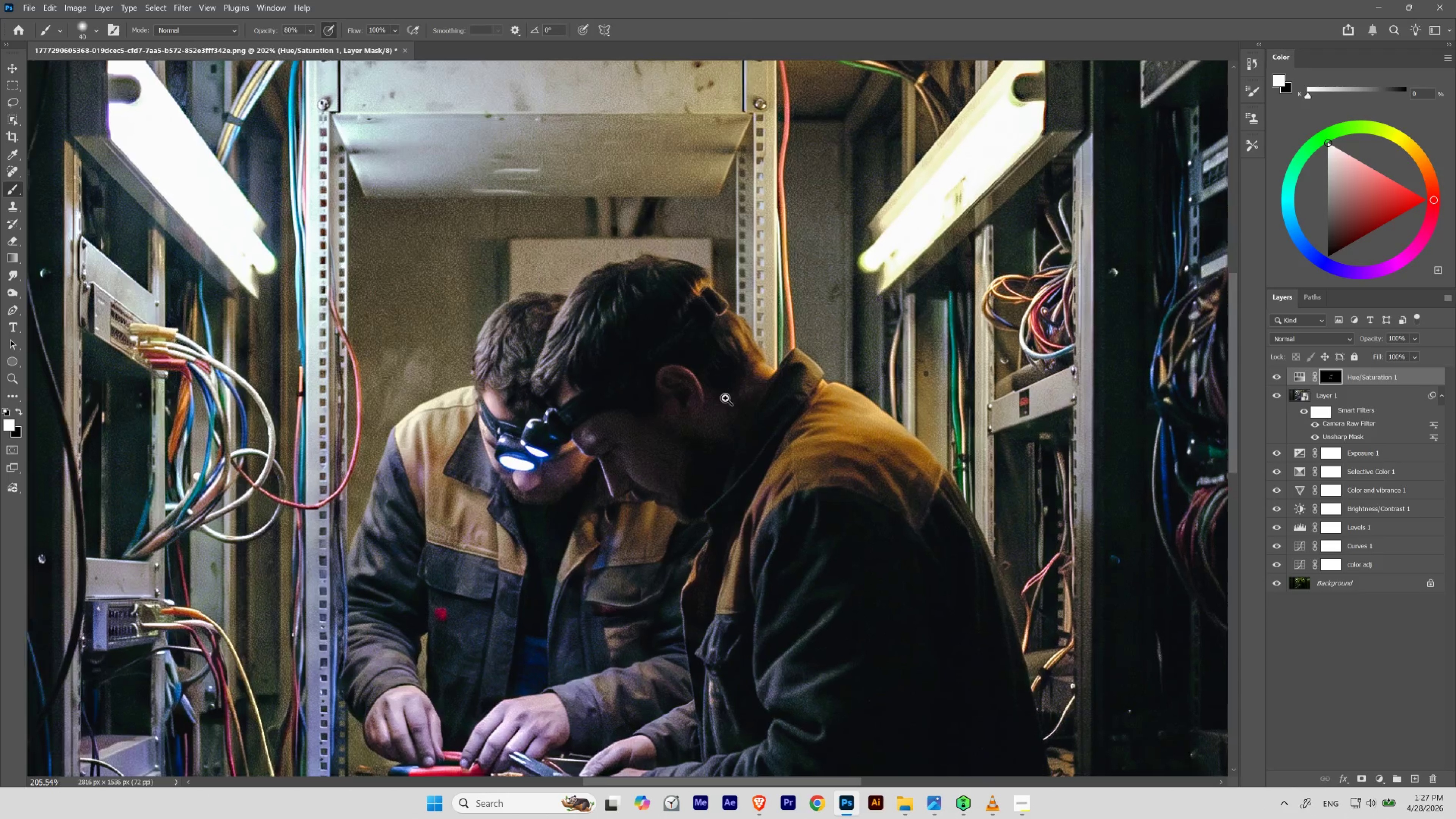 
hold_key(key=Space, duration=2.06)
 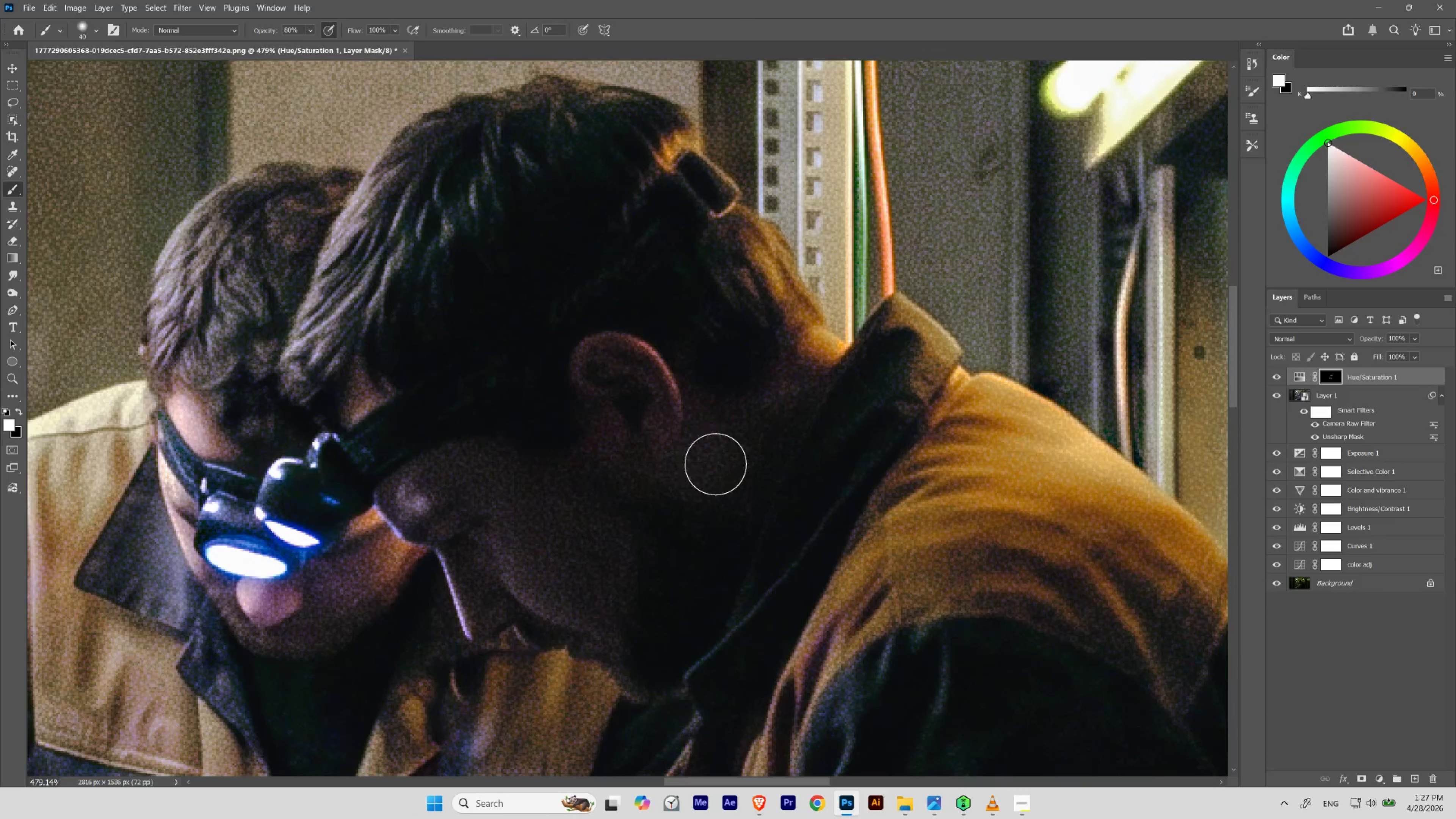 
left_click_drag(start_coordinate=[665, 435], to_coordinate=[634, 511])
 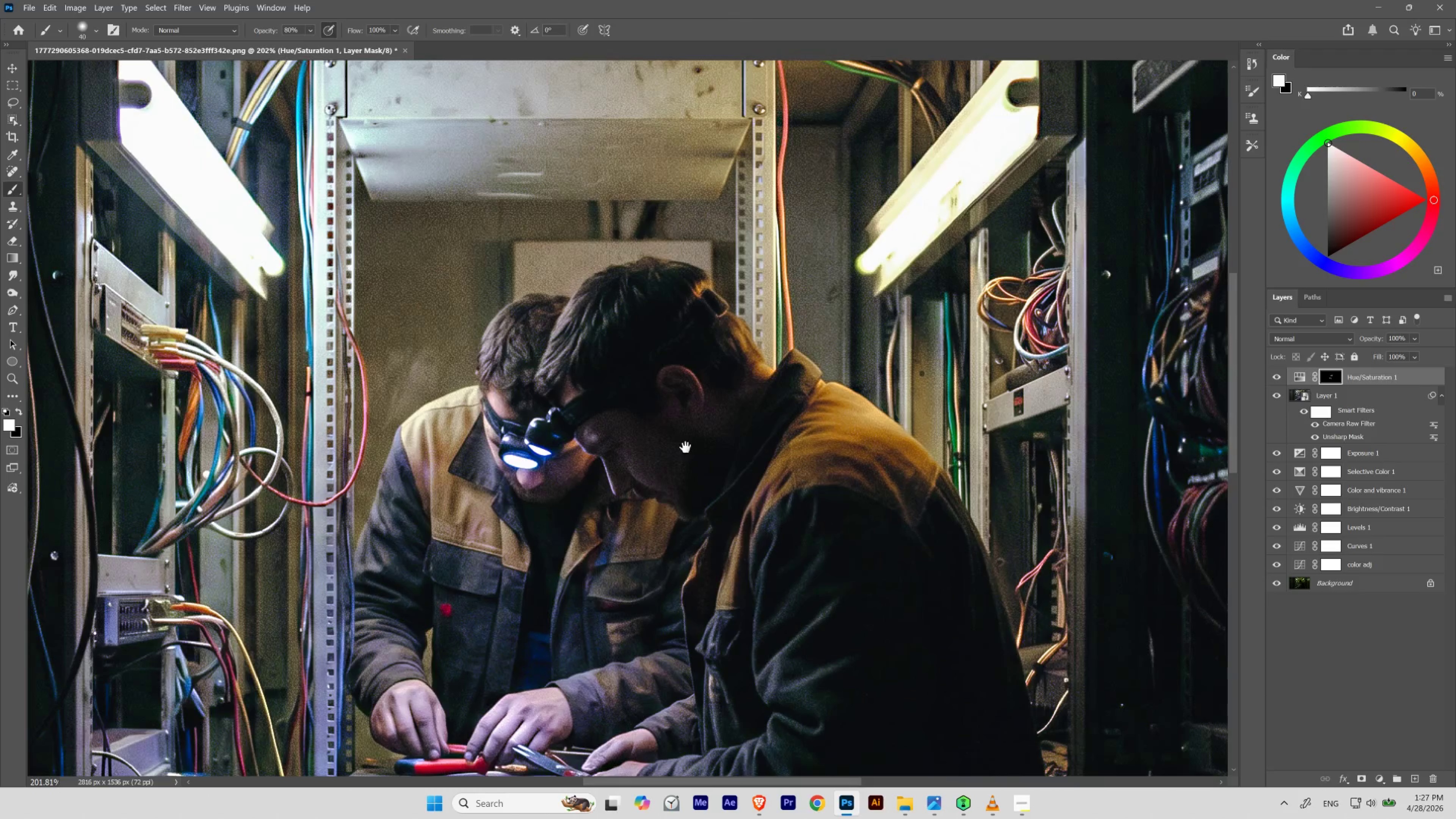 
hold_key(key=ControlLeft, duration=0.7)
left_click_drag(start_coordinate=[720, 389], to_coordinate=[747, 432])
 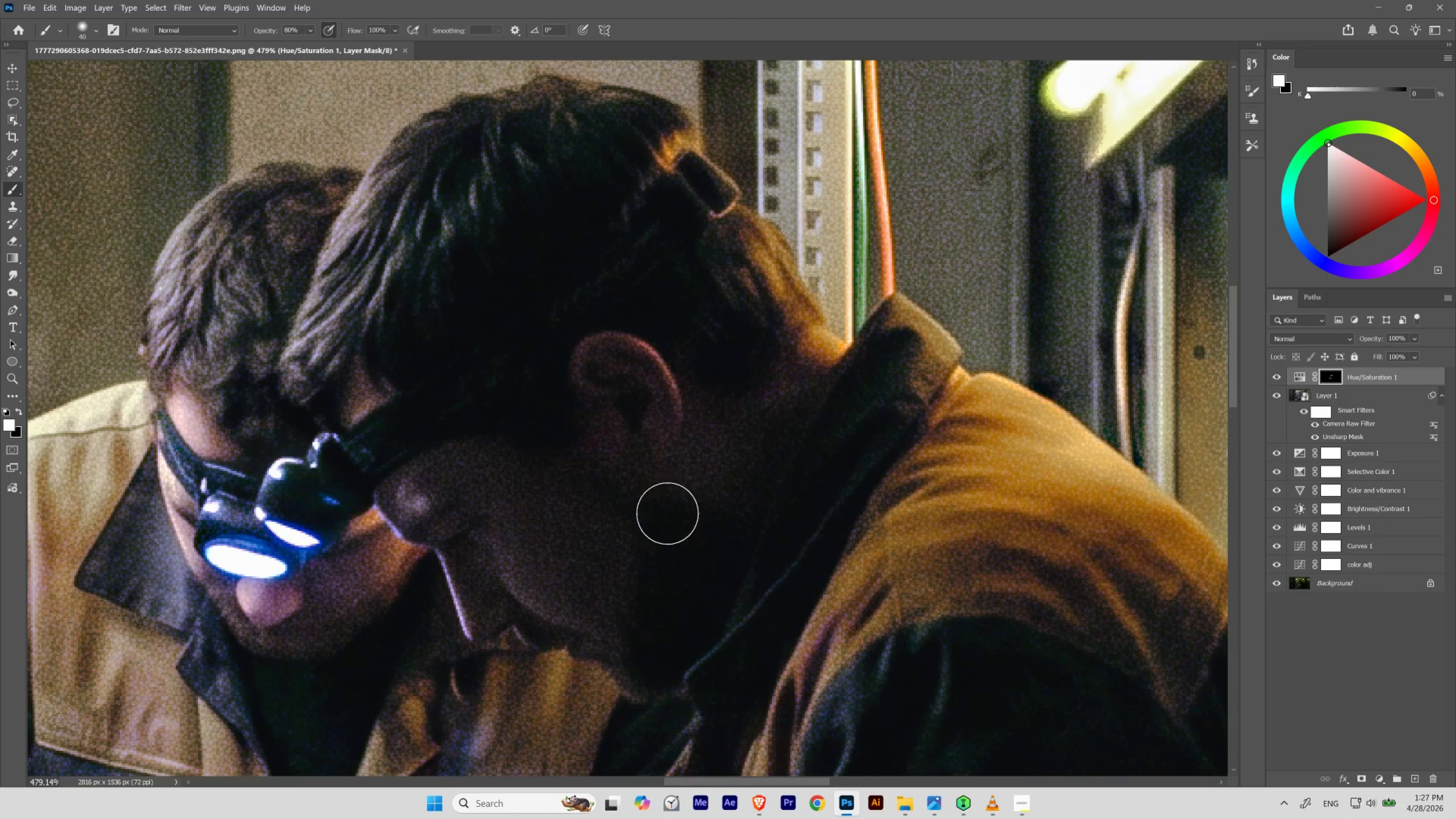 
hold_key(key=Space, duration=2.61)
 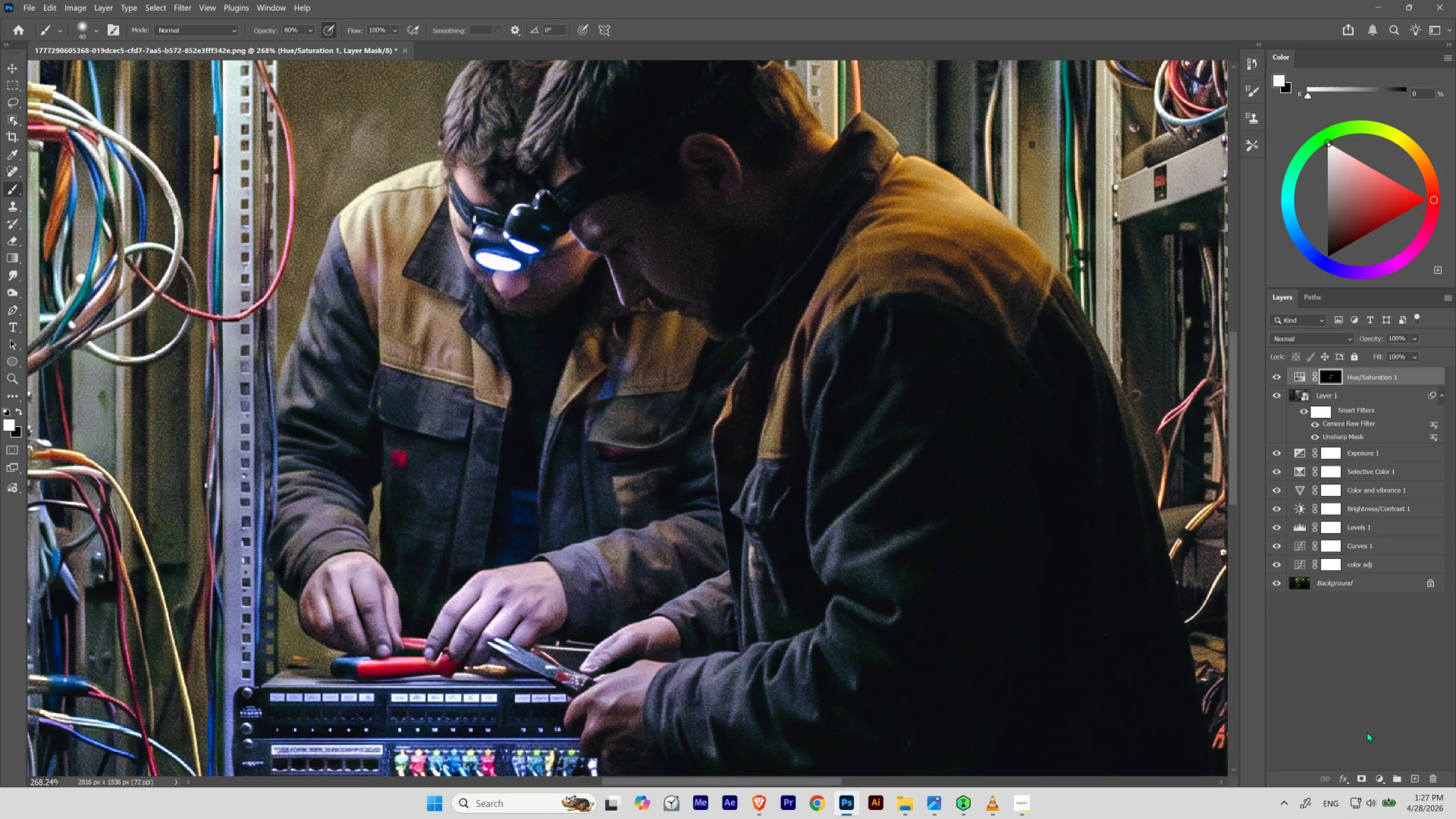 
hold_key(key=ControlLeft, duration=0.5)
left_click_drag(start_coordinate=[622, 488], to_coordinate=[595, 525])
 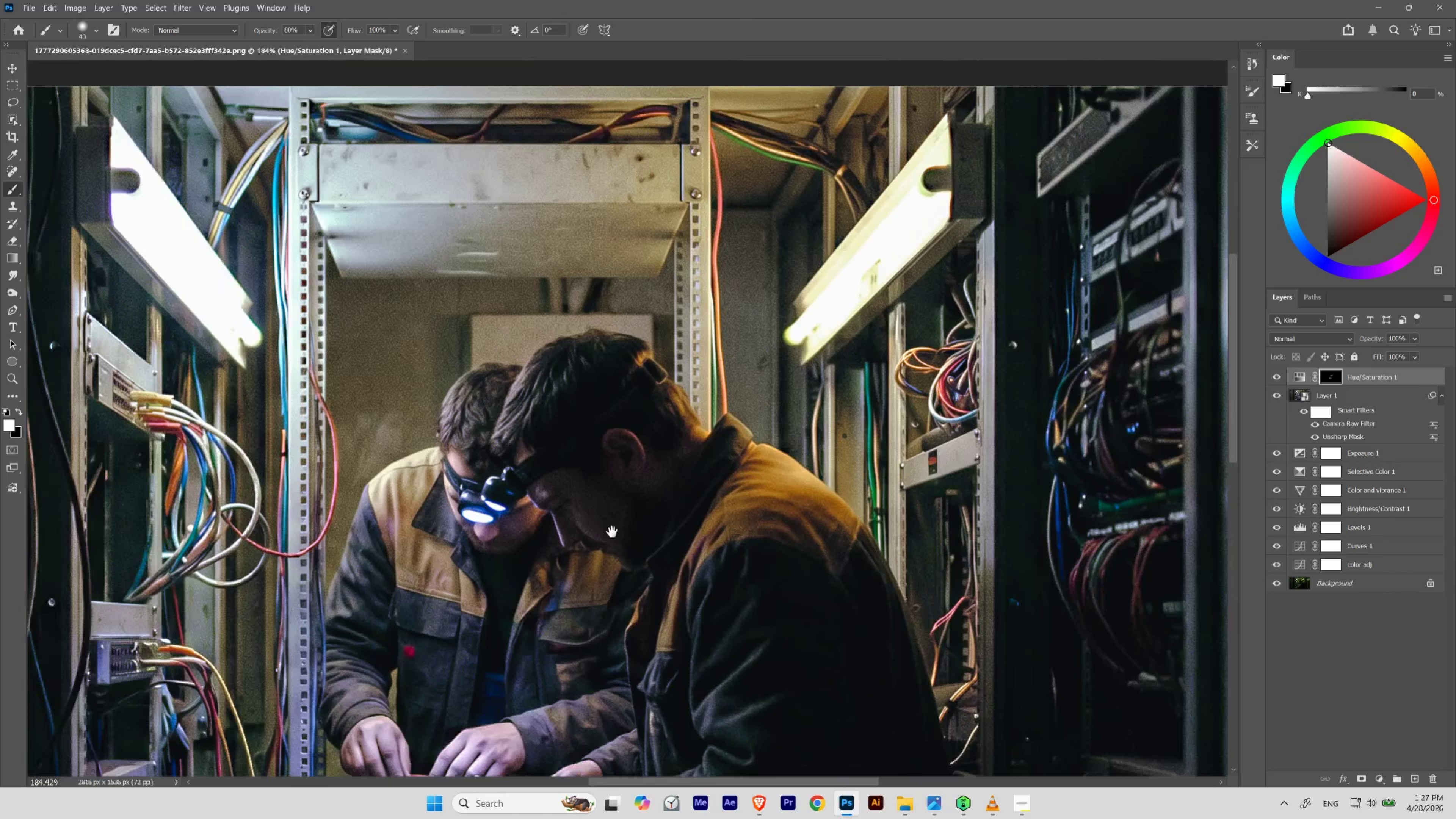 
left_click_drag(start_coordinate=[612, 531], to_coordinate=[632, 358])
 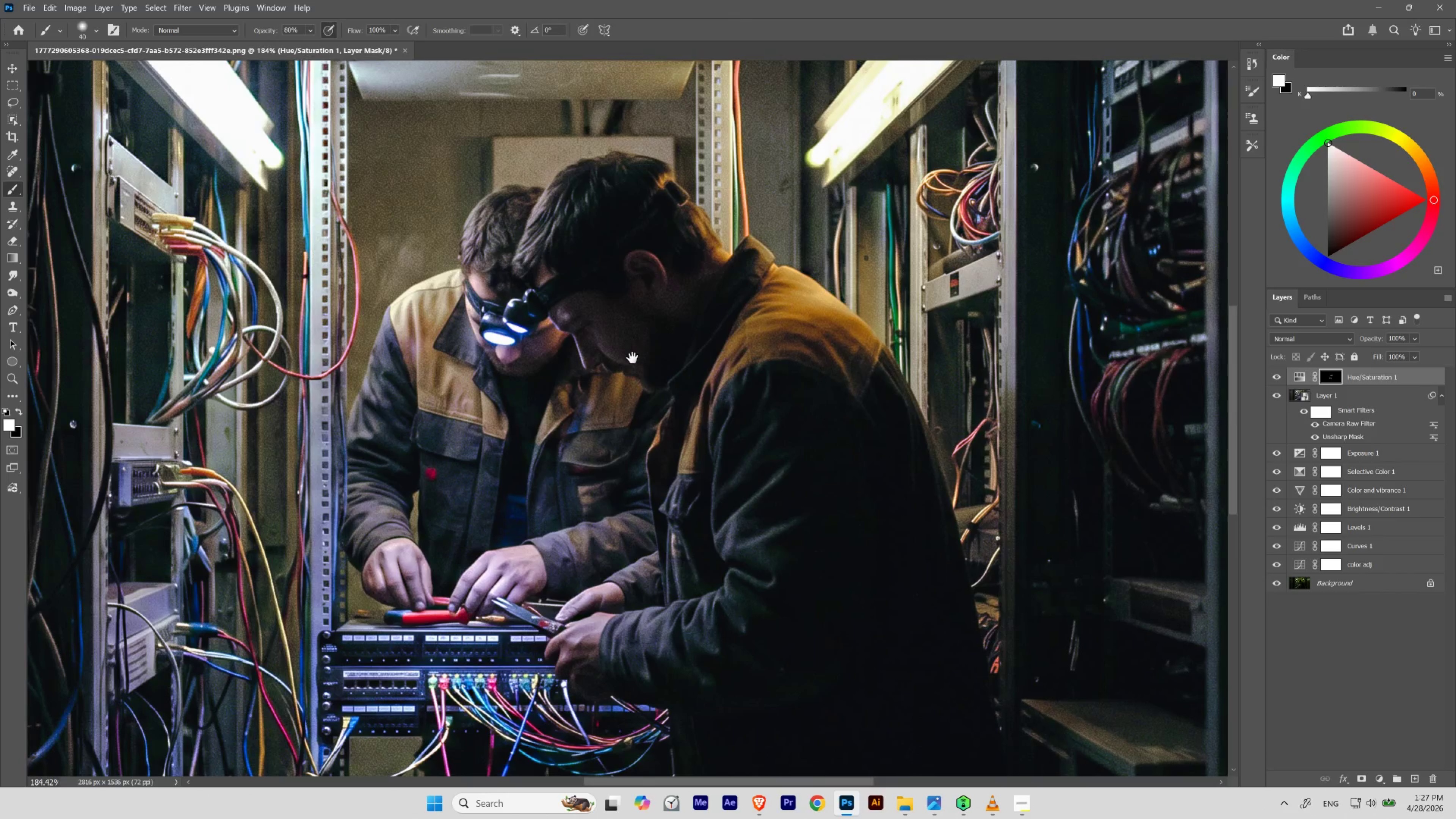 
hold_key(key=ControlLeft, duration=0.54)
left_click_drag(start_coordinate=[552, 434], to_coordinate=[563, 451])
 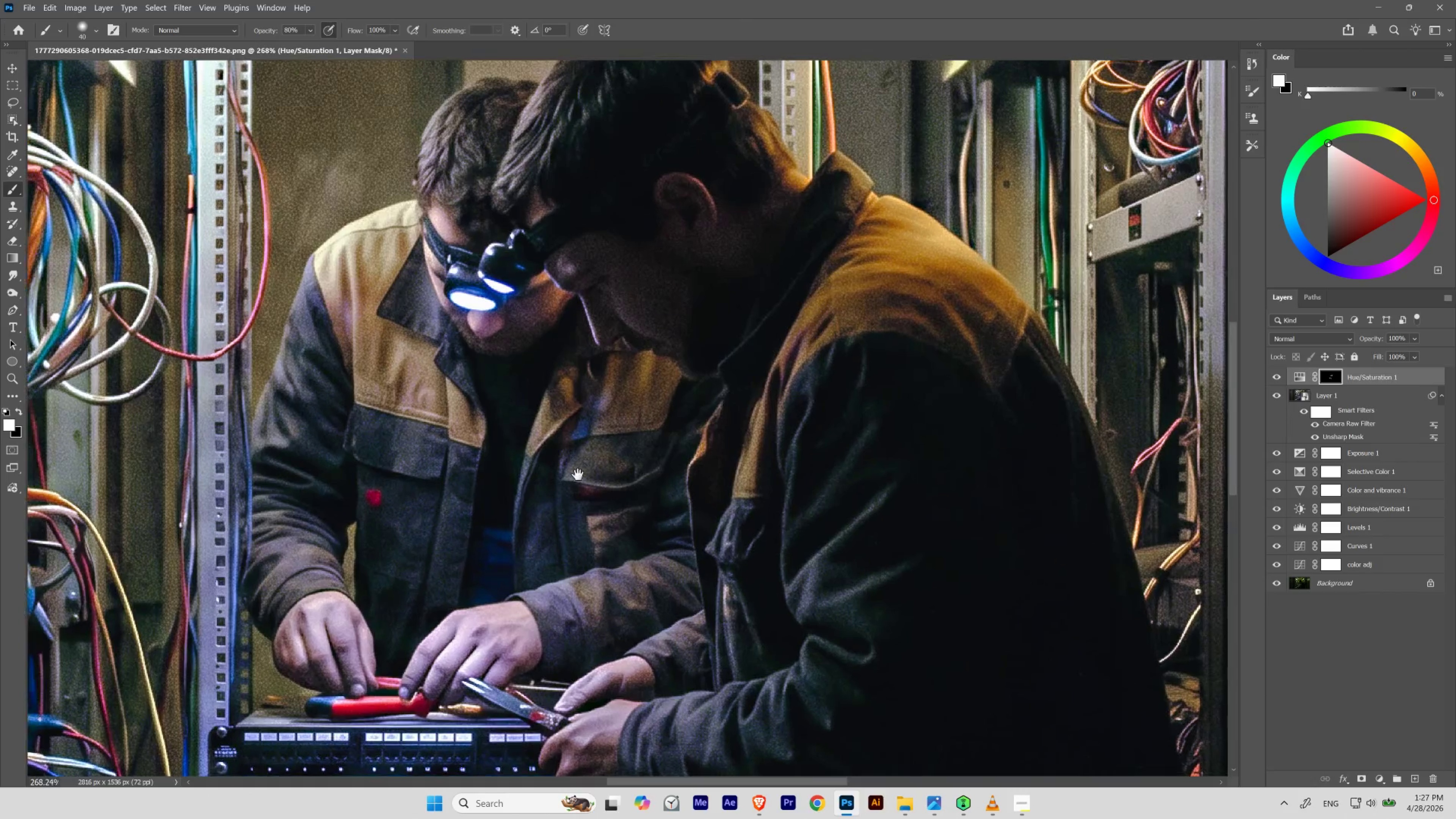 
left_click_drag(start_coordinate=[577, 474], to_coordinate=[602, 435])
 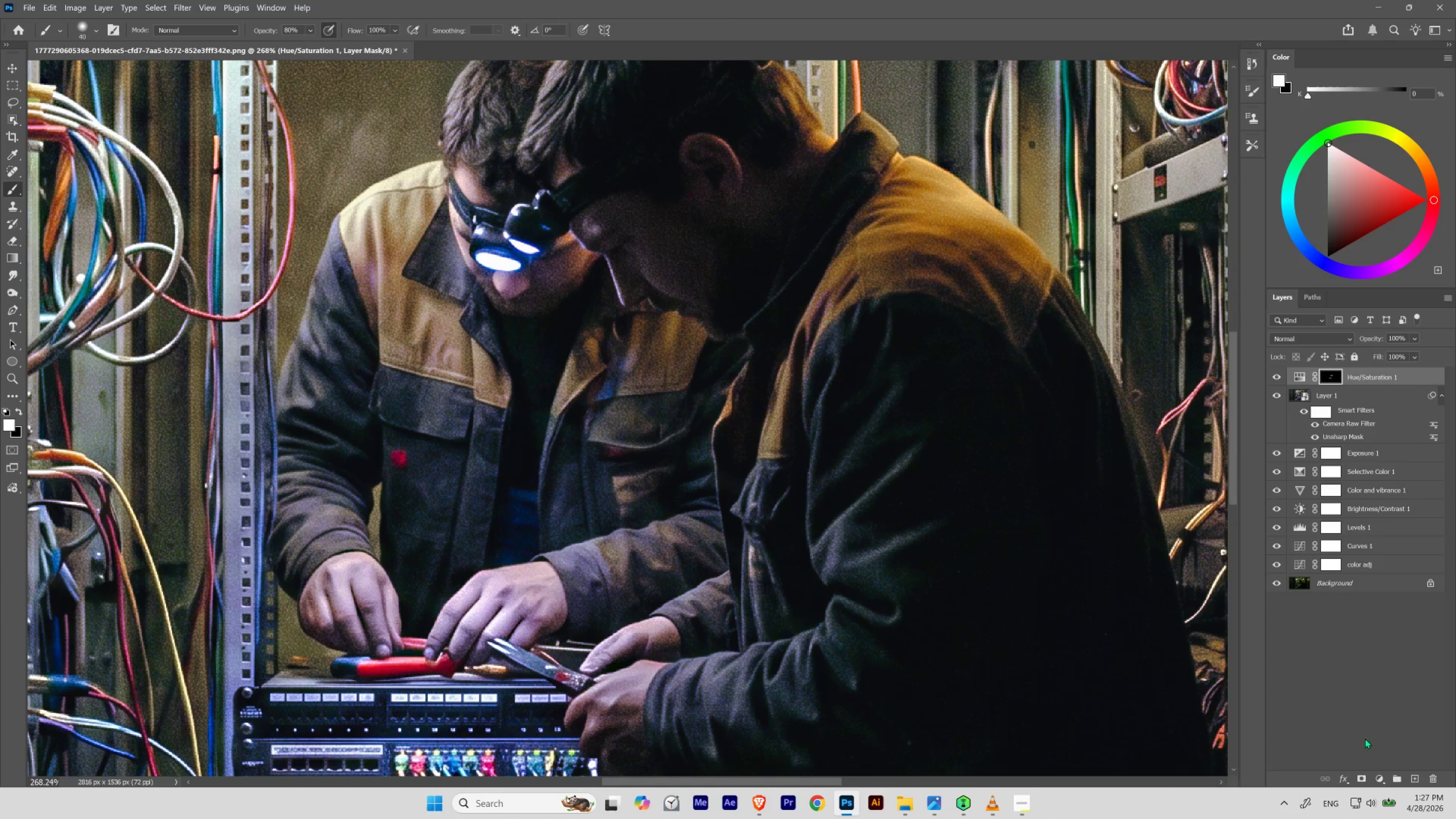 
left_click([1383, 777])
 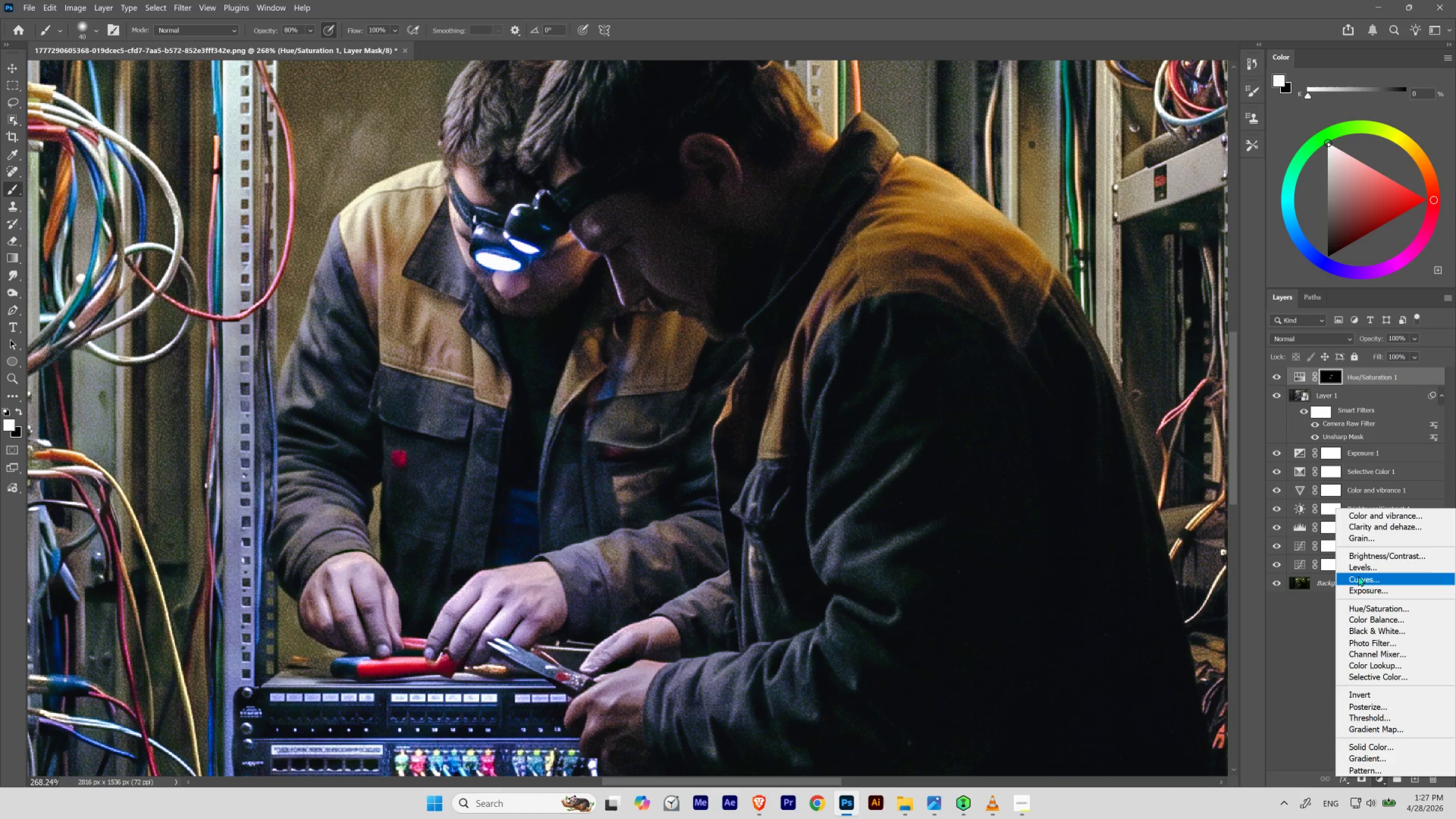 
left_click([1363, 580])
 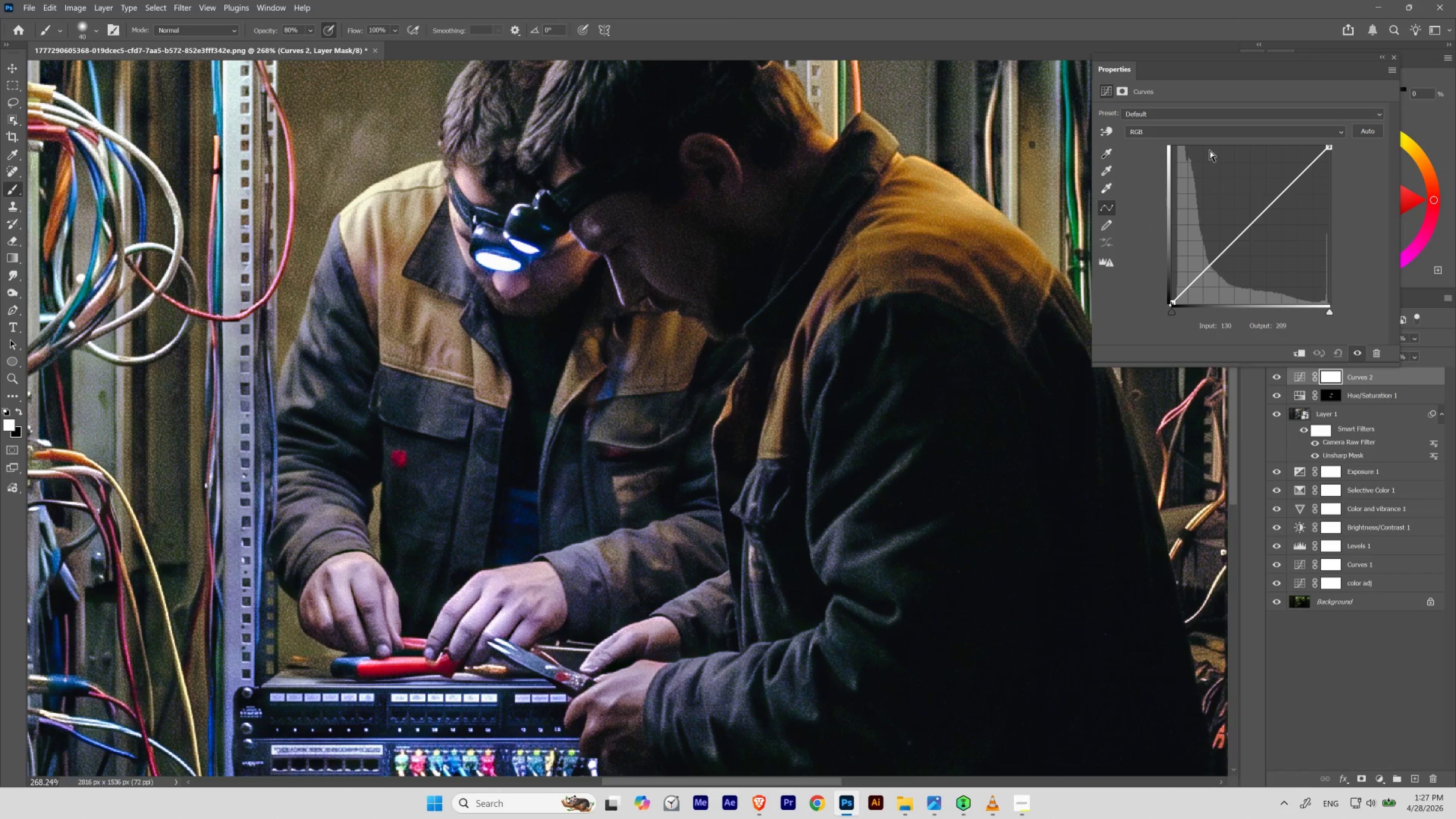 
left_click([1212, 133])
 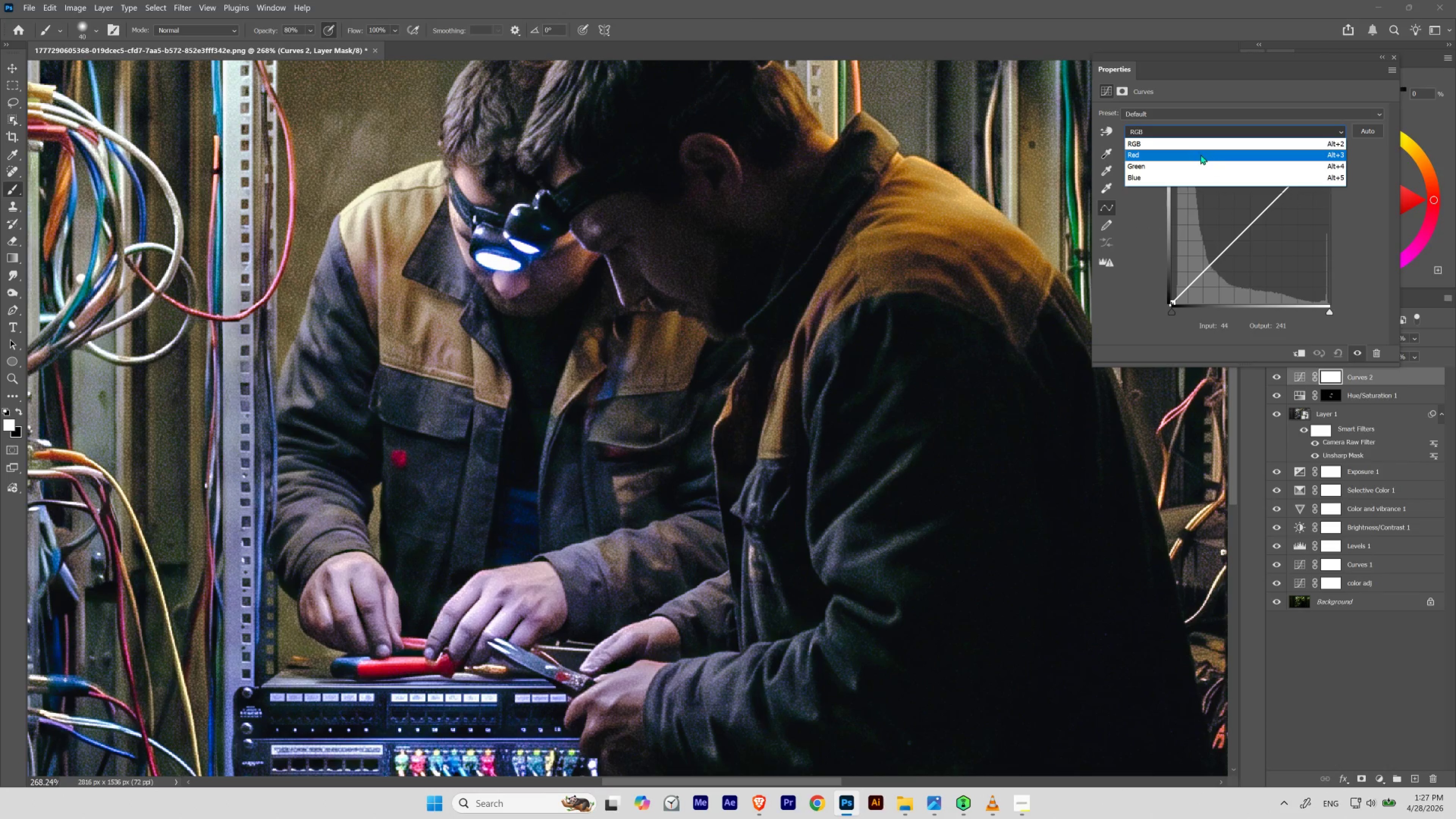 
left_click([1194, 165])
 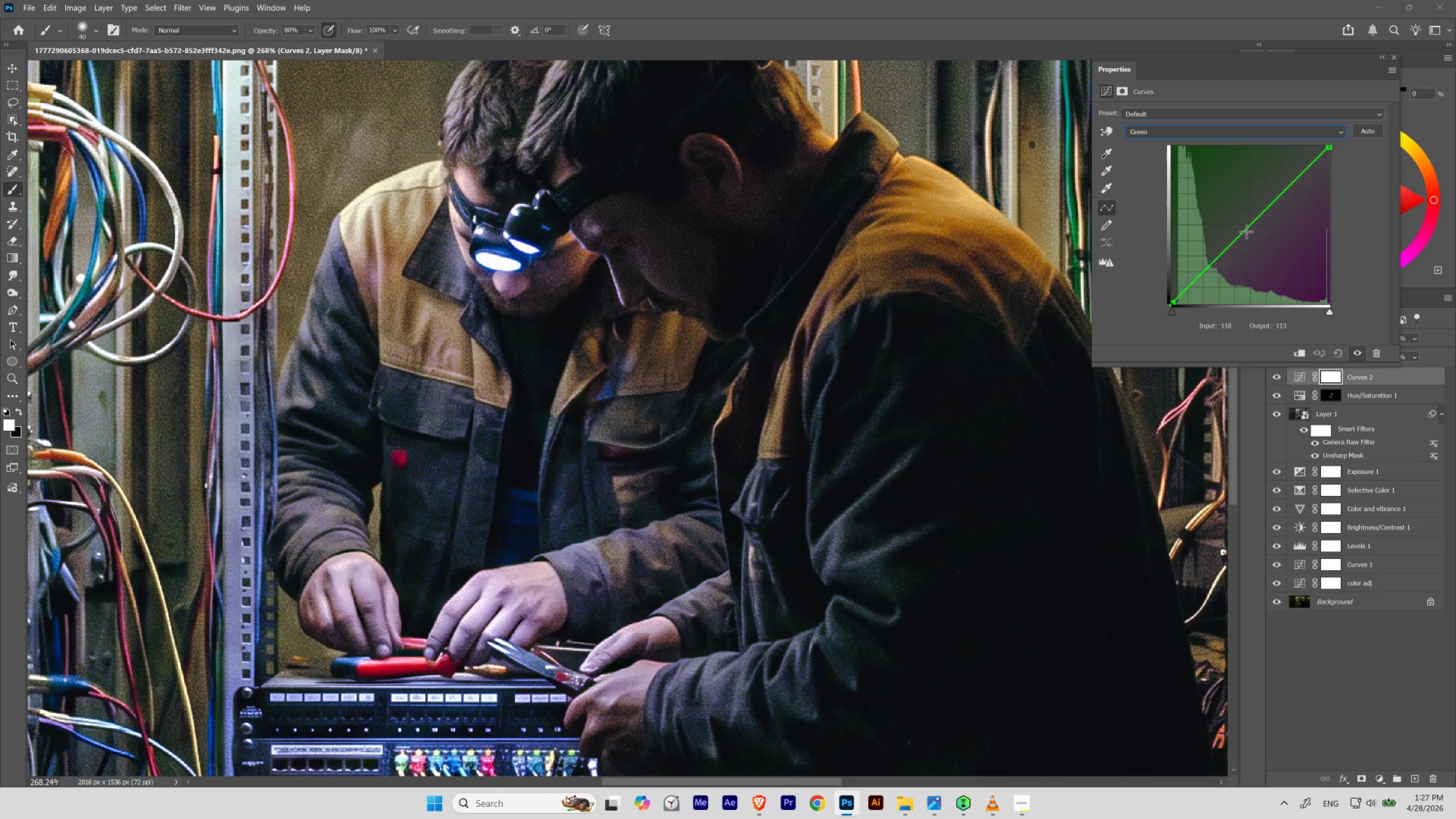 
left_click_drag(start_coordinate=[1247, 227], to_coordinate=[1234, 222])
 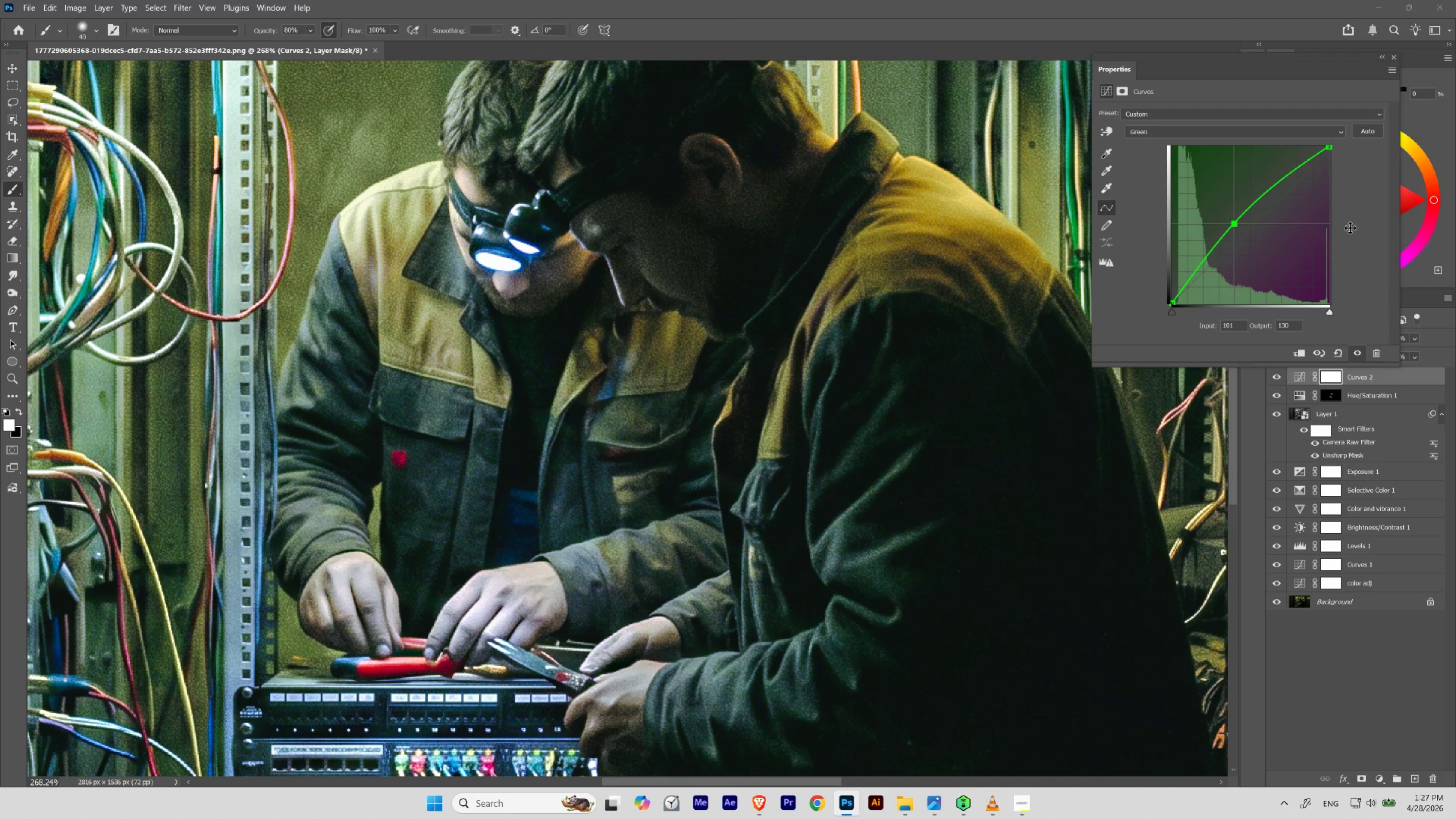 
left_click([1330, 377])
 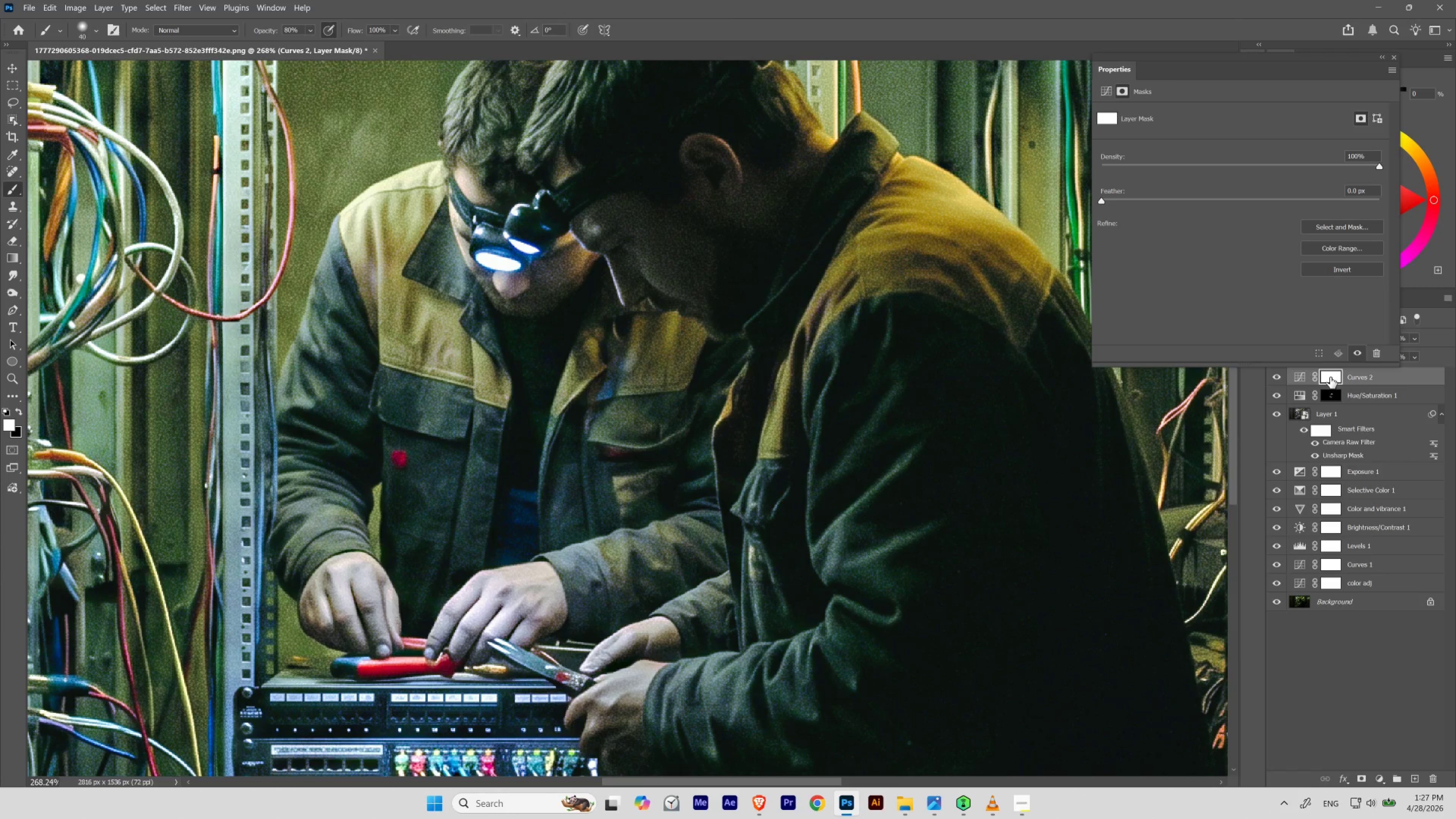 
key(Control+I)
 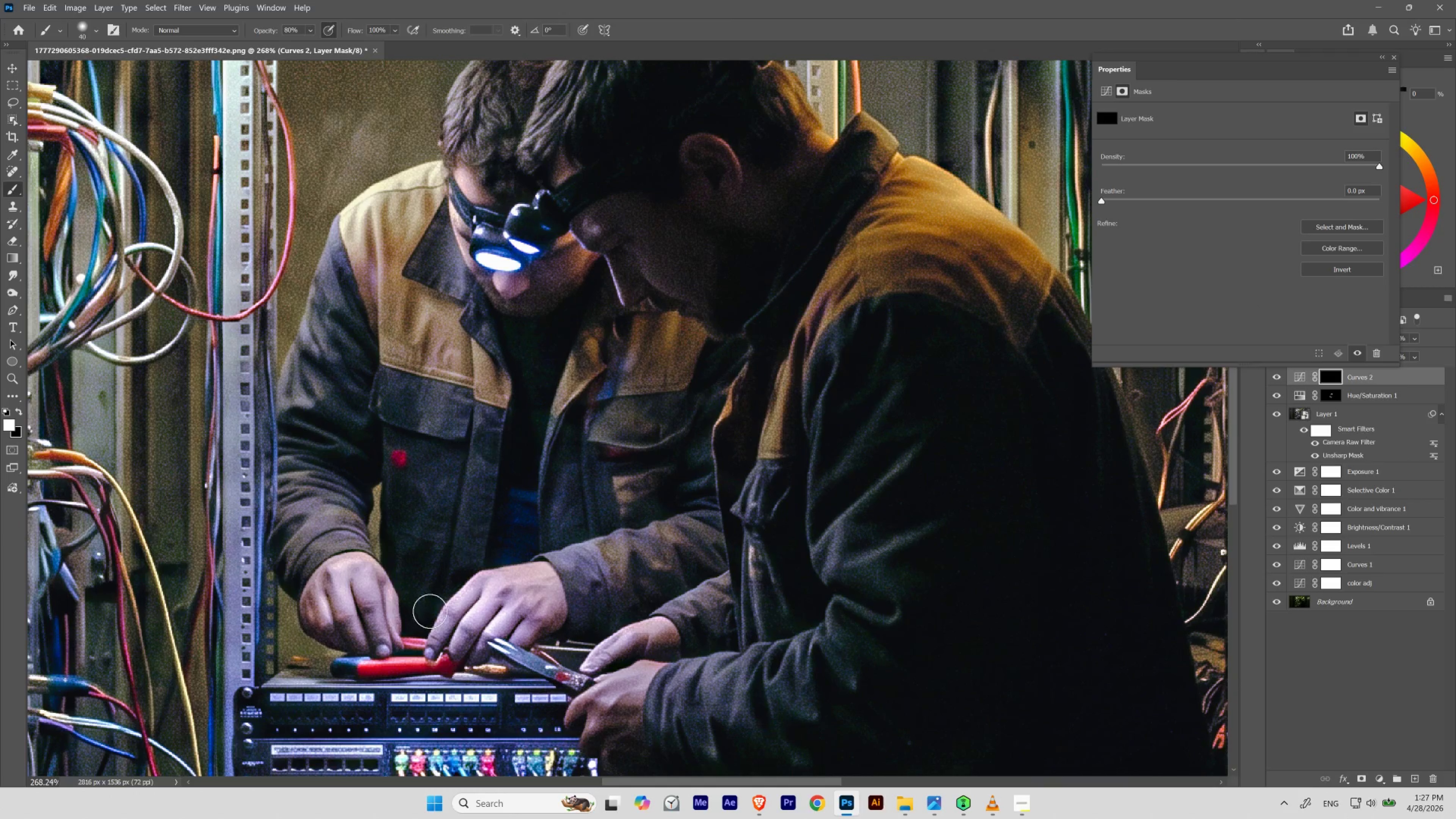 
hold_key(key=ControlLeft, duration=0.87)
 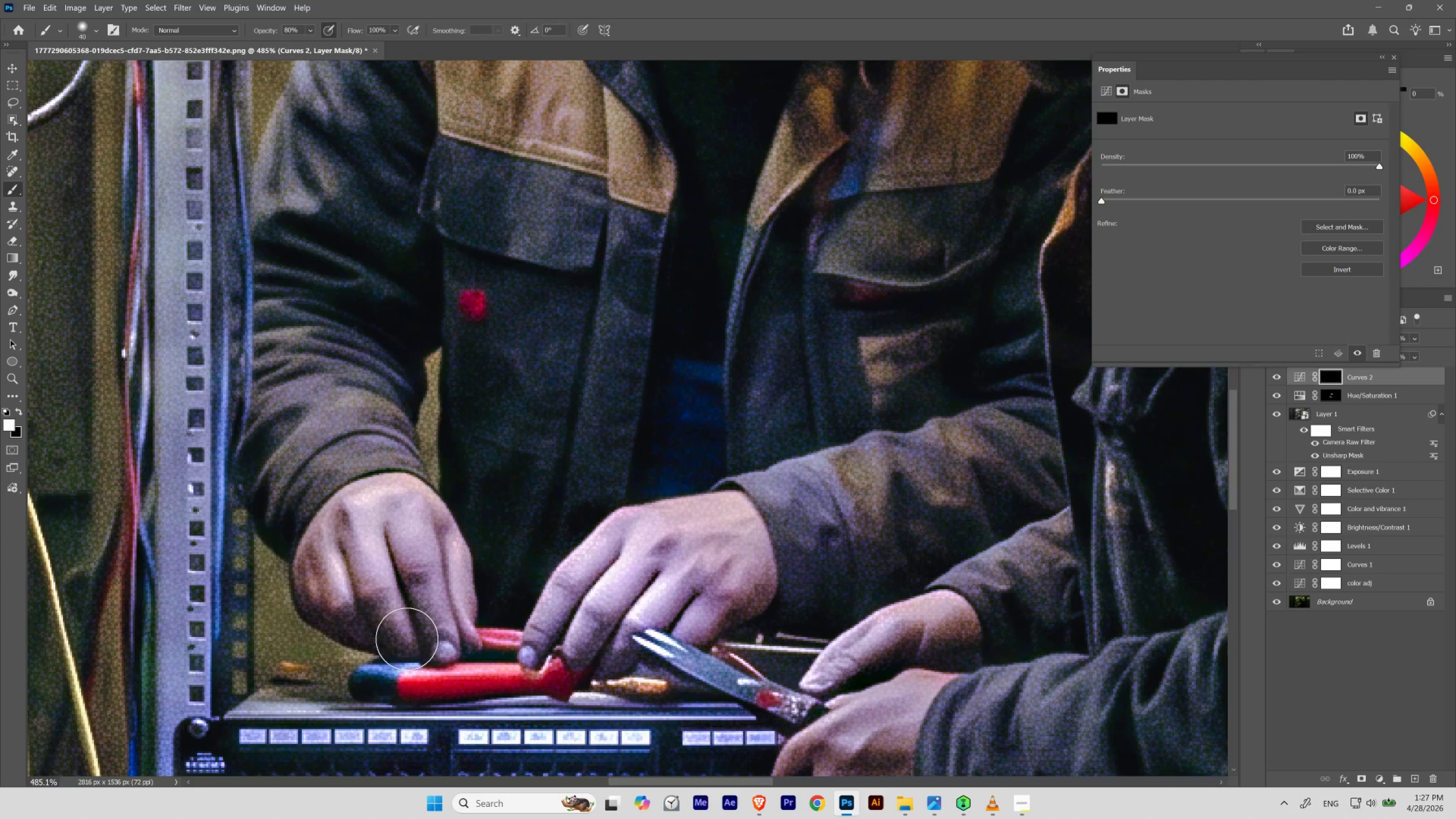 
hold_key(key=Space, duration=0.89)
 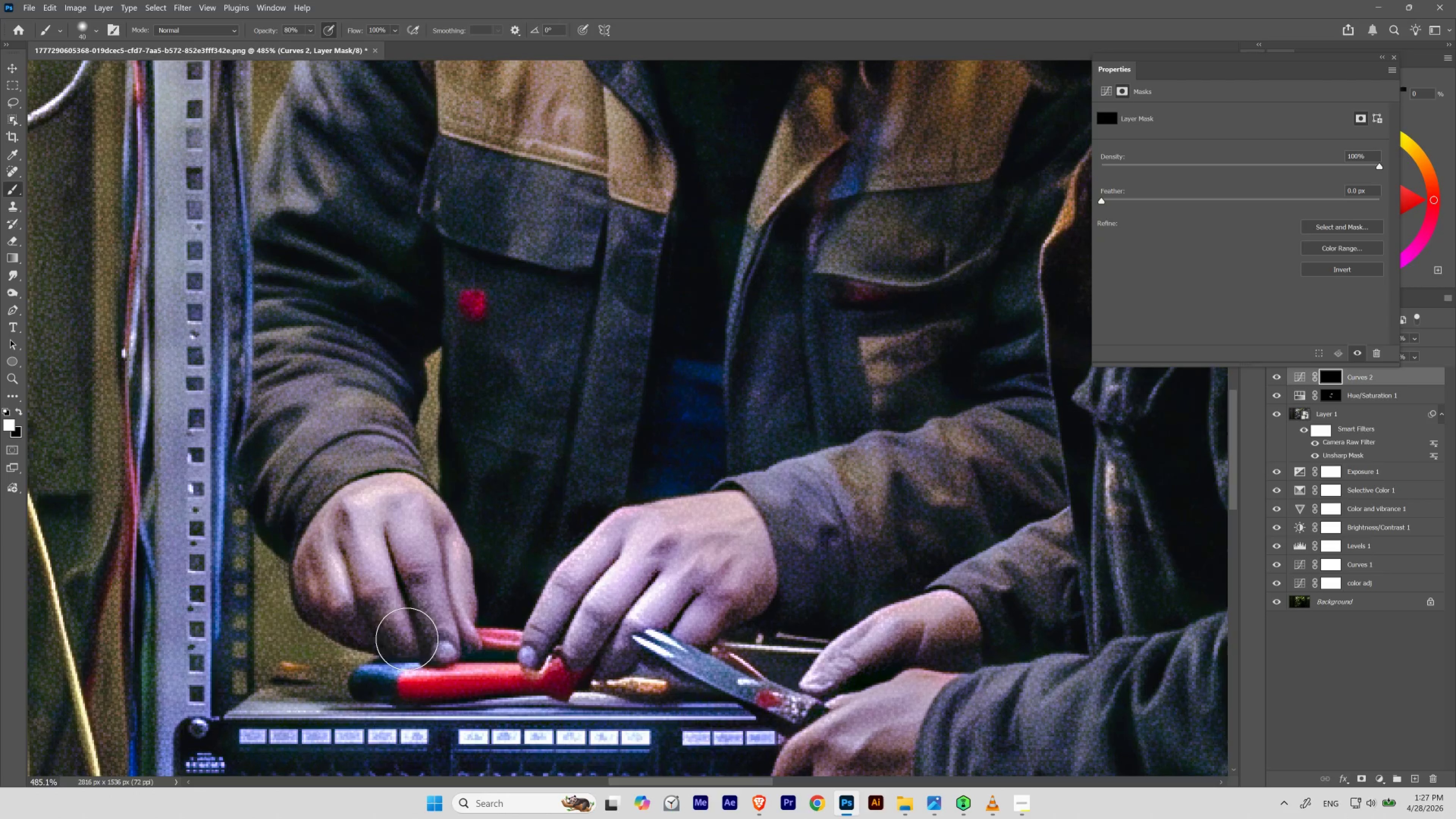 
left_click_drag(start_coordinate=[308, 648], to_coordinate=[329, 653])
 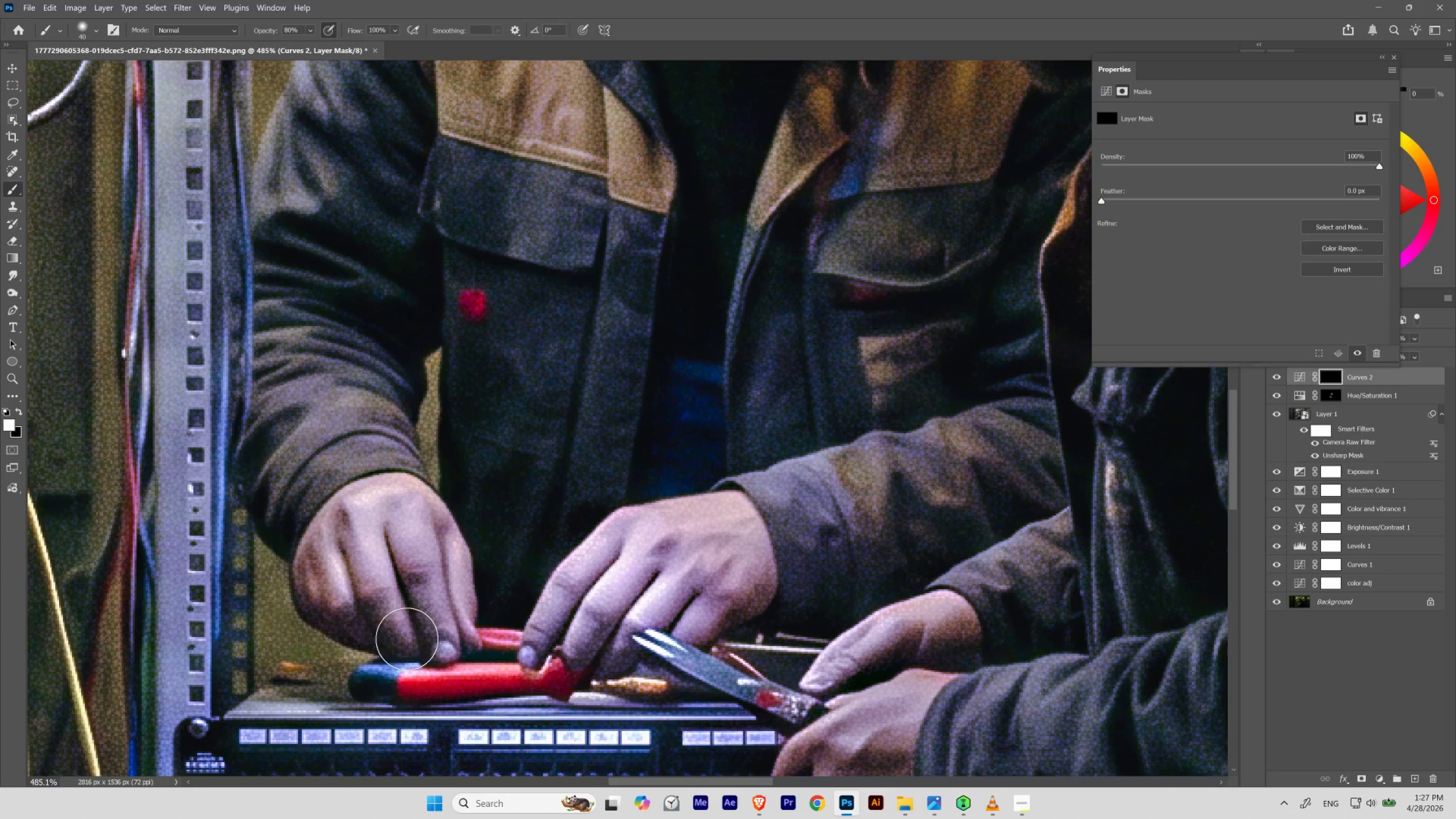 
key(BracketLeft)
 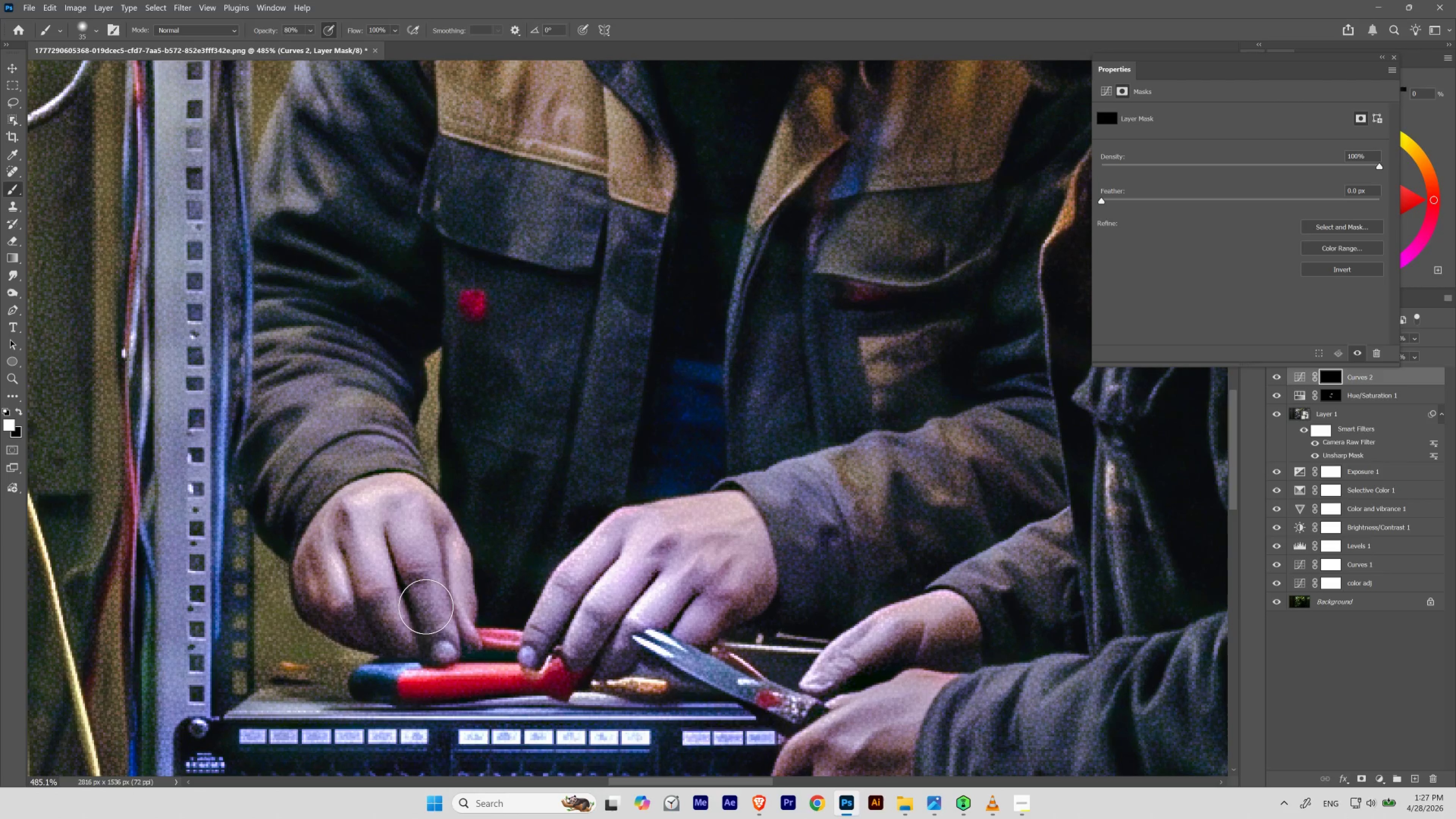 
key(BracketLeft)
 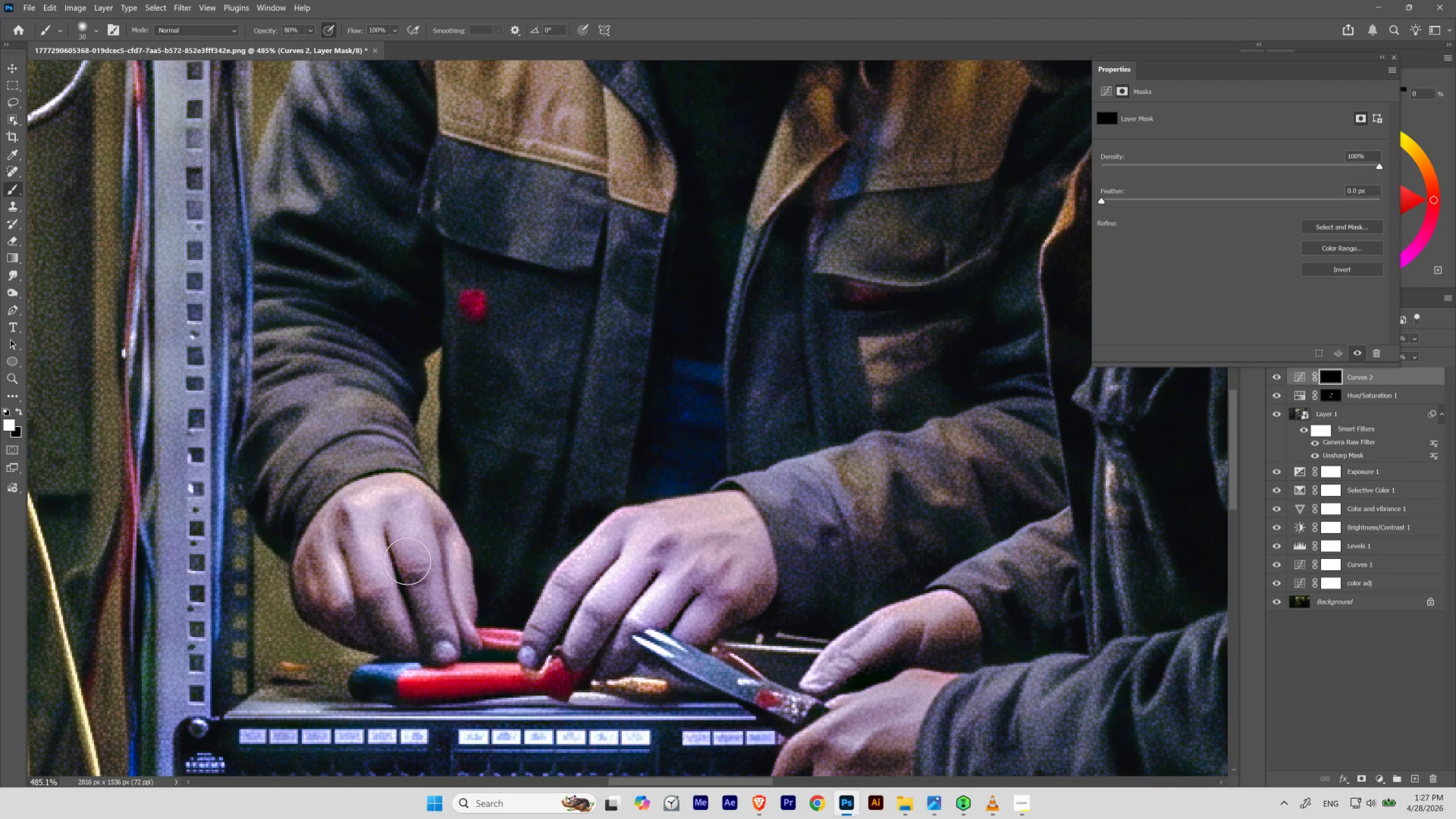 
key(BracketLeft)
 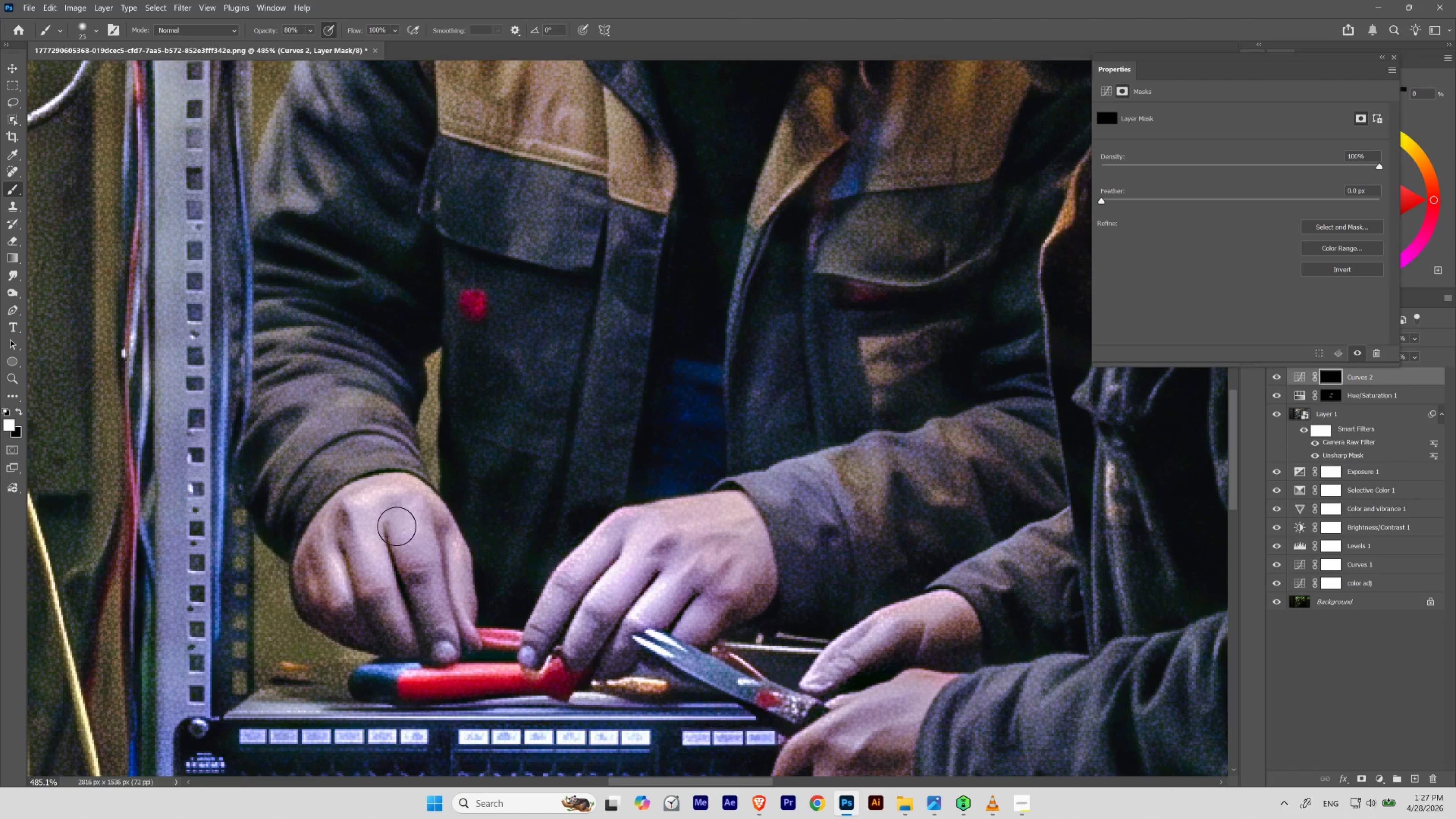 
key(BracketLeft)
 